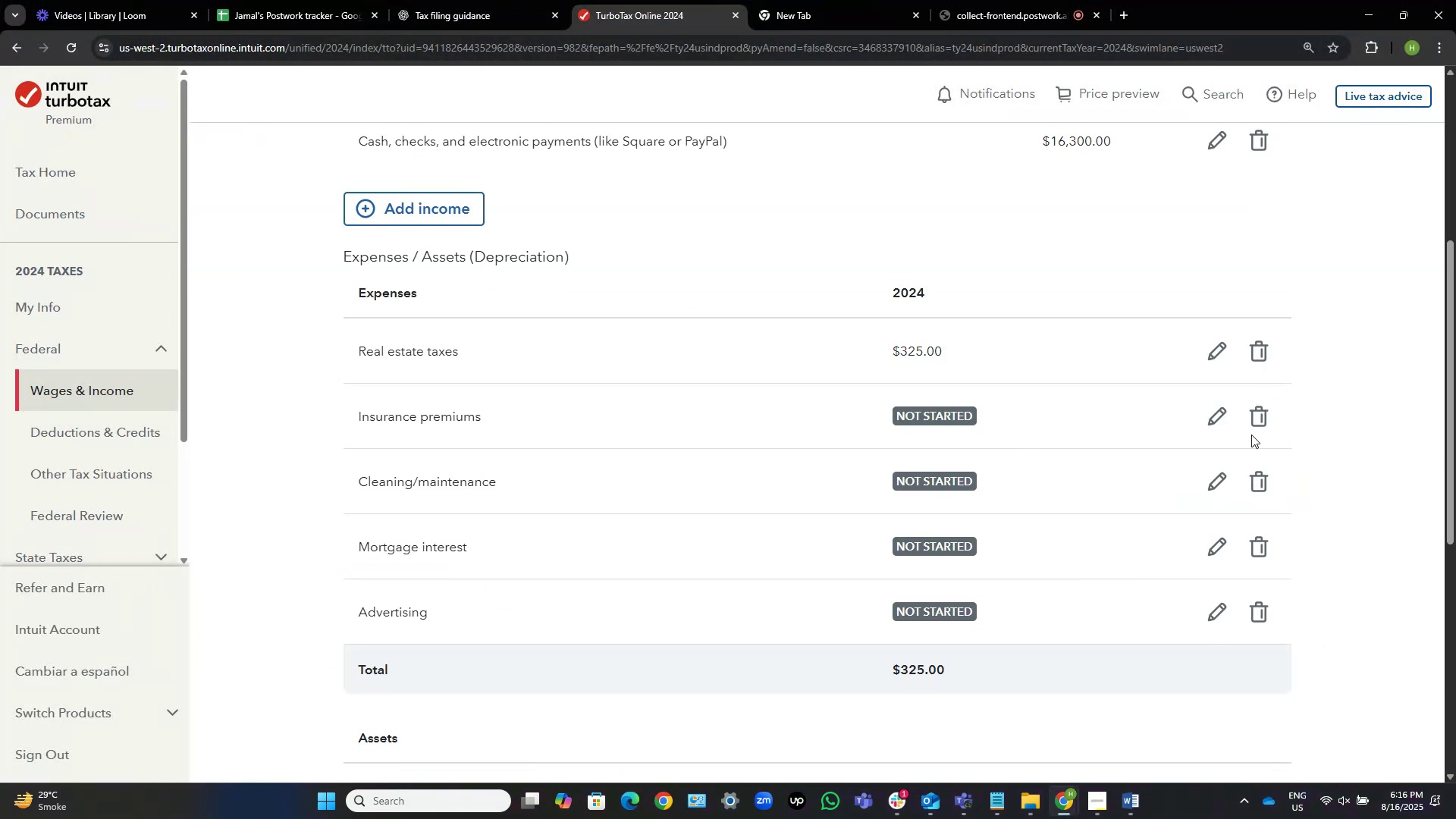 
left_click([1221, 427])
 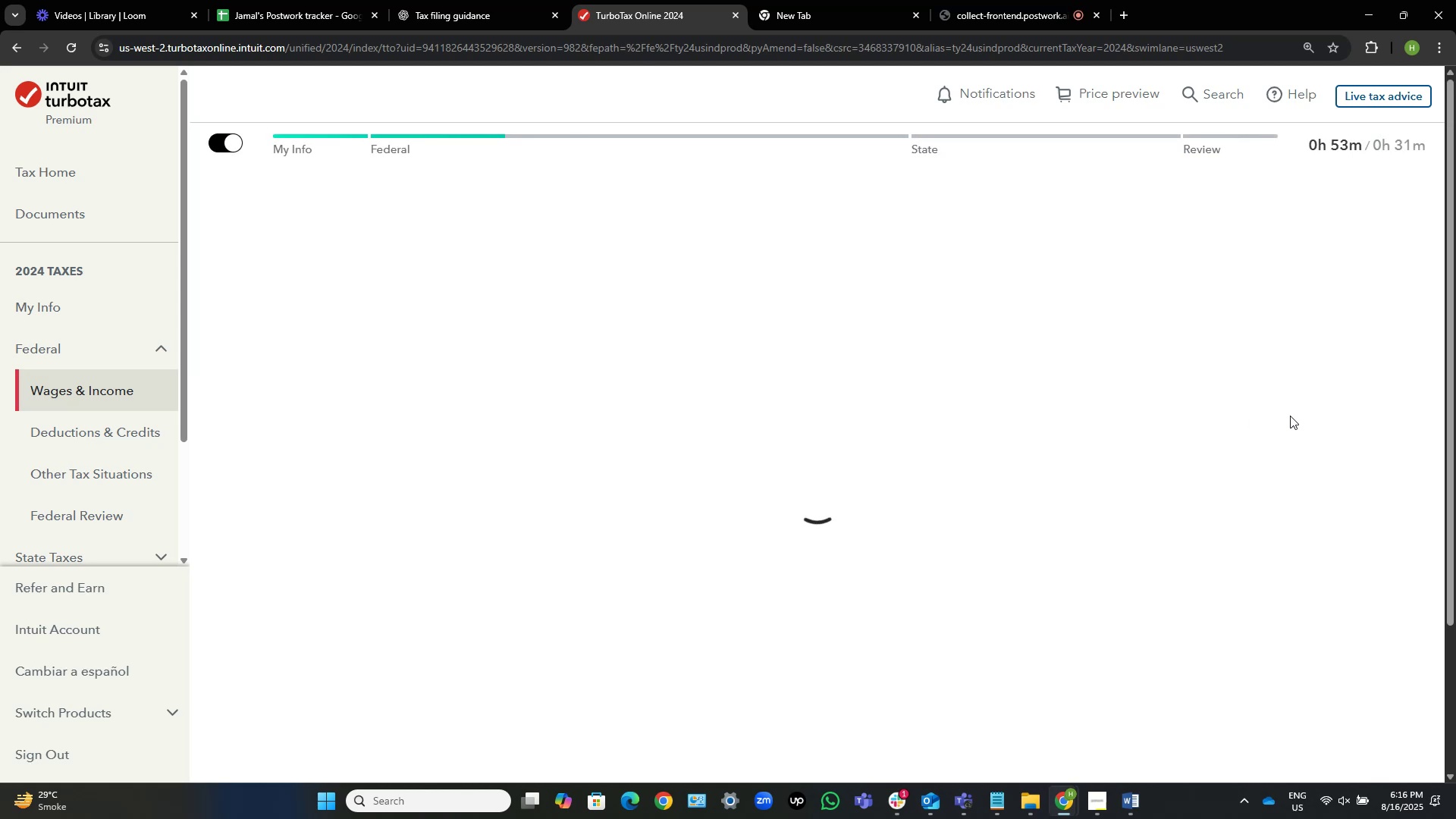 
key(Alt+AltLeft)
 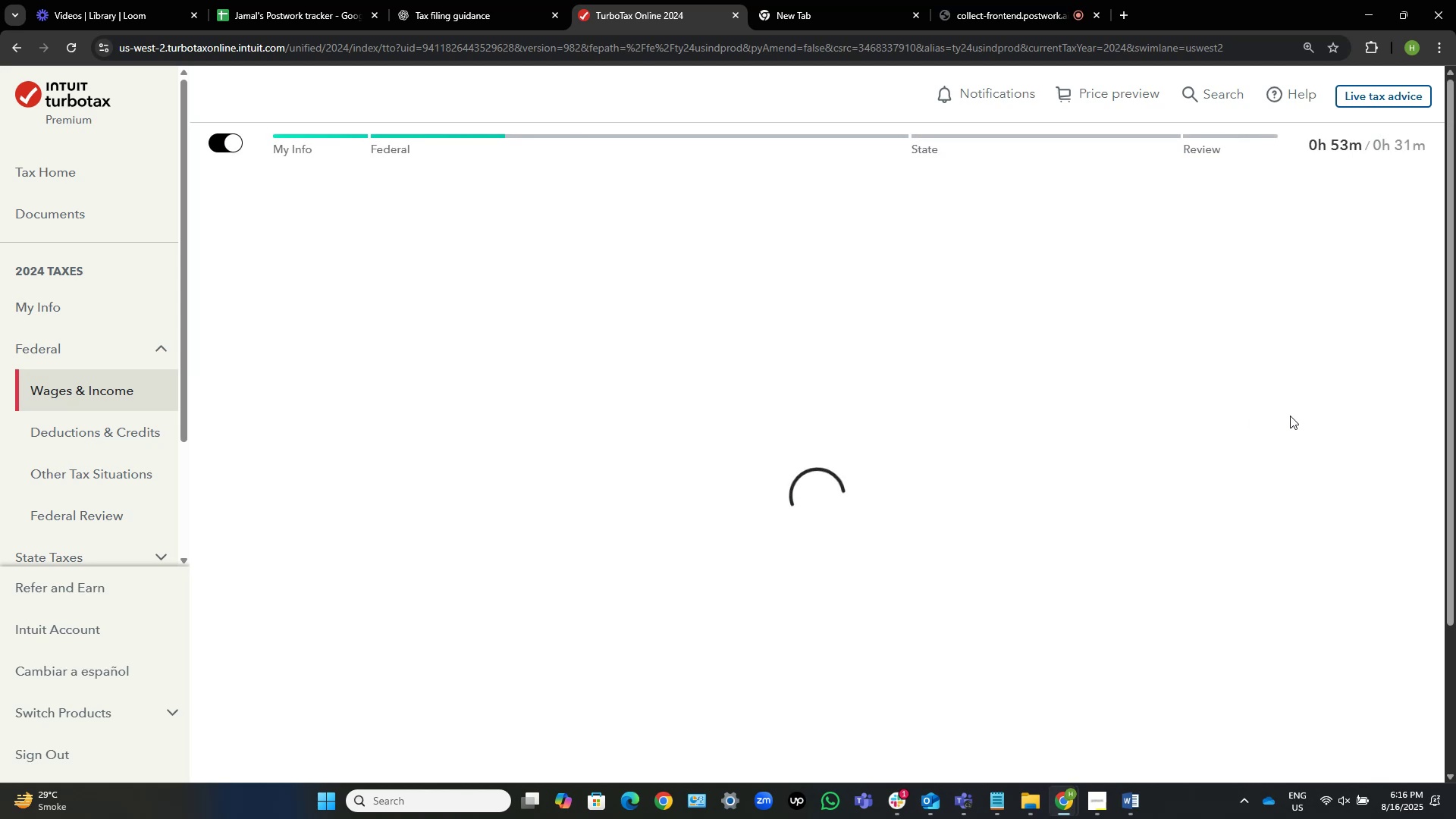 
key(Alt+Tab)
 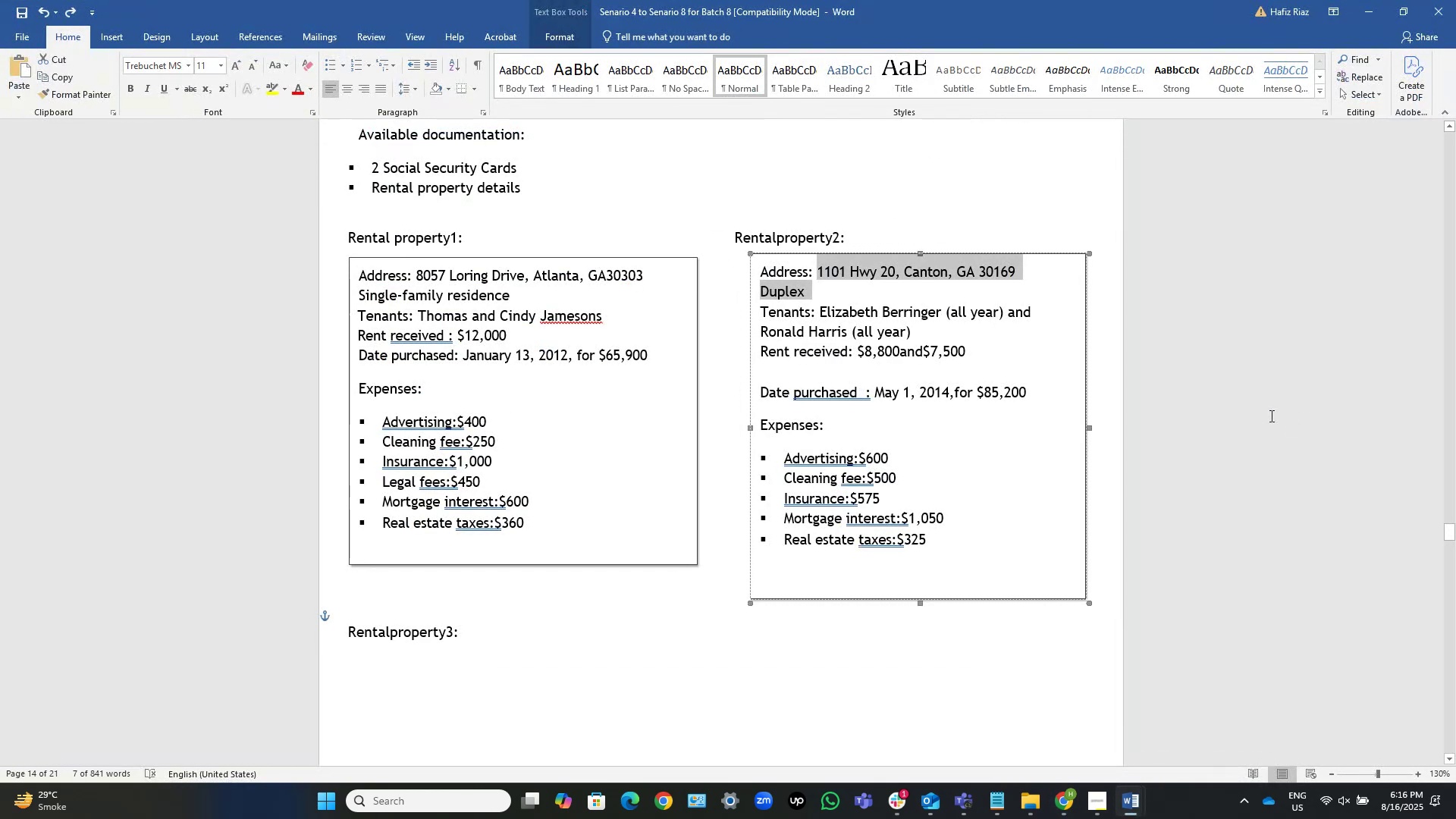 
key(Alt+AltLeft)
 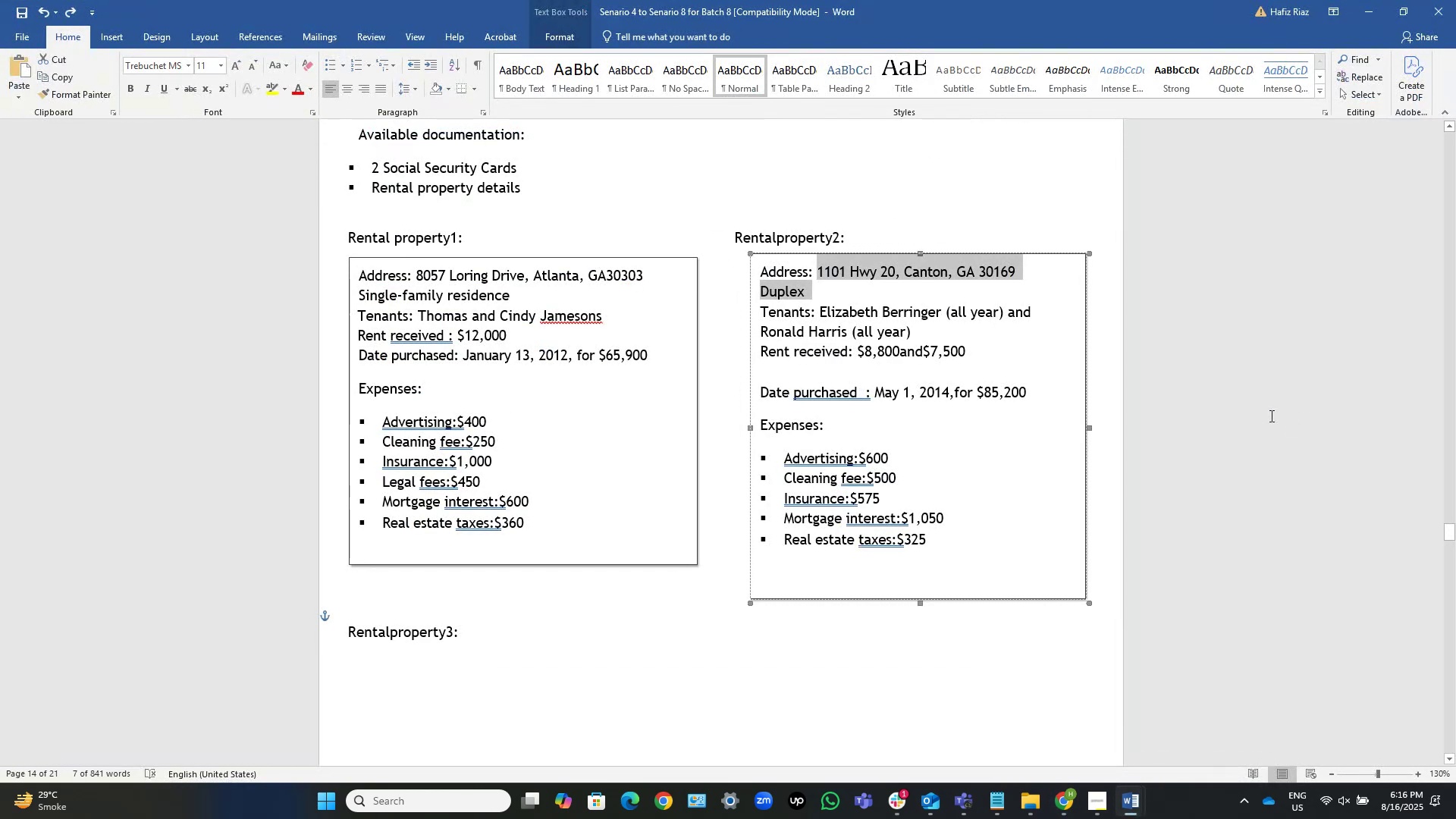 
key(Alt+Tab)
 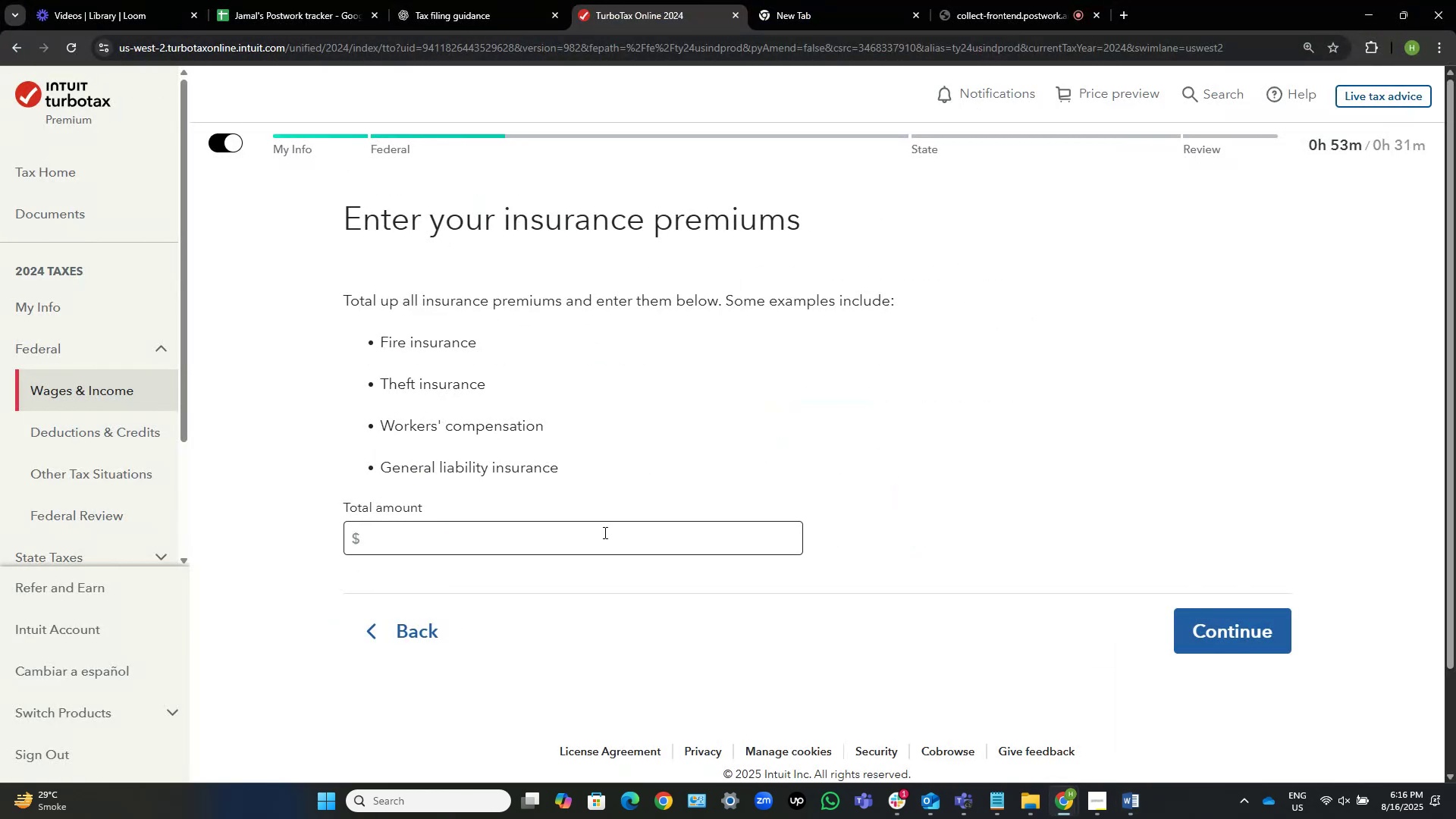 
left_click([604, 539])
 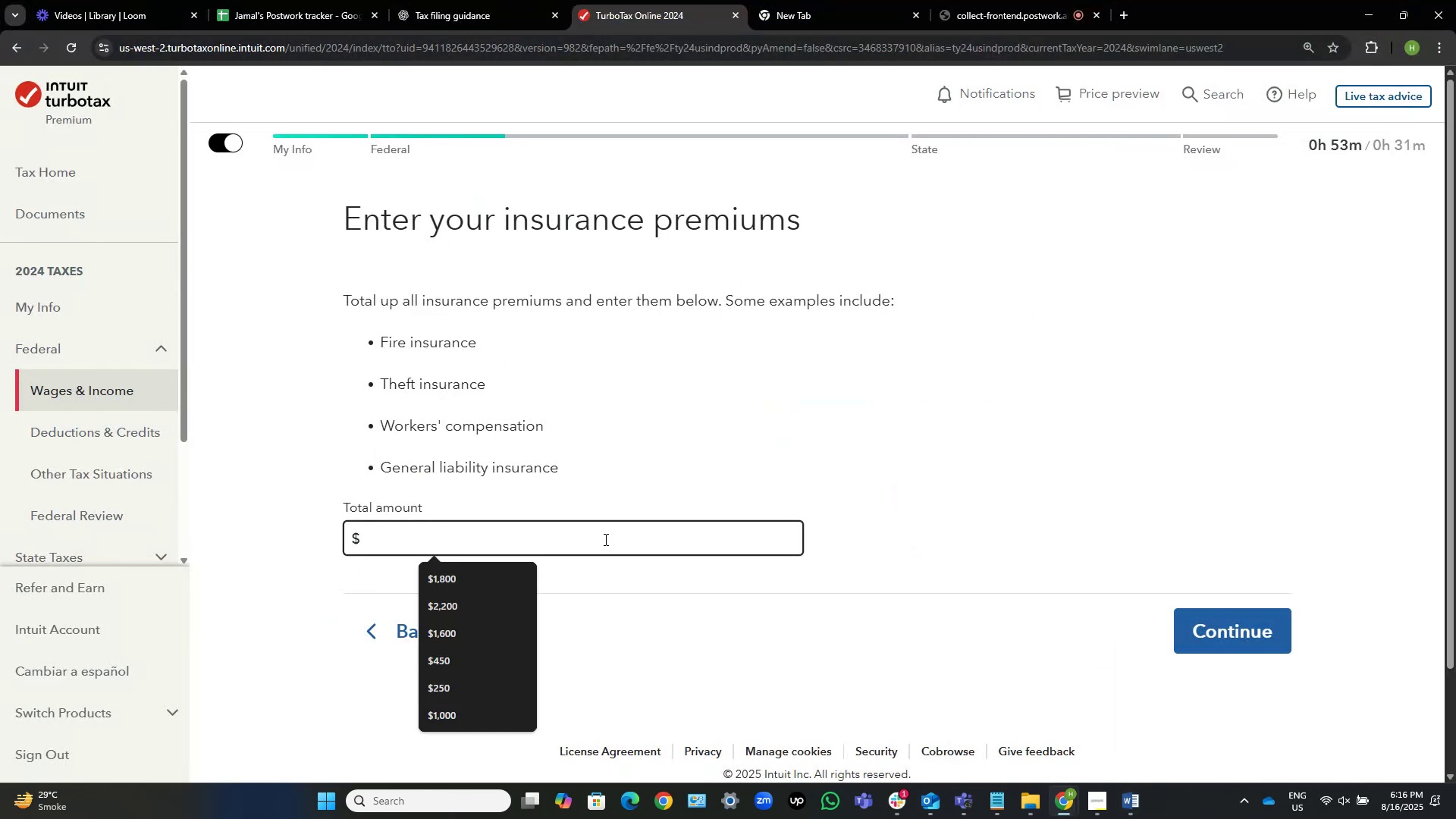 
key(Numpad5)
 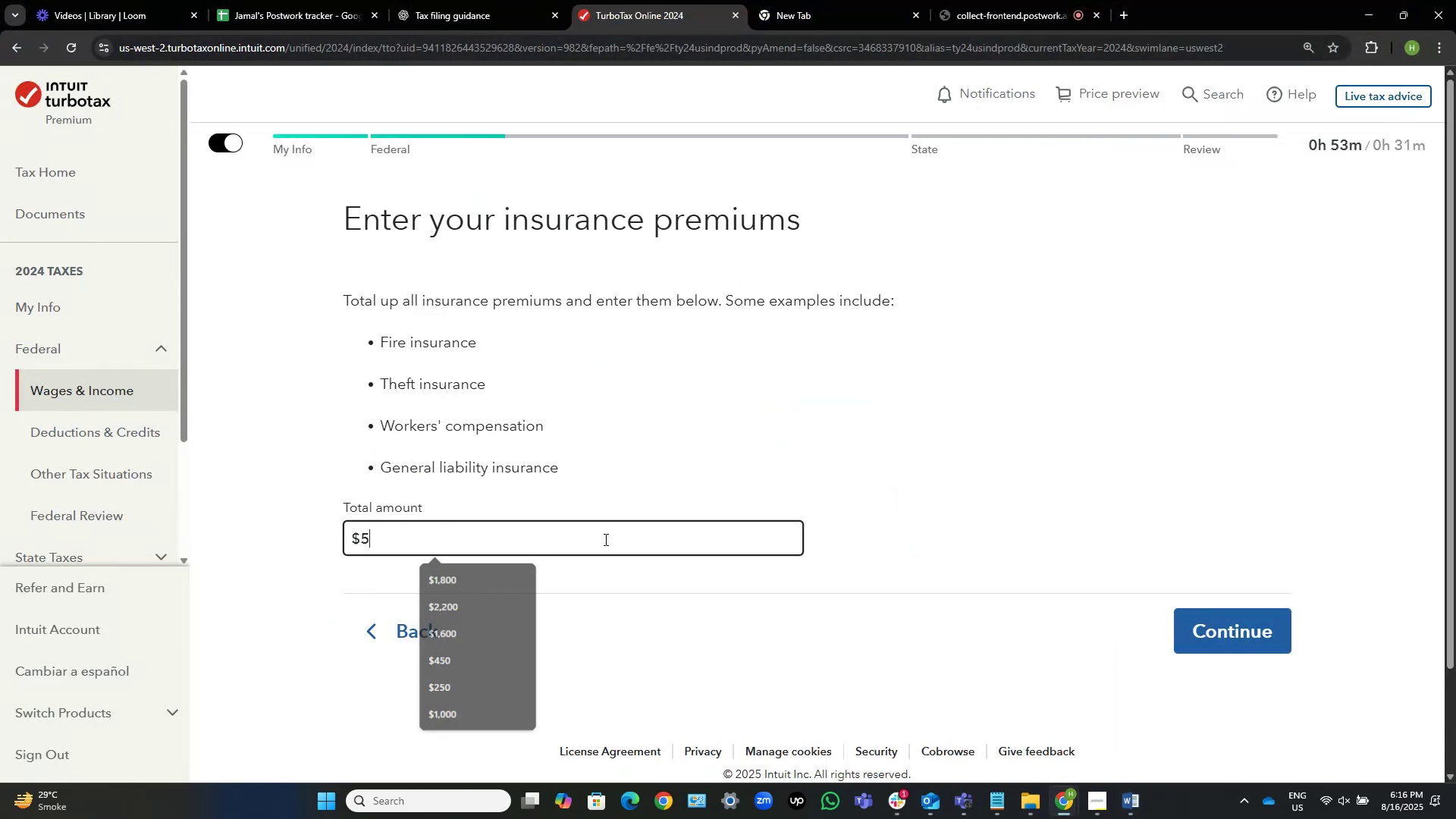 
key(Numpad7)
 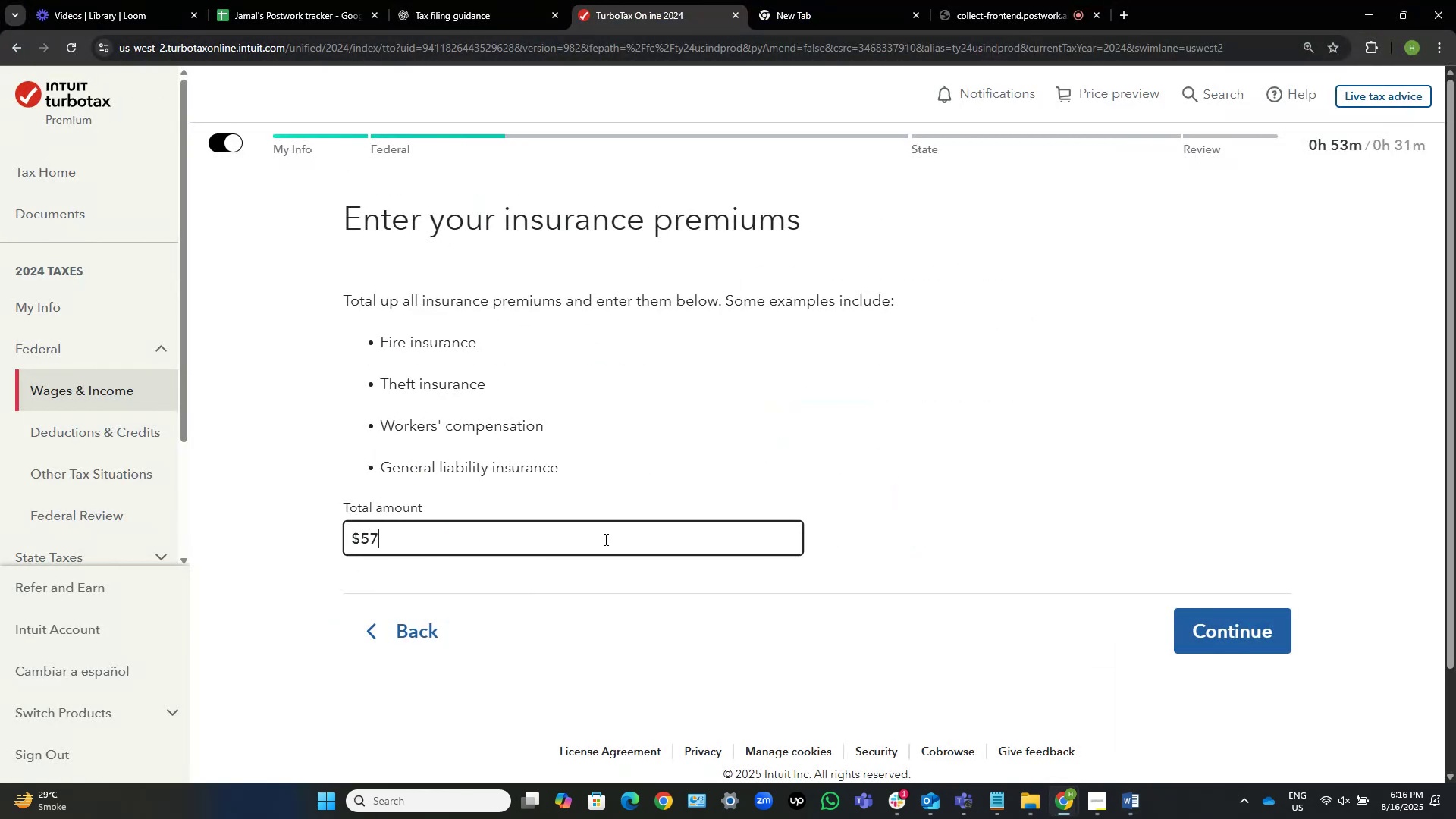 
key(Numpad5)
 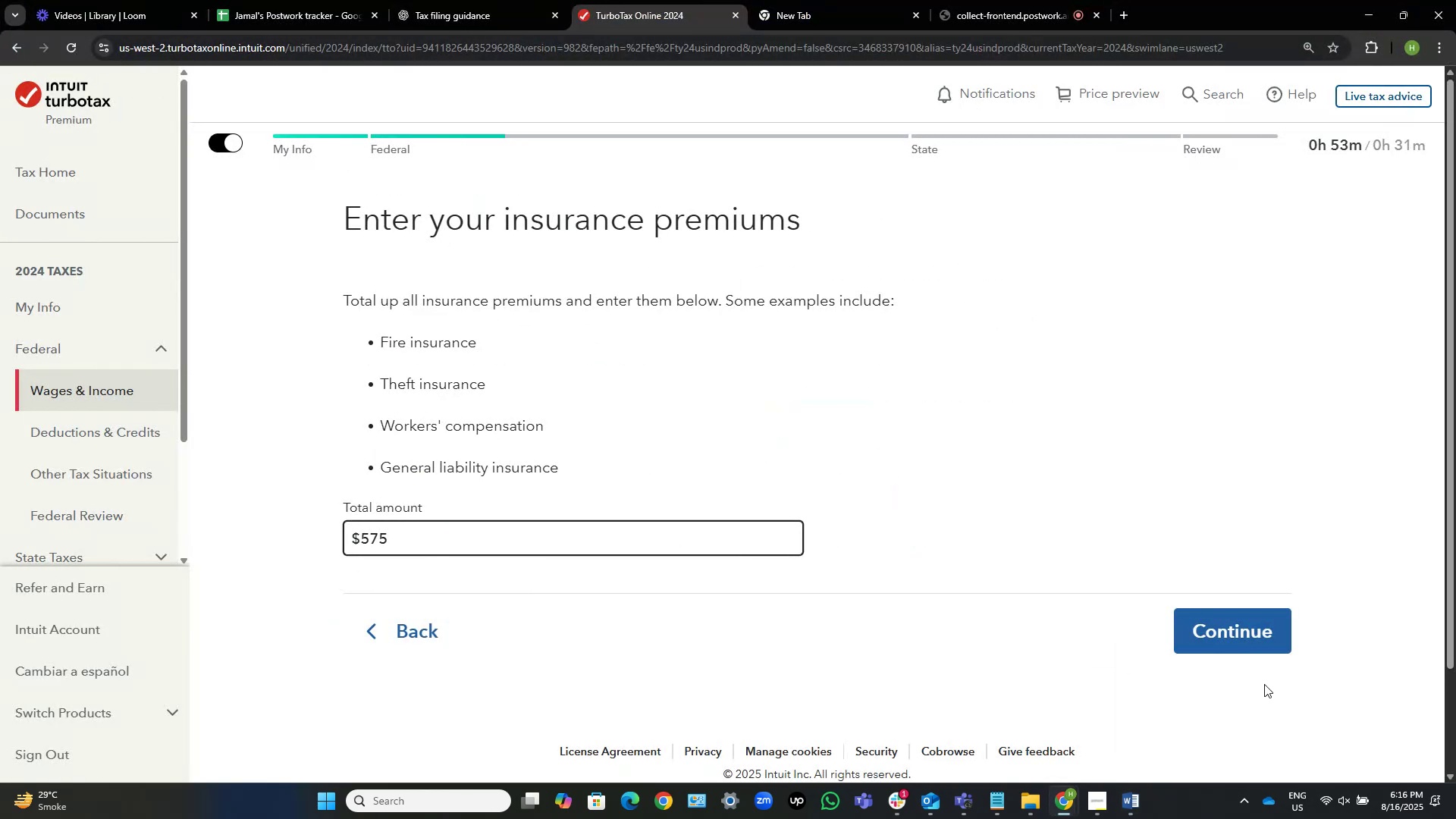 
left_click([1238, 631])
 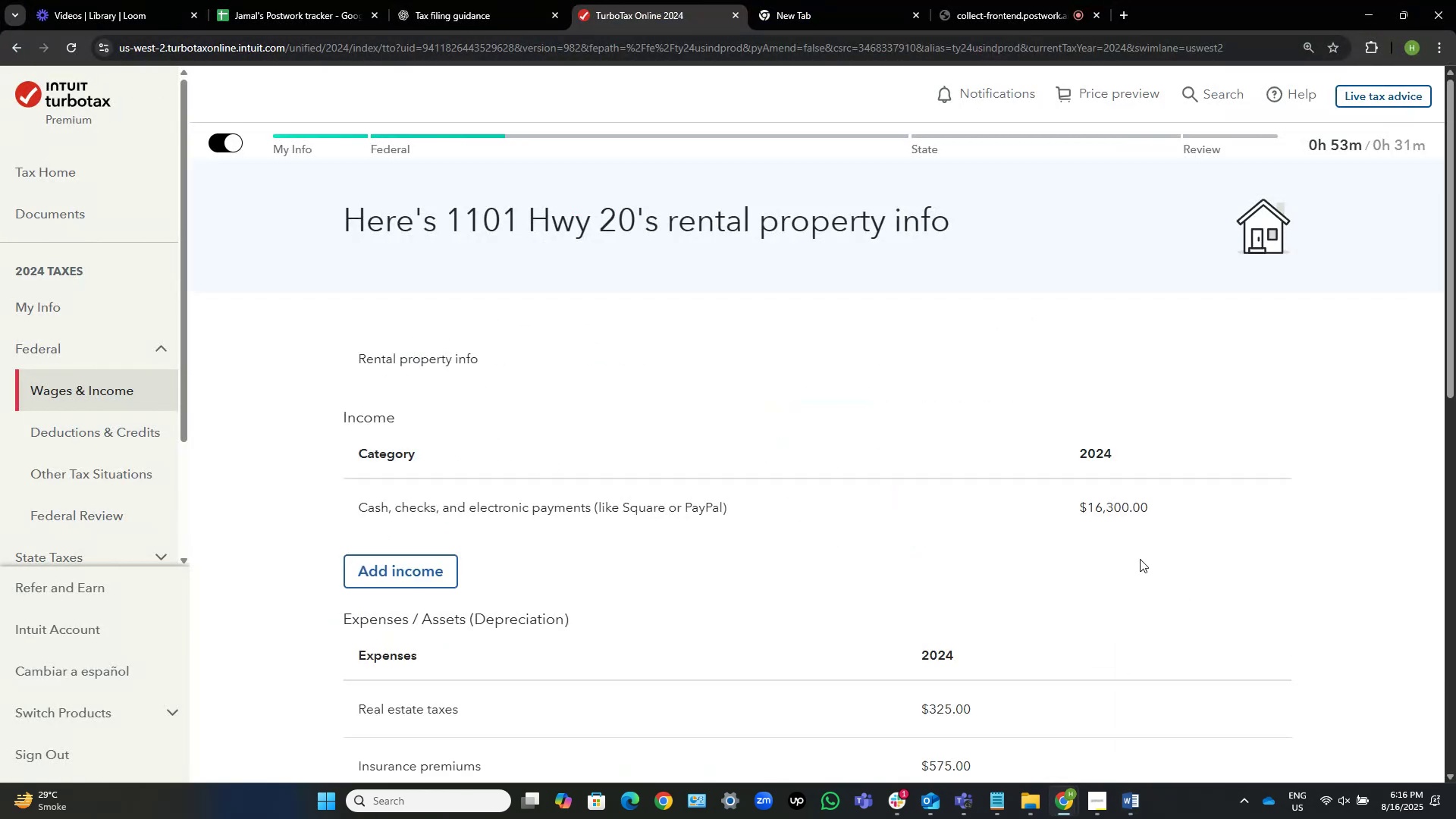 
scroll: coordinate [1140, 554], scroll_direction: down, amount: 3.0
 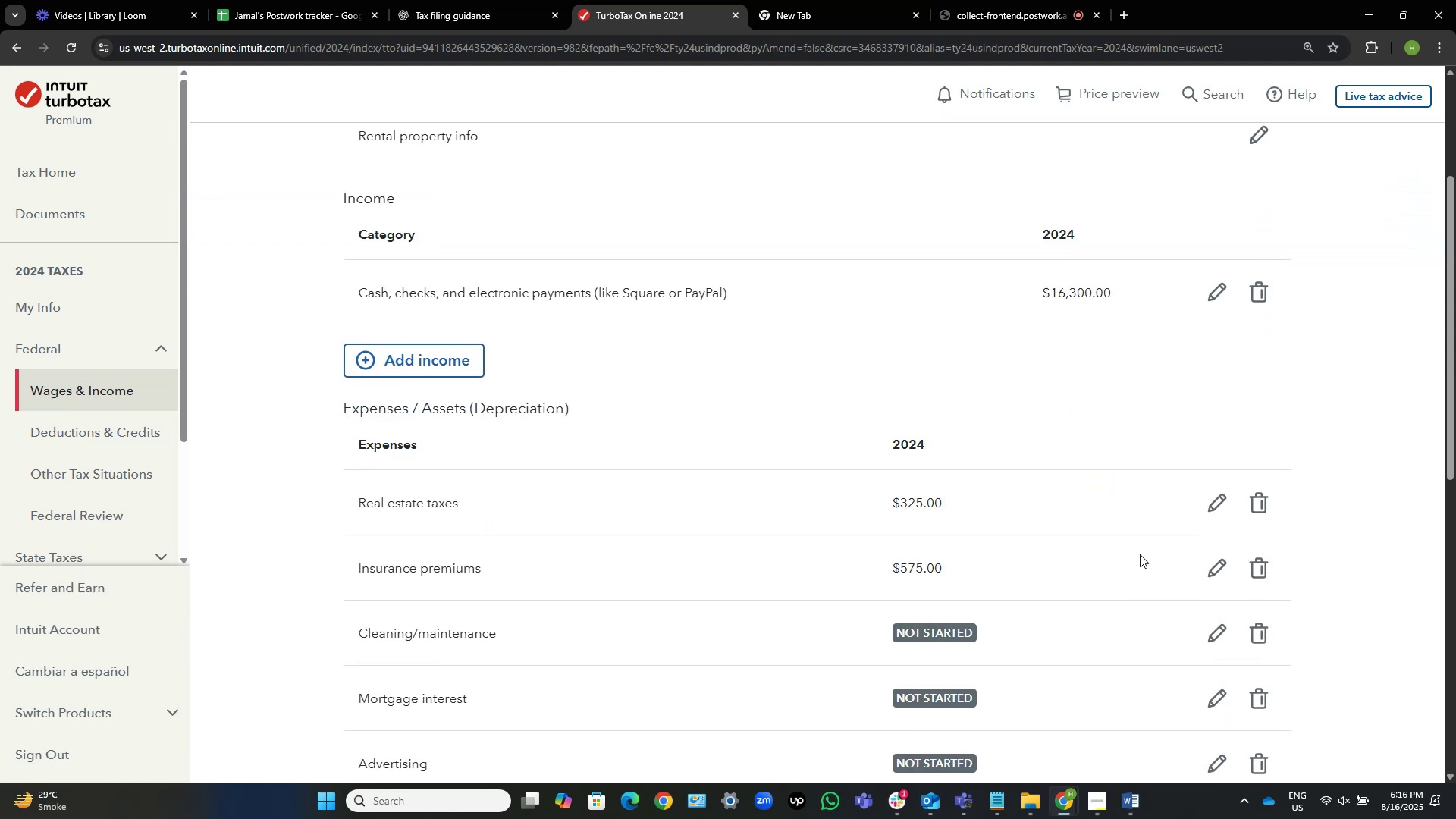 
key(Alt+AltLeft)
 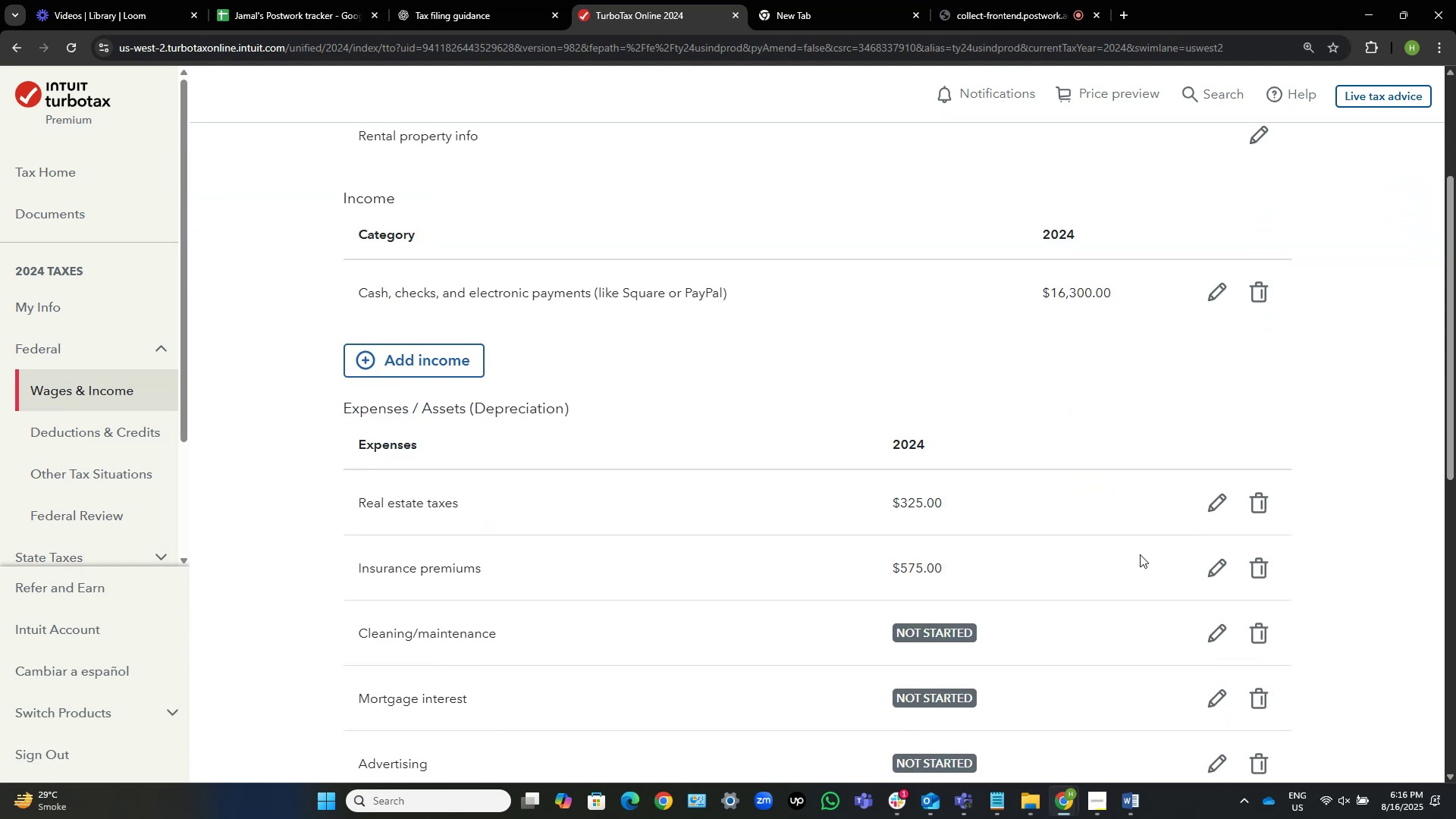 
key(Alt+Tab)
 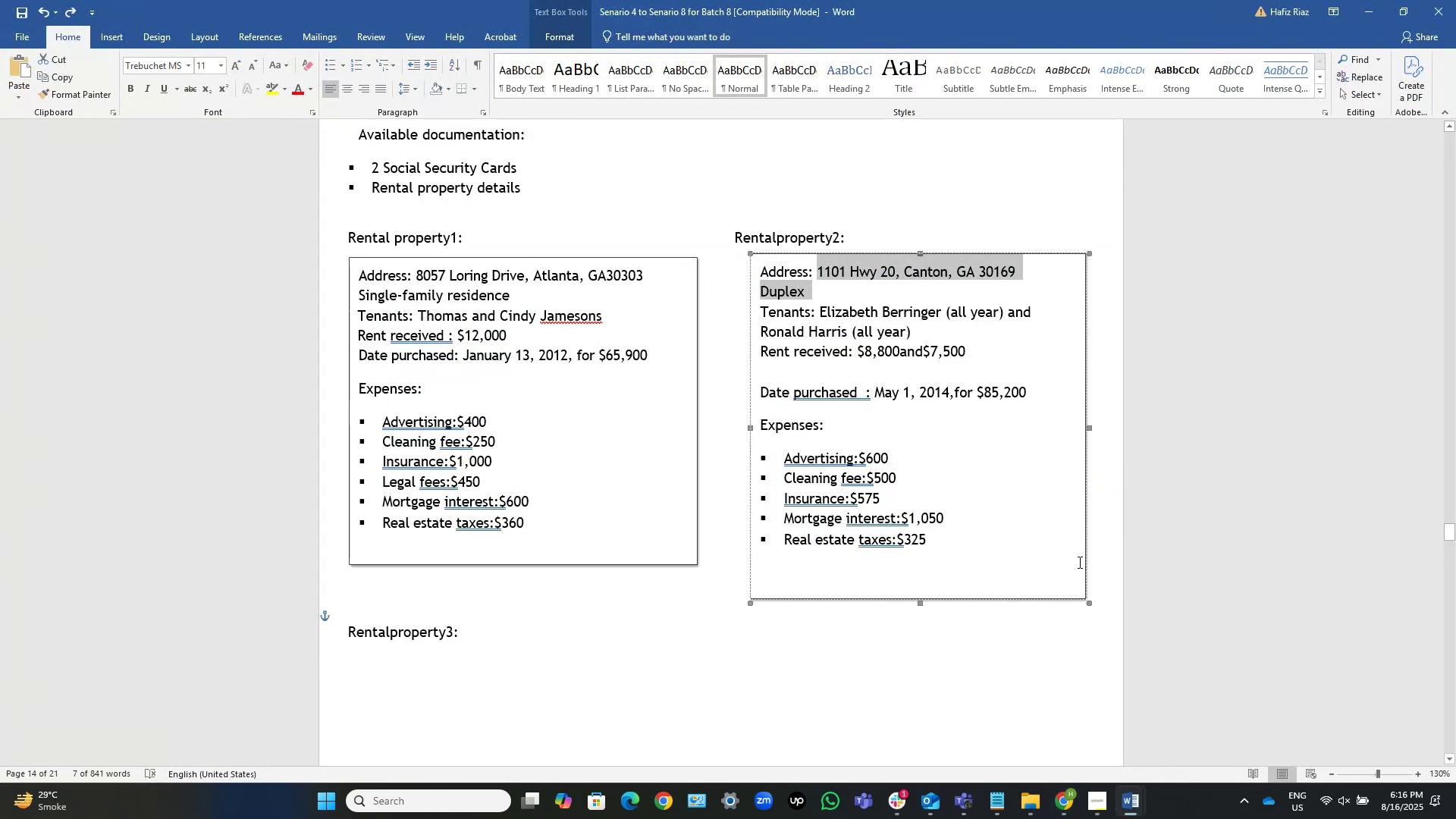 
key(Alt+AltLeft)
 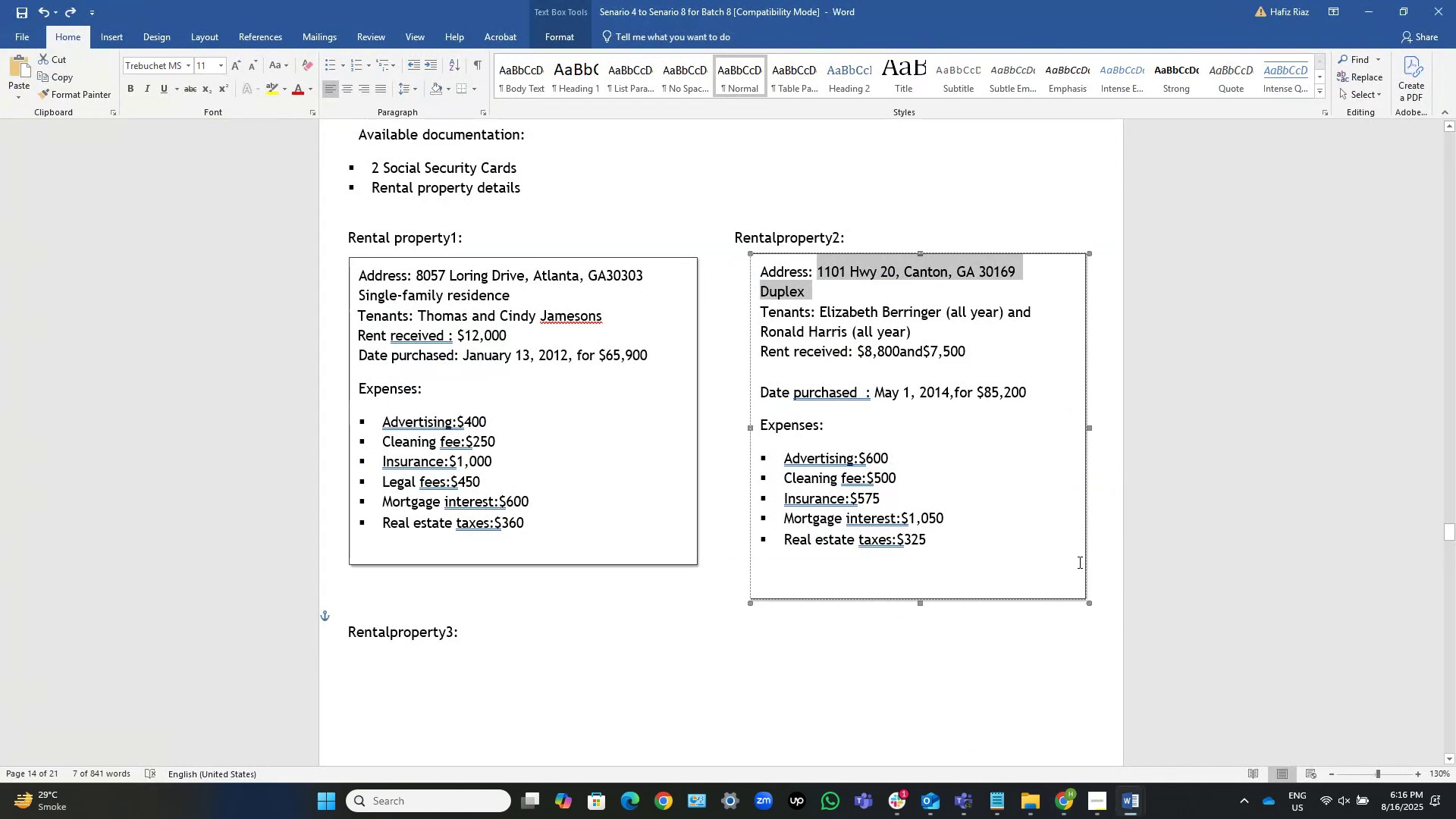 
key(Alt+Tab)
 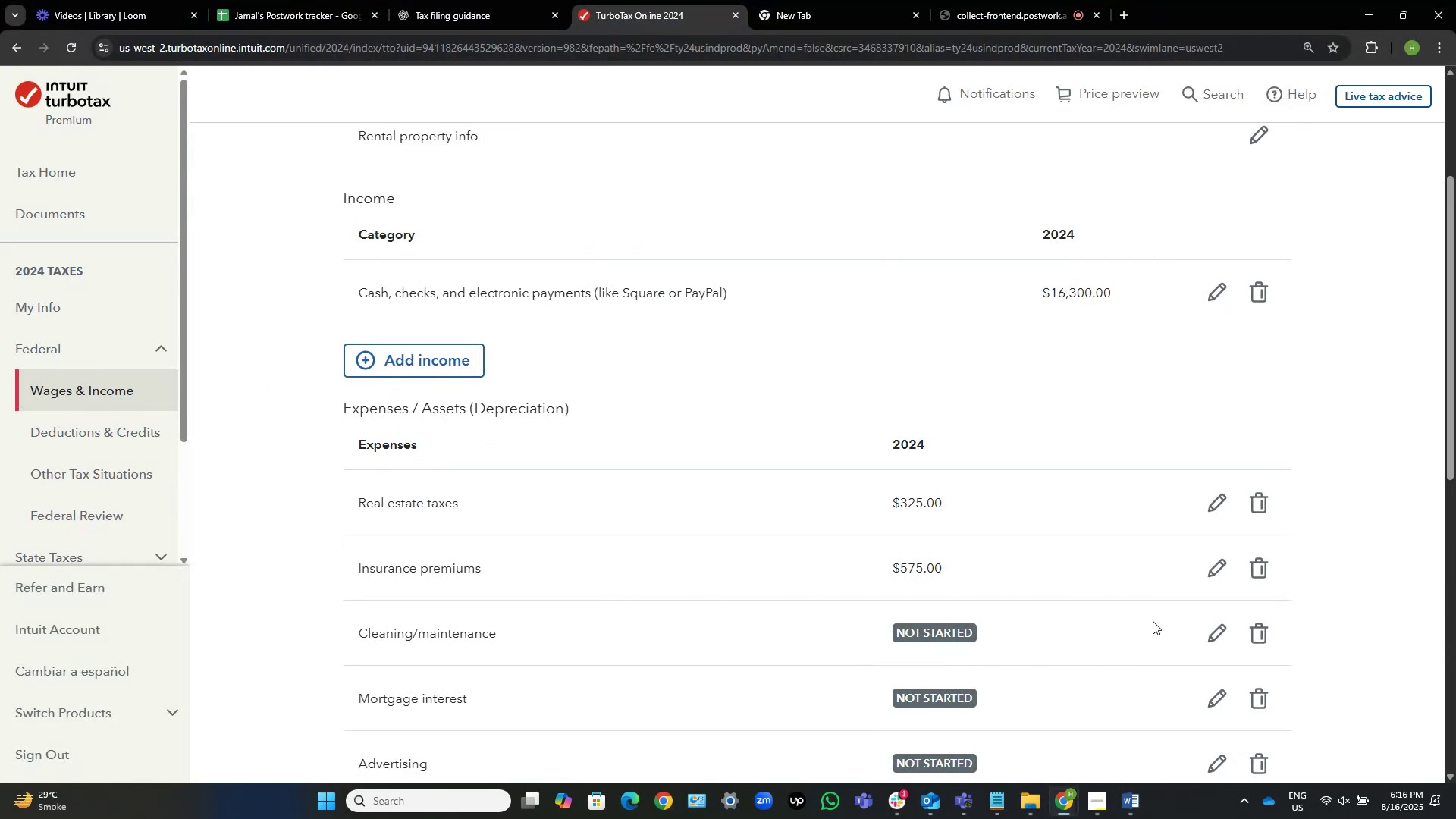 
left_click([1219, 634])
 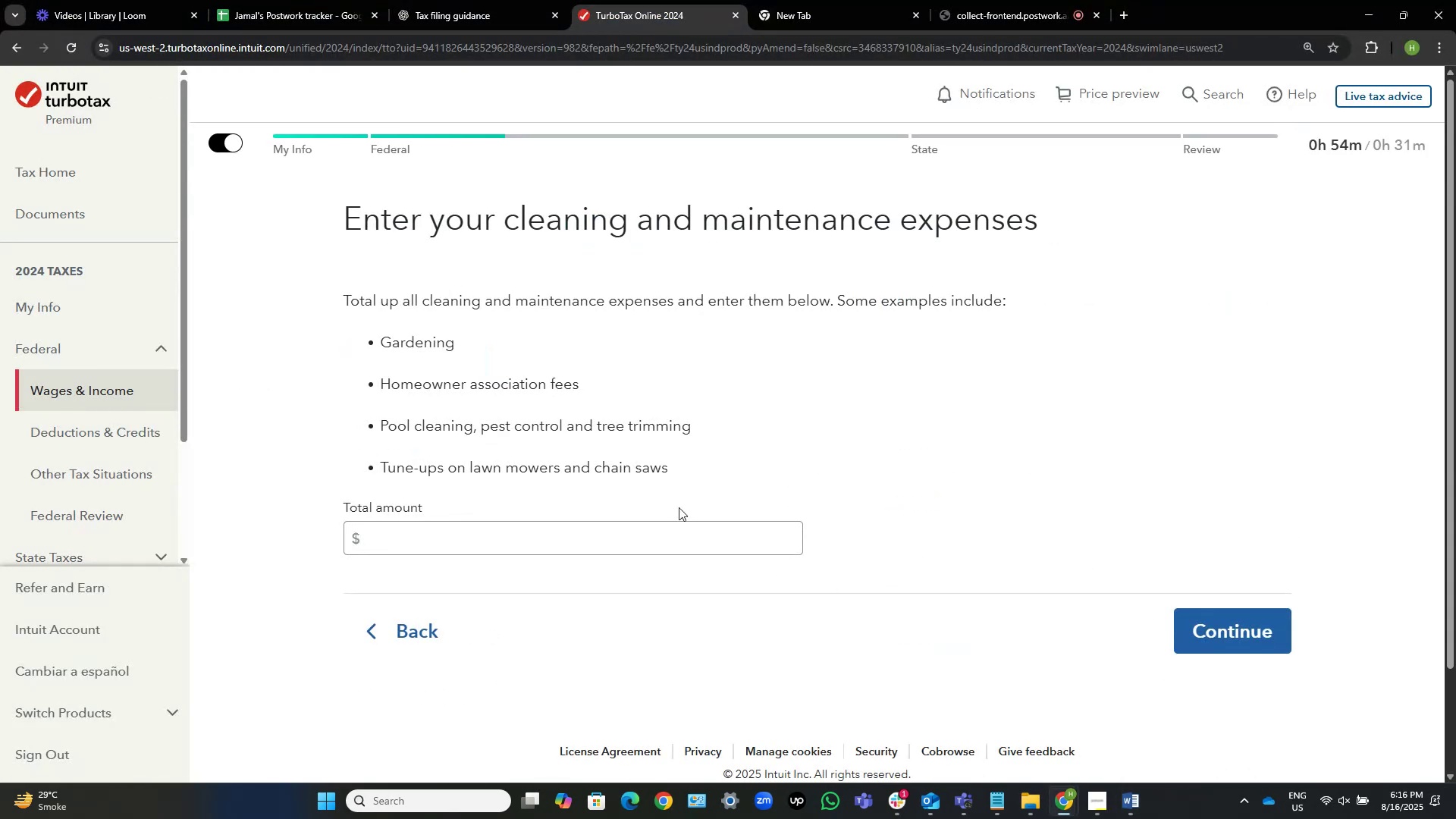 
left_click([504, 531])
 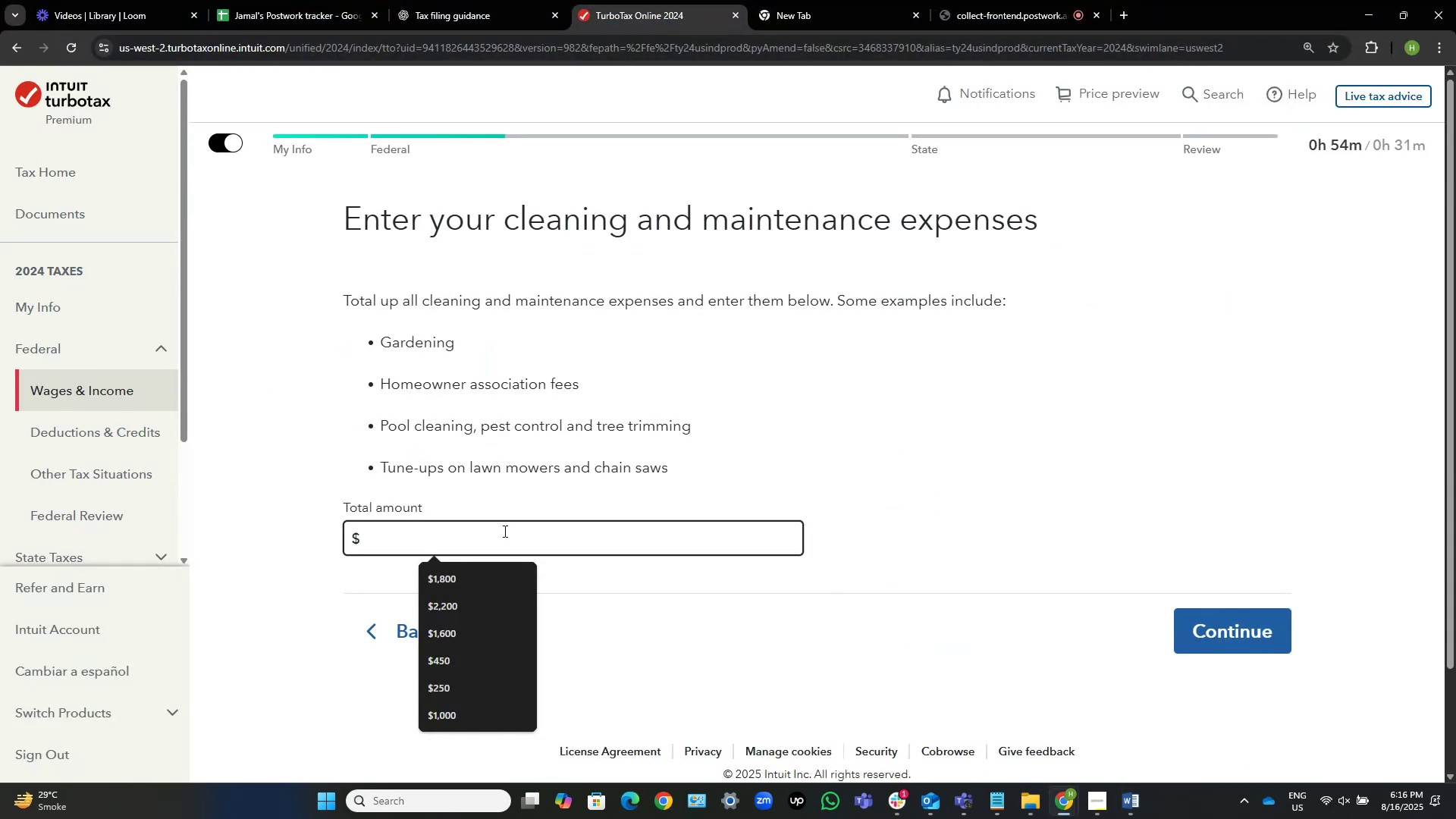 
key(Numpad5)
 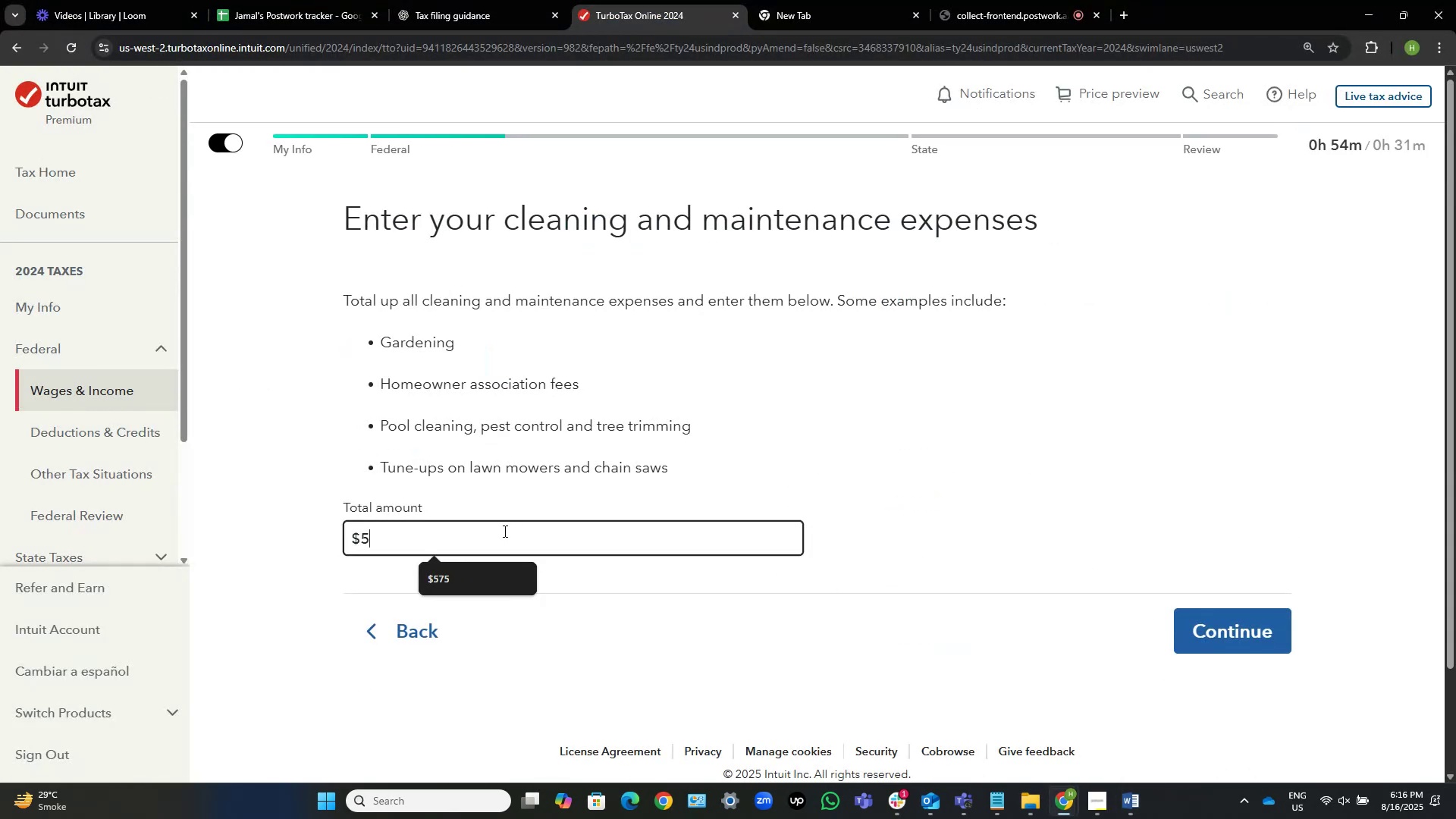 
key(Numpad0)
 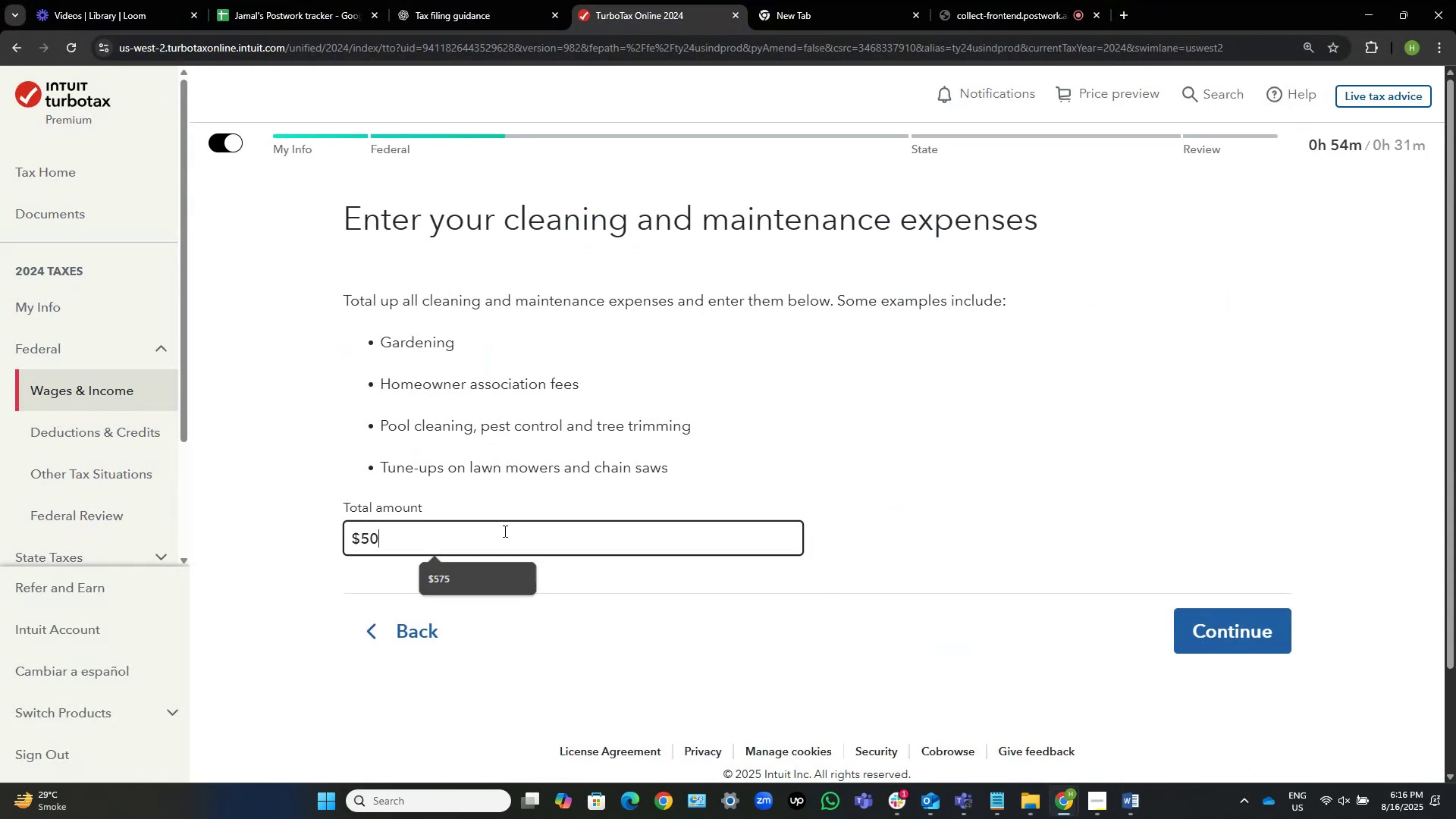 
key(Numpad0)
 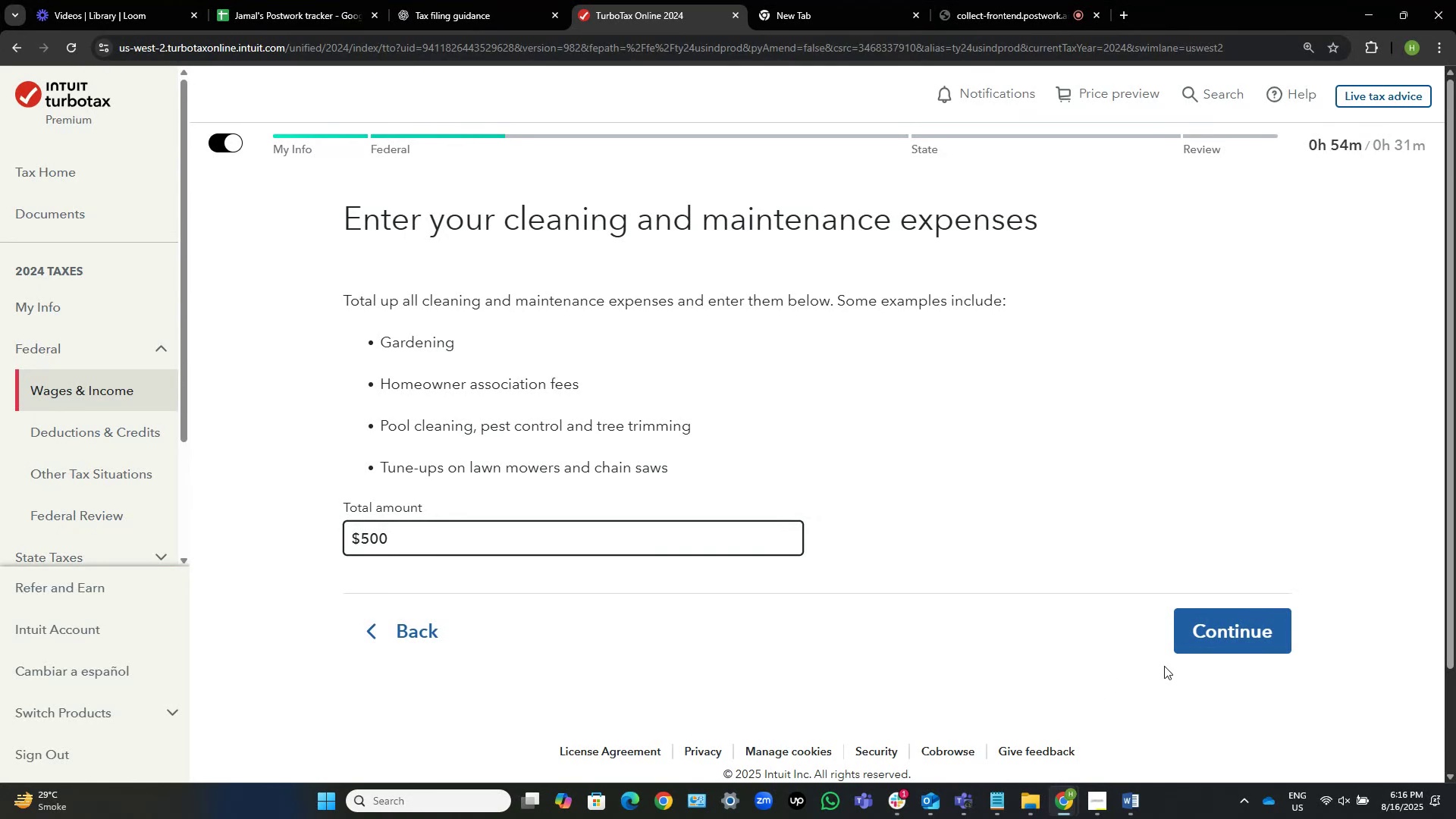 
left_click([1195, 628])
 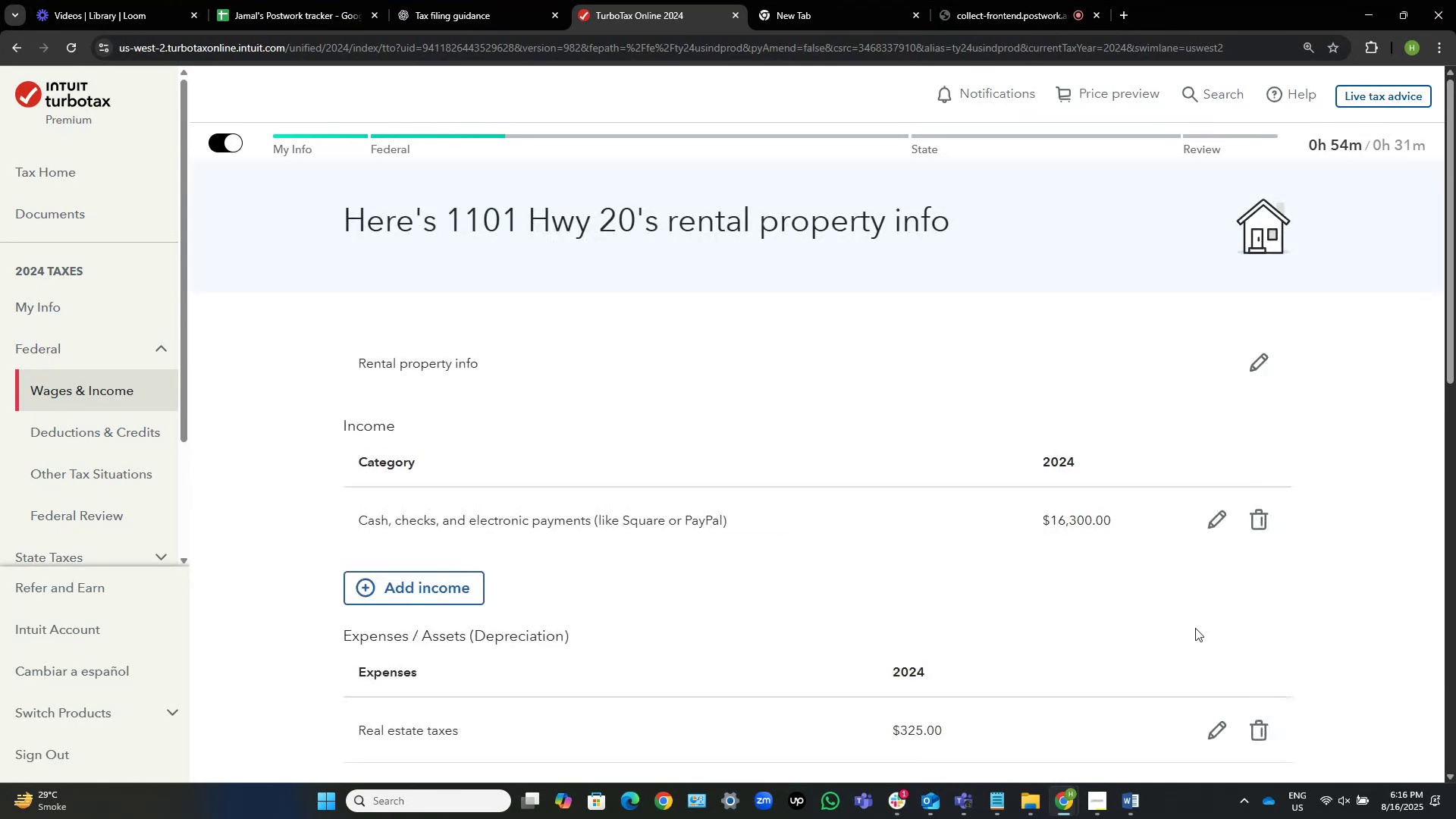 
scroll: coordinate [1198, 557], scroll_direction: down, amount: 7.0
 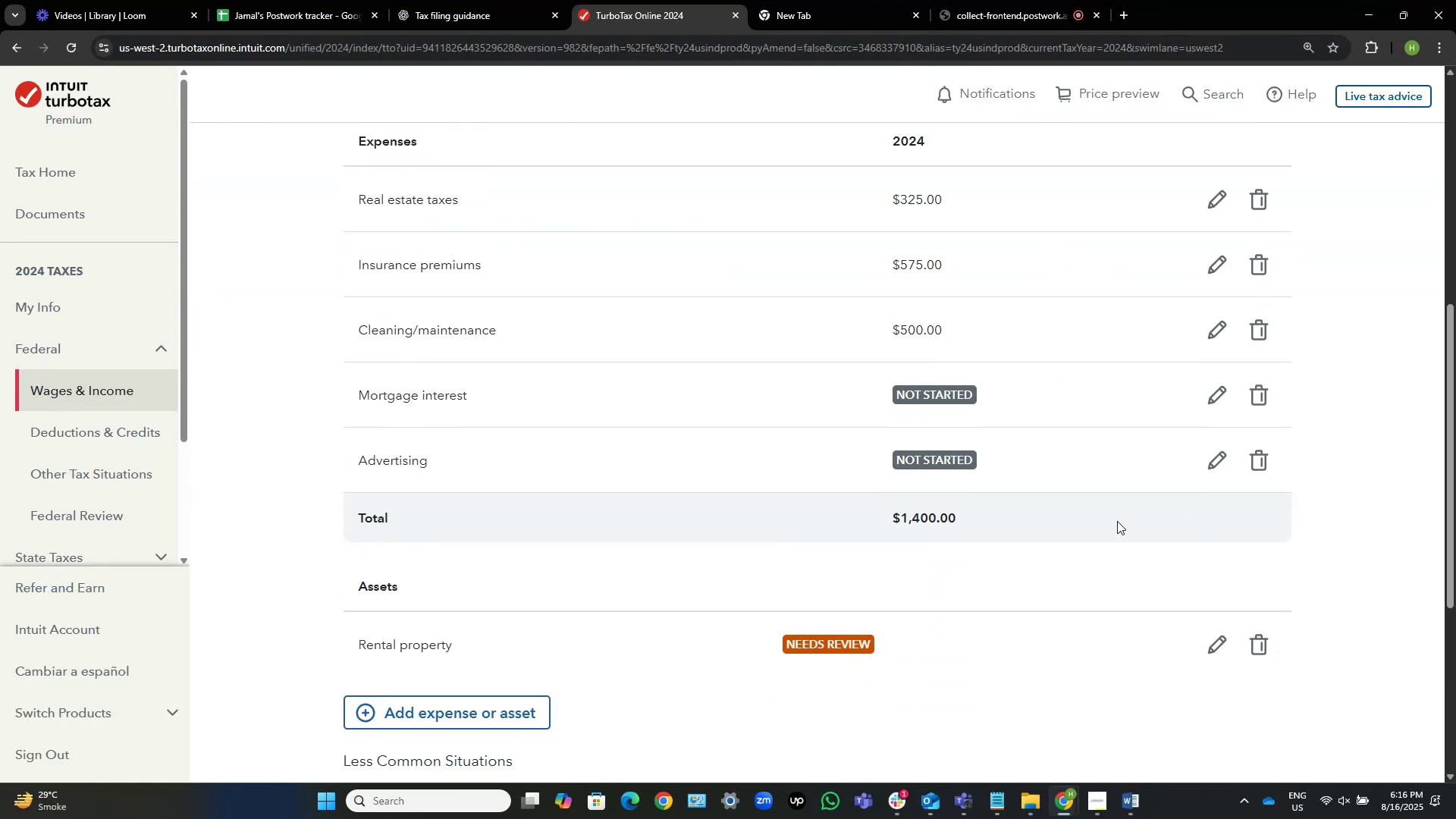 
key(Alt+AltLeft)
 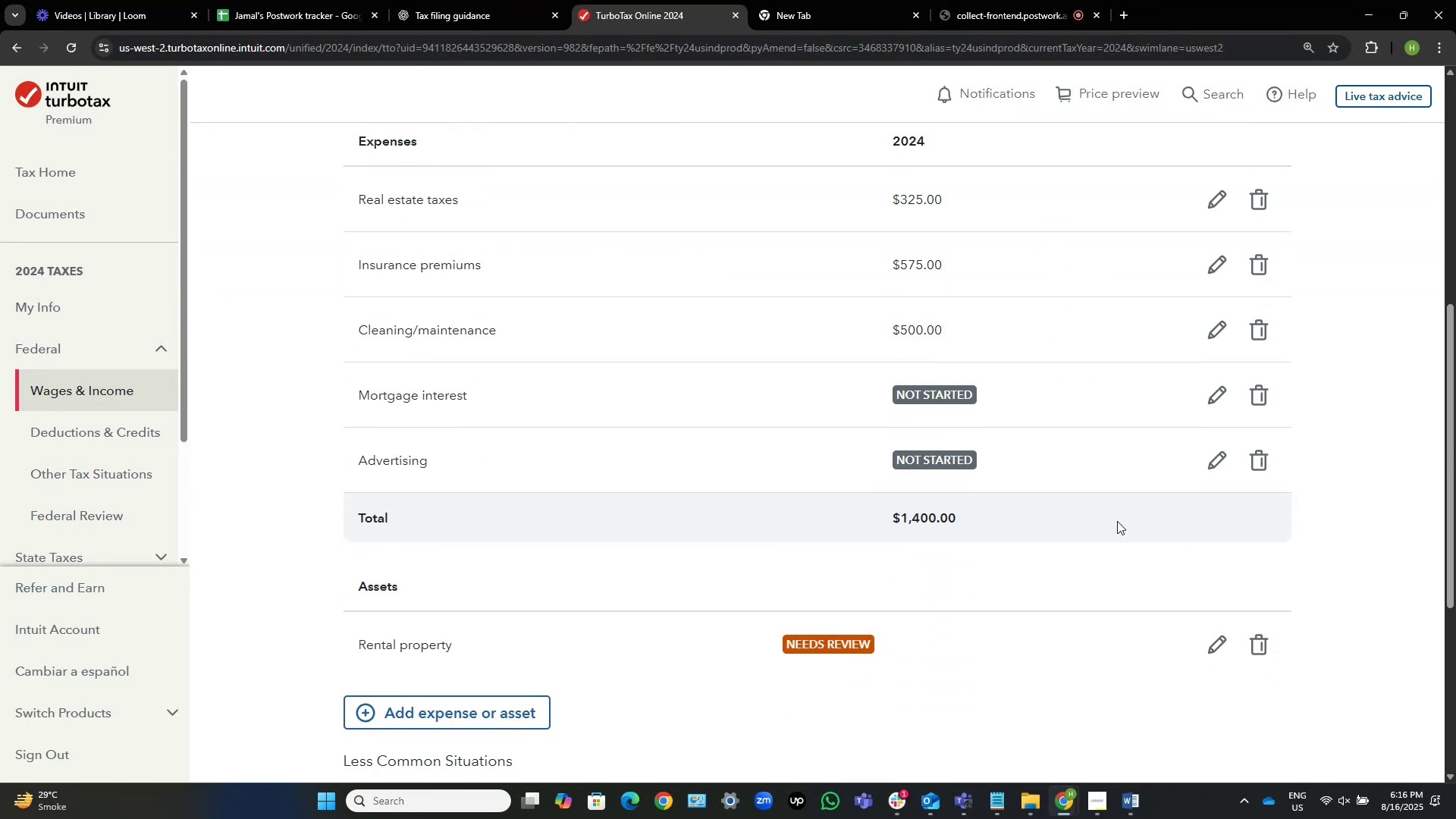 
key(Alt+Tab)
 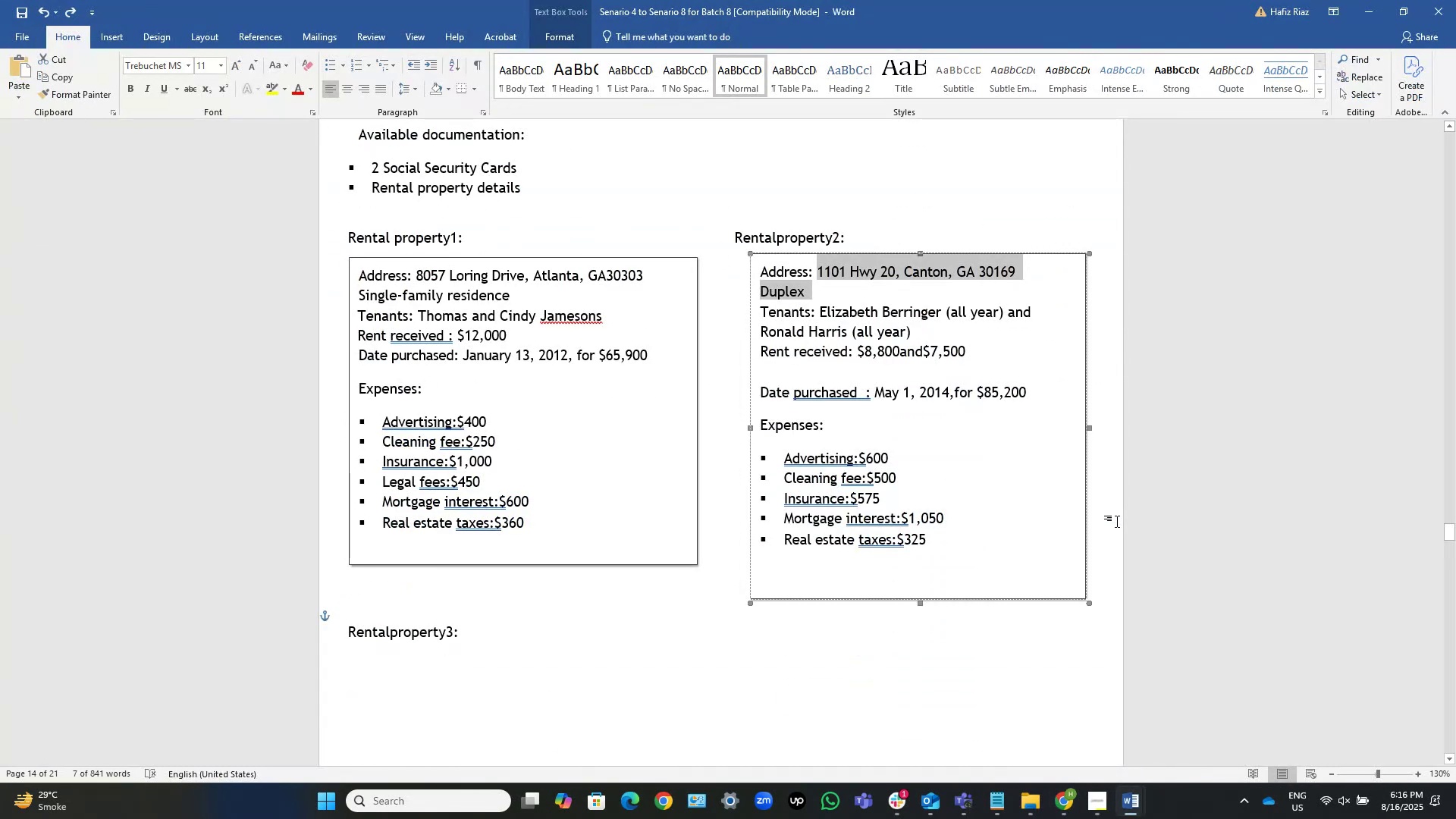 
key(Alt+AltLeft)
 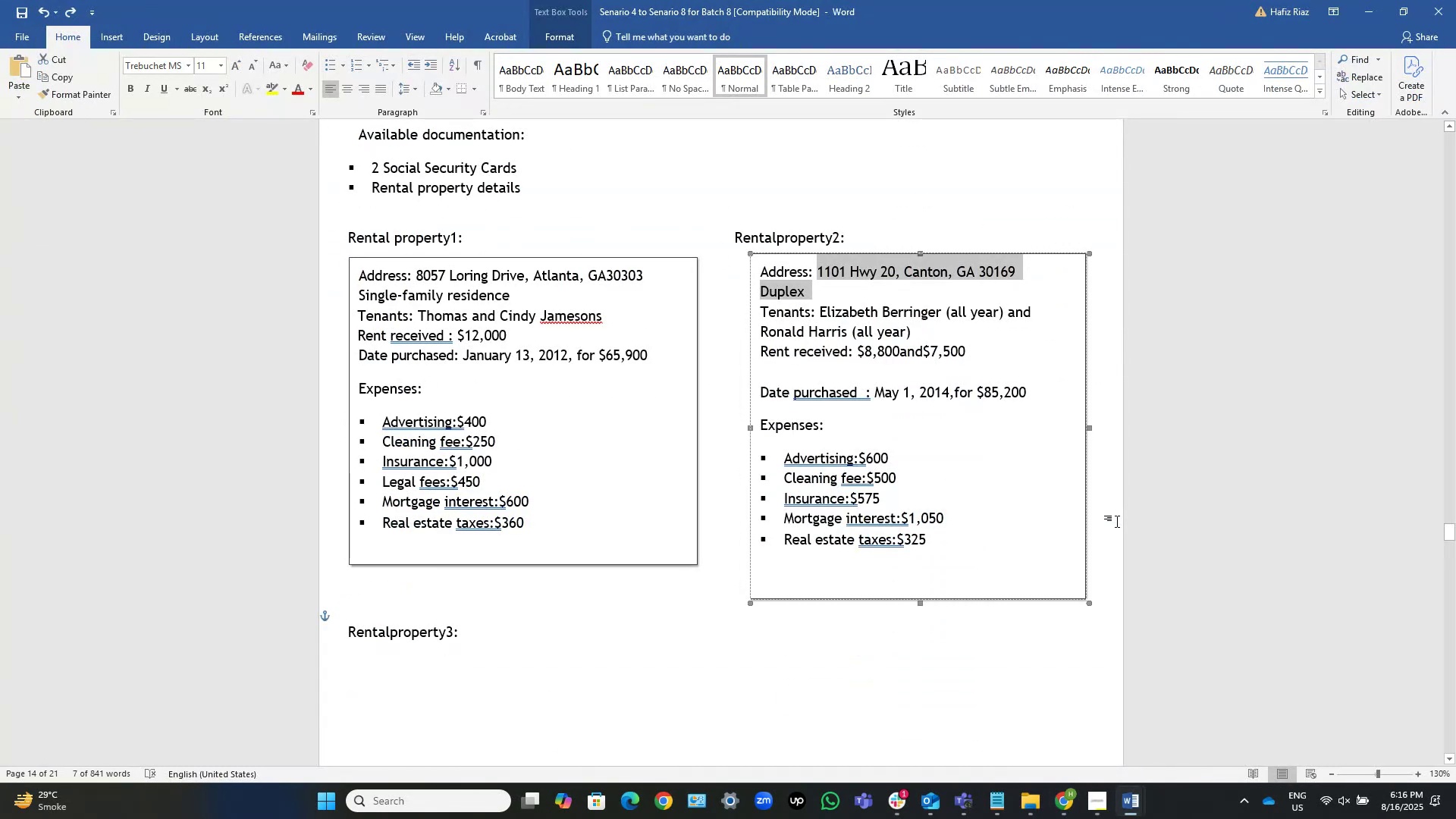 
key(Alt+Tab)
 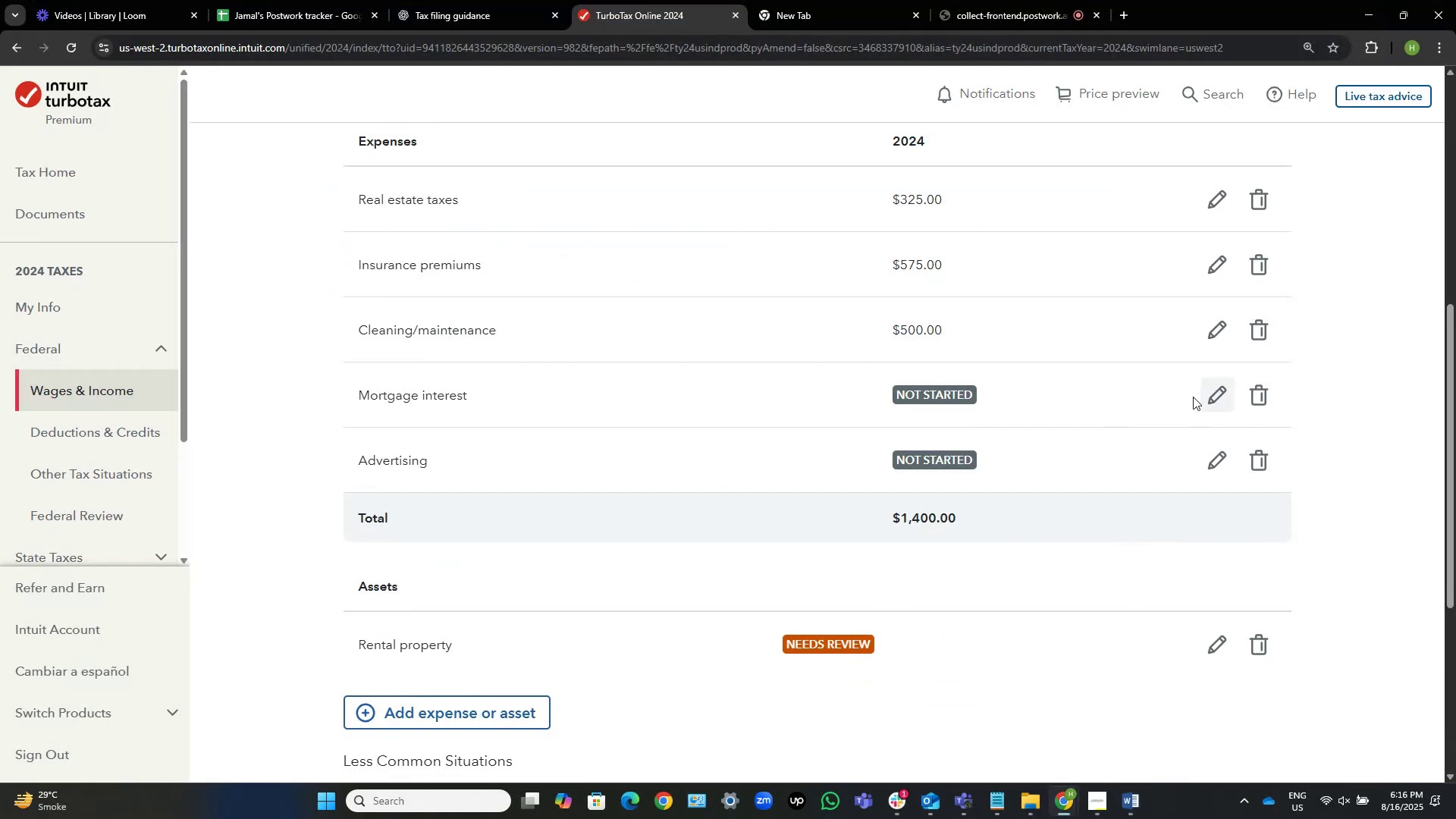 
left_click([1223, 400])
 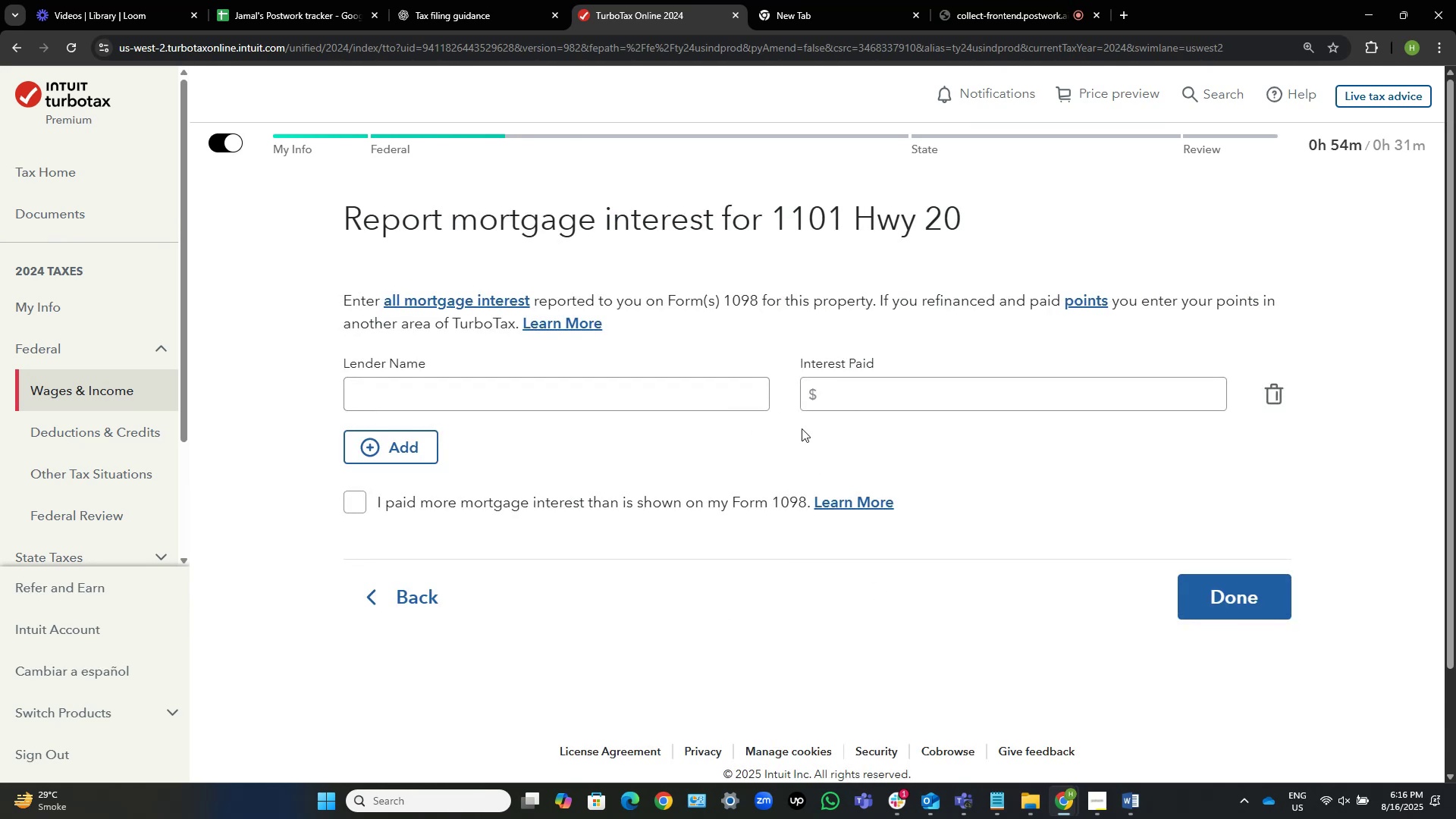 
double_click([850, 402])
 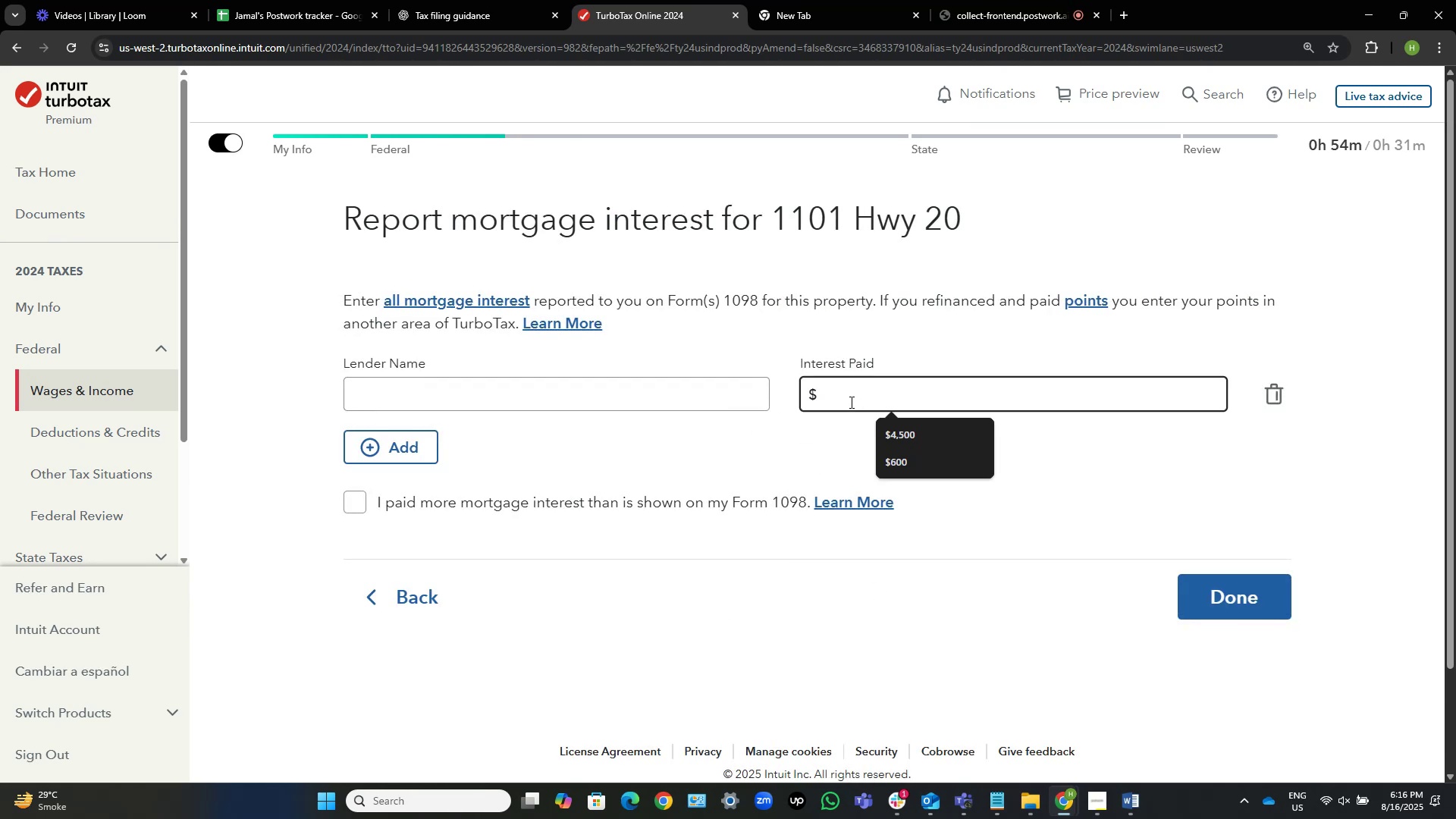 
key(Numpad1)
 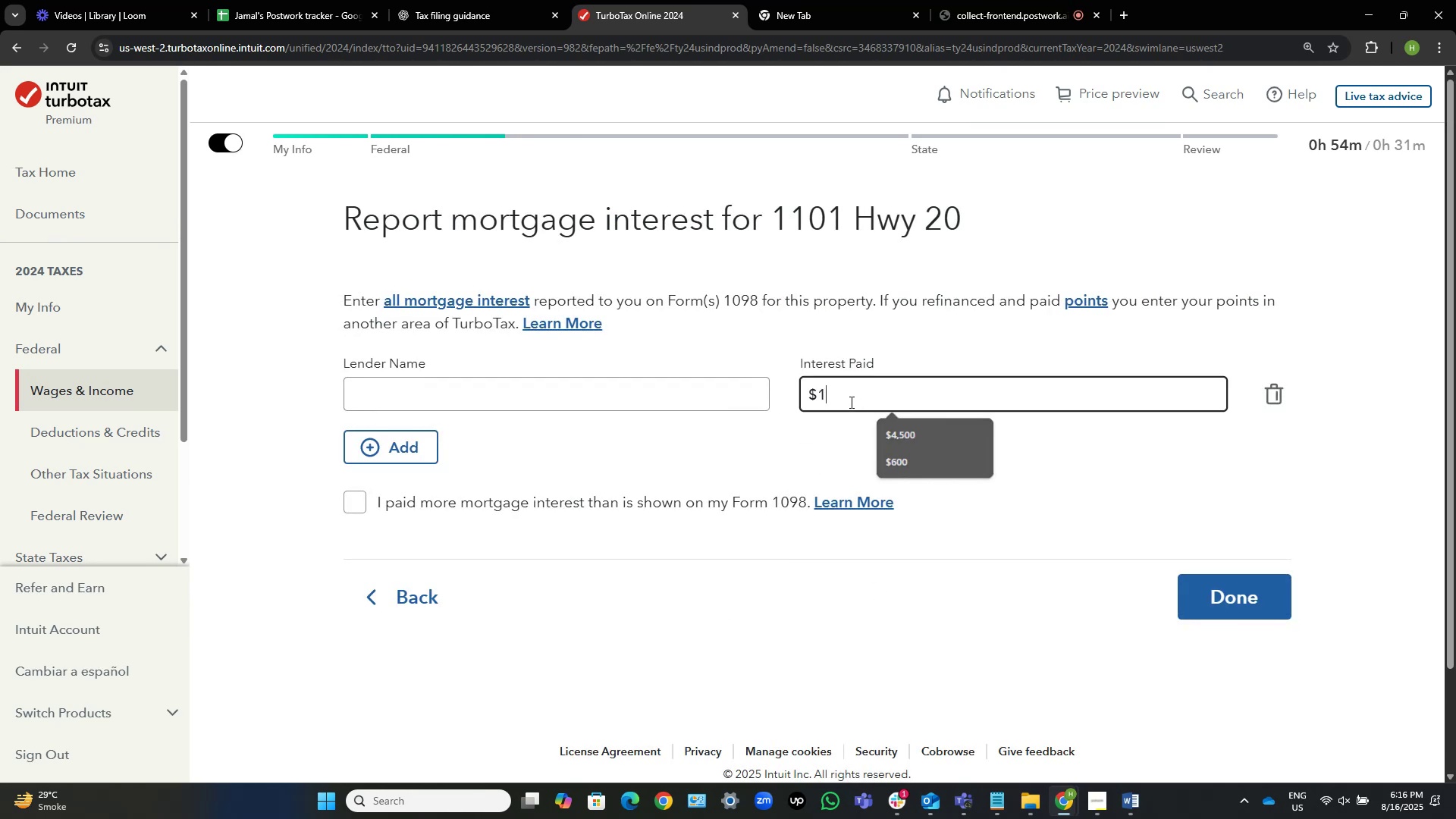 
key(Numpad0)
 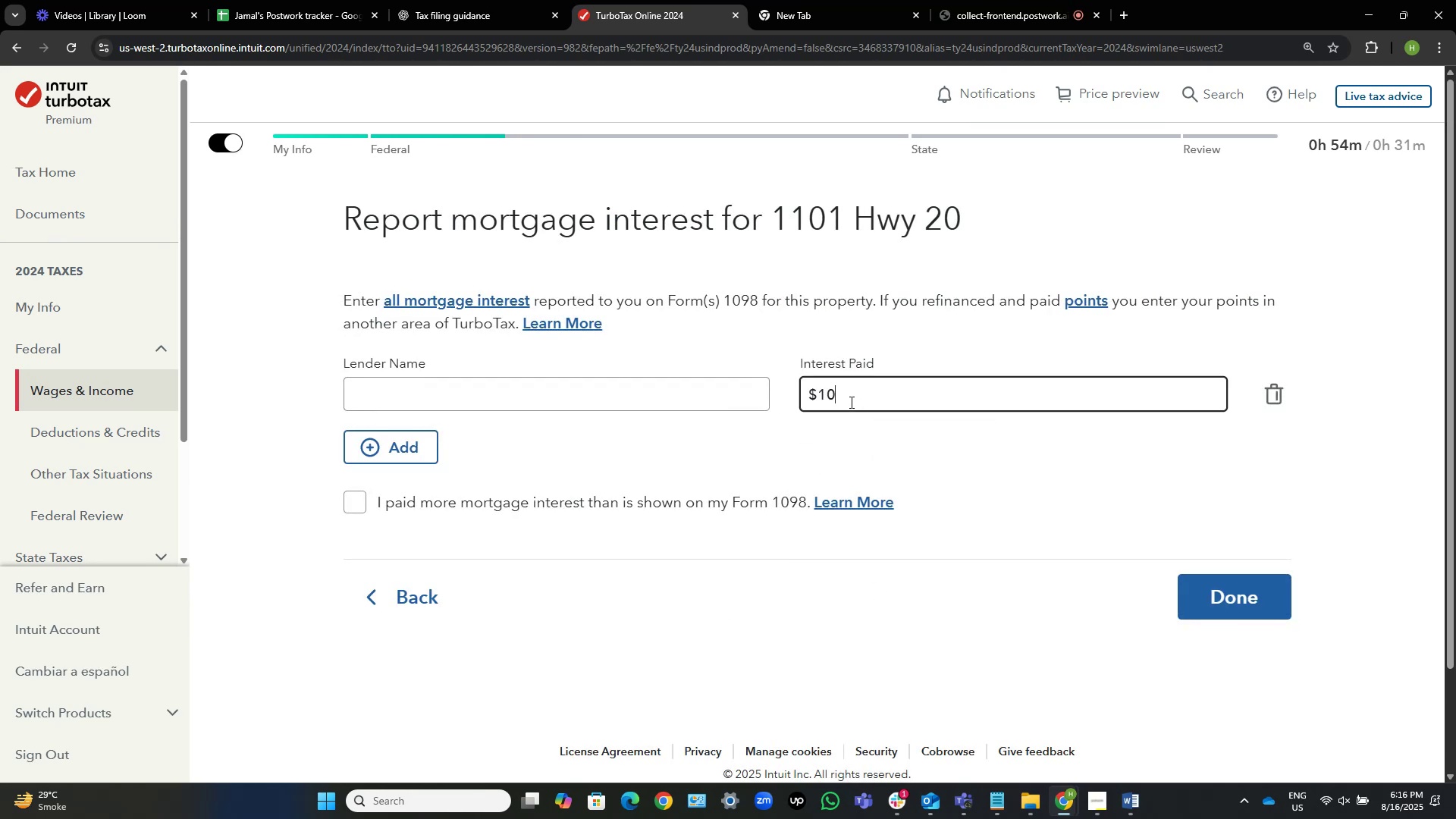 
key(Numpad5)
 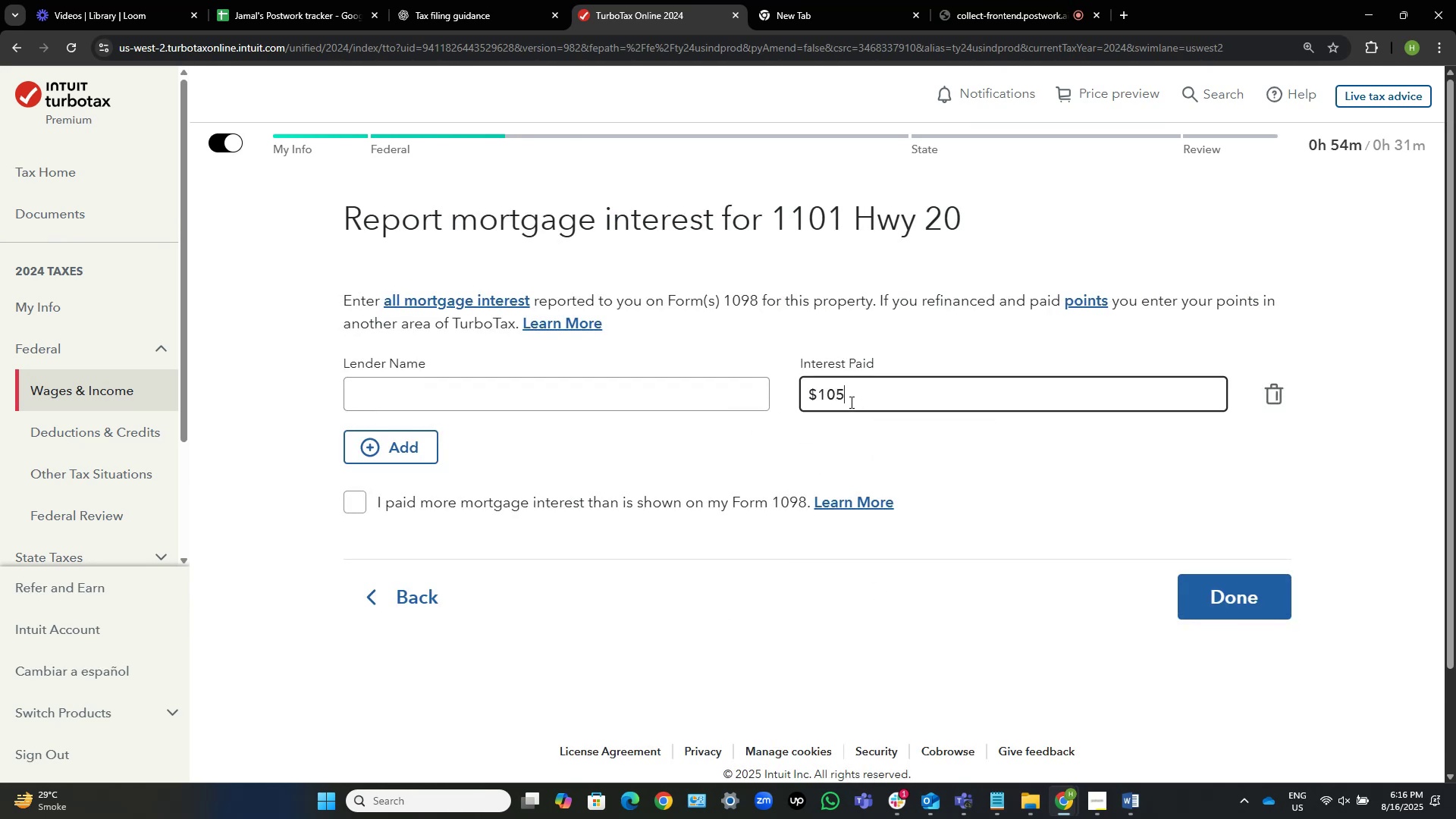 
key(Numpad0)
 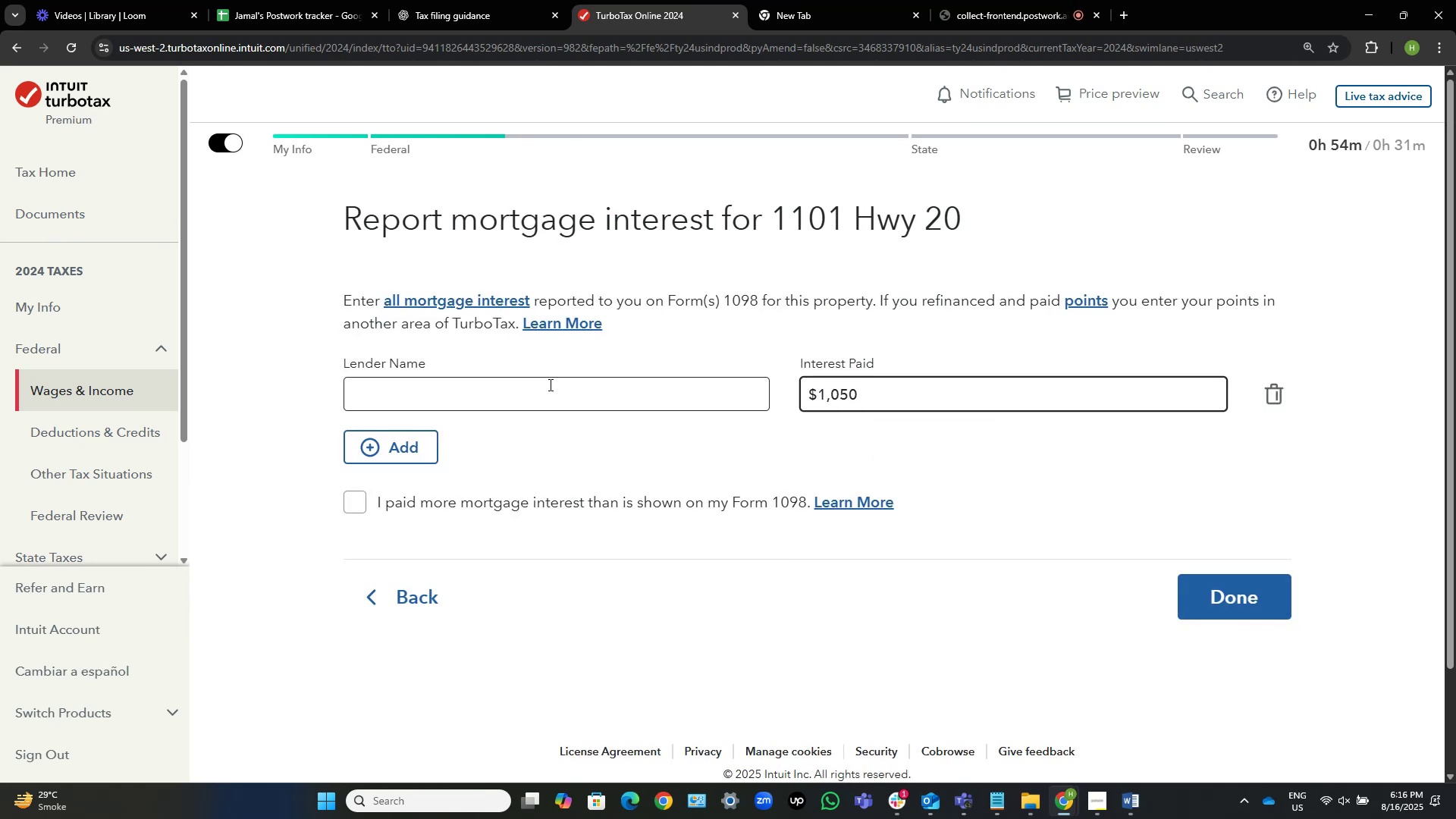 
left_click([549, 394])
 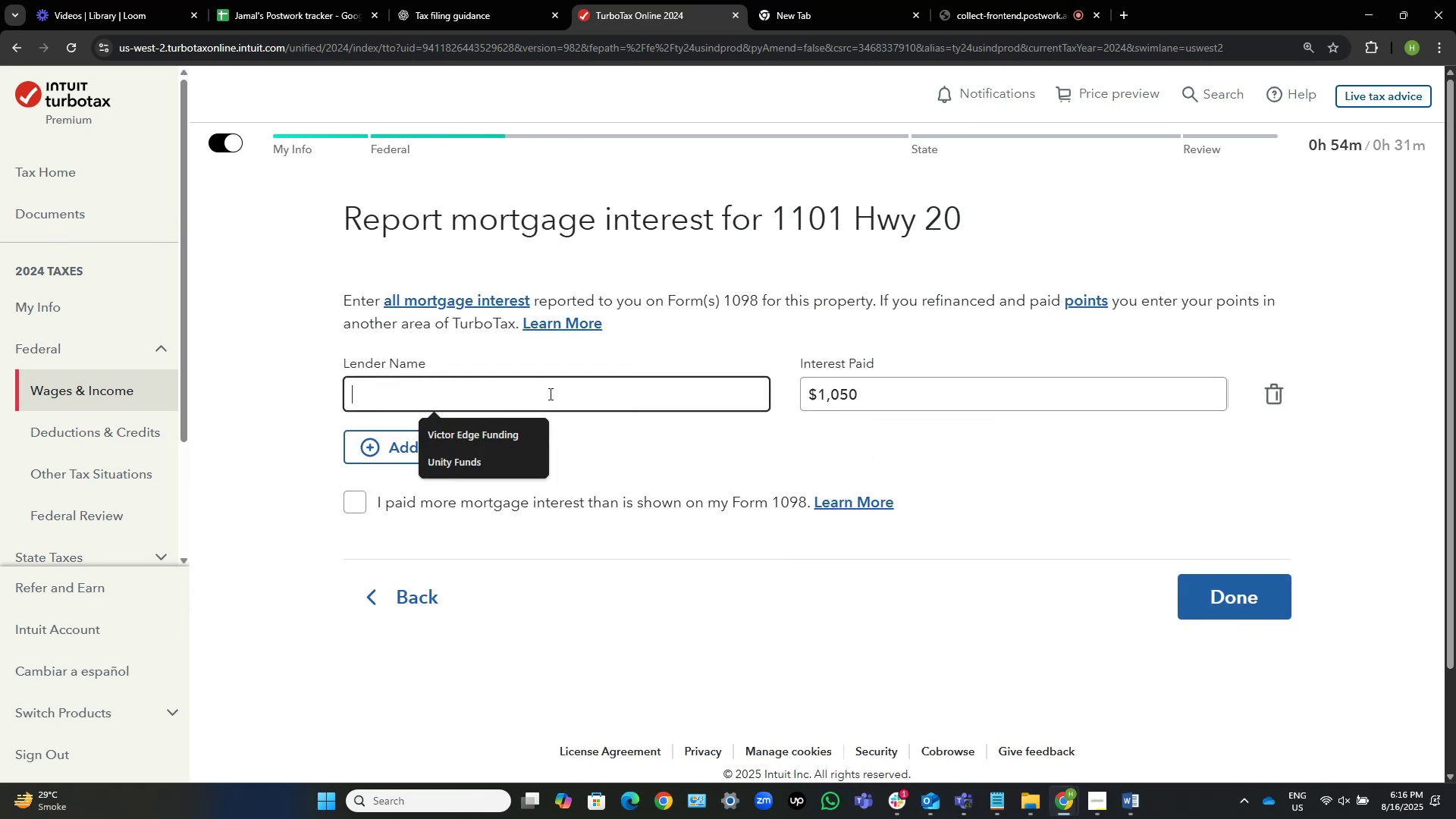 
type(Unity Funds)
 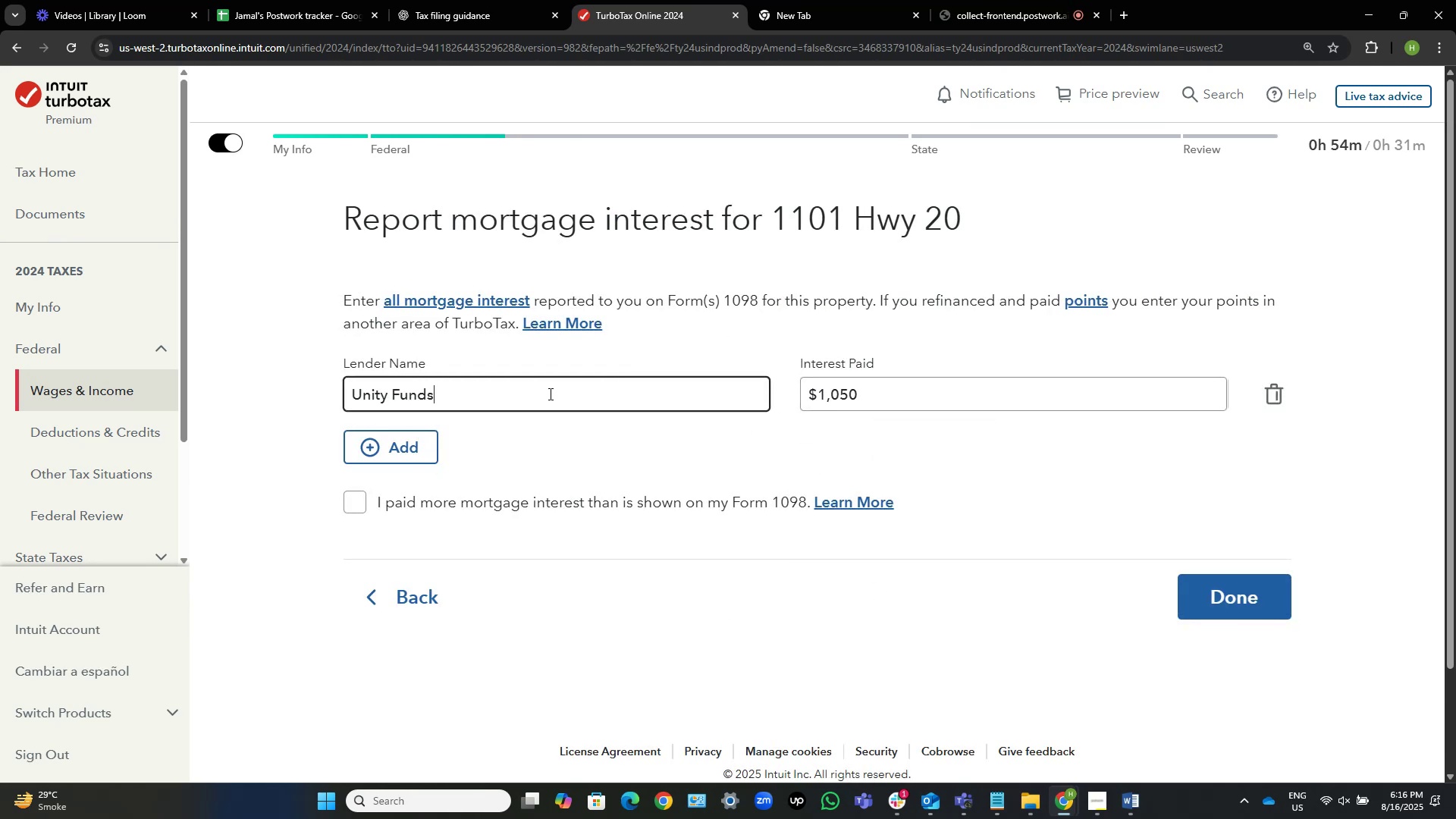 
left_click([1237, 588])
 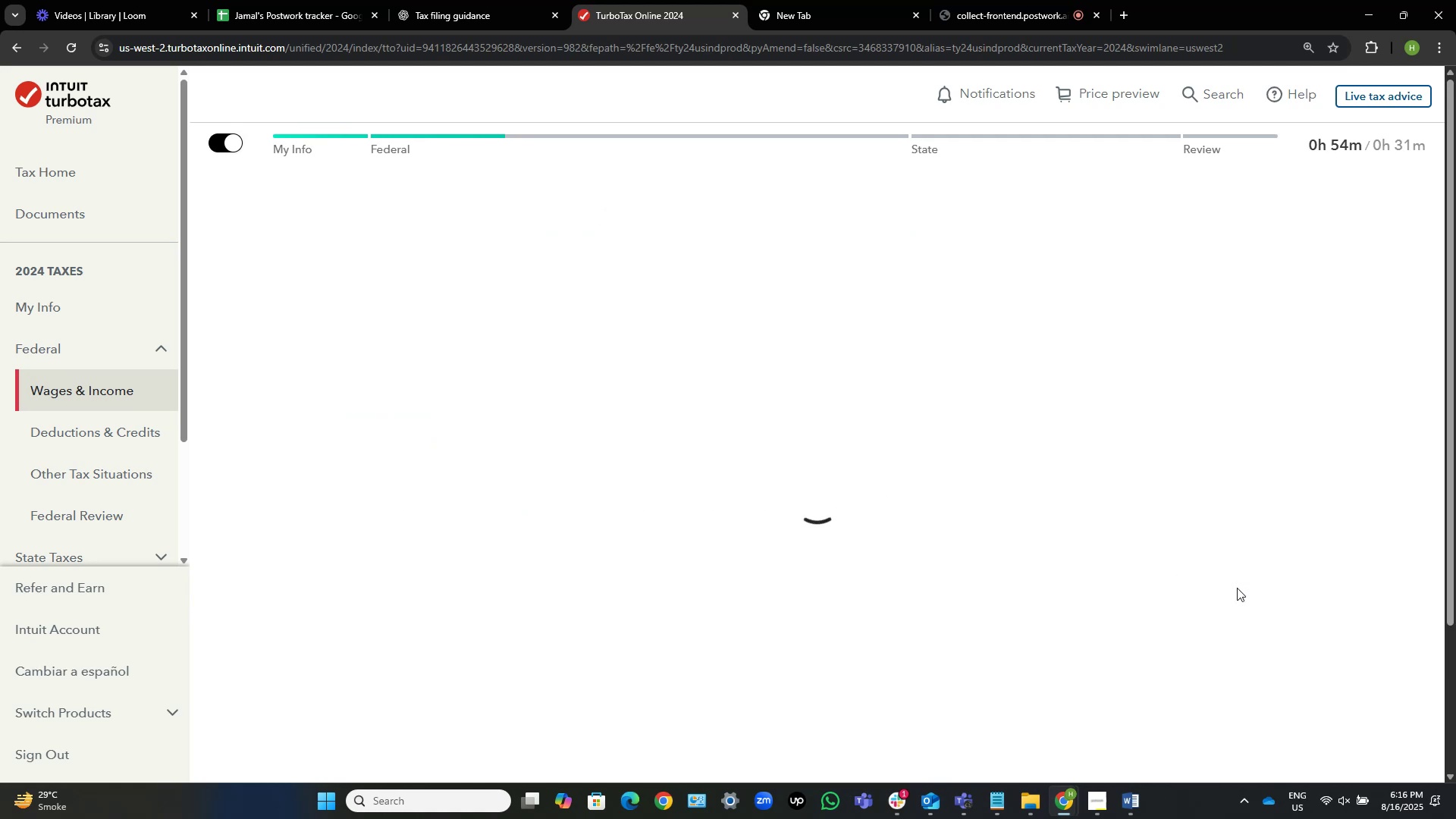 
key(Alt+AltLeft)
 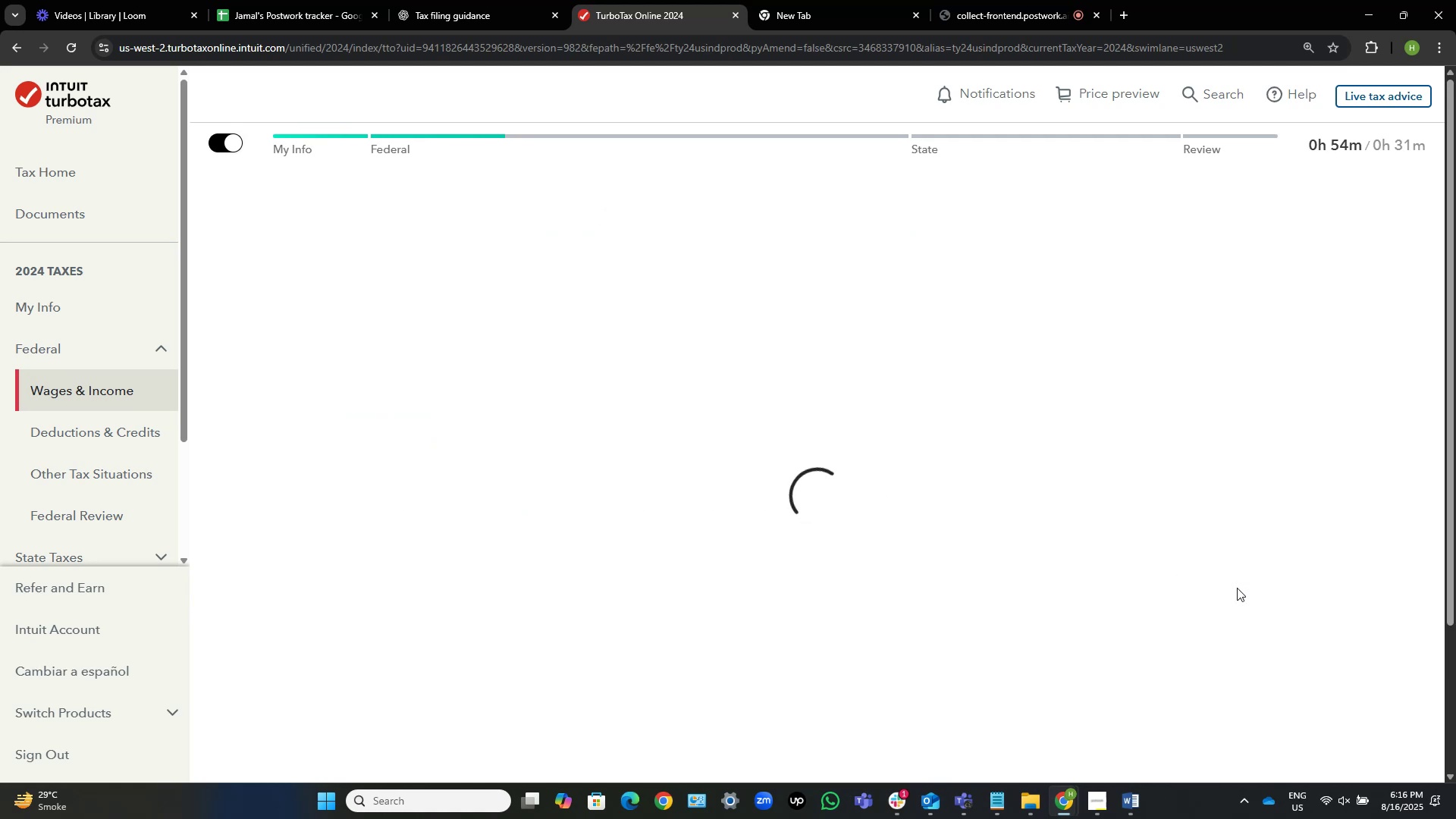 
key(Alt+Tab)
 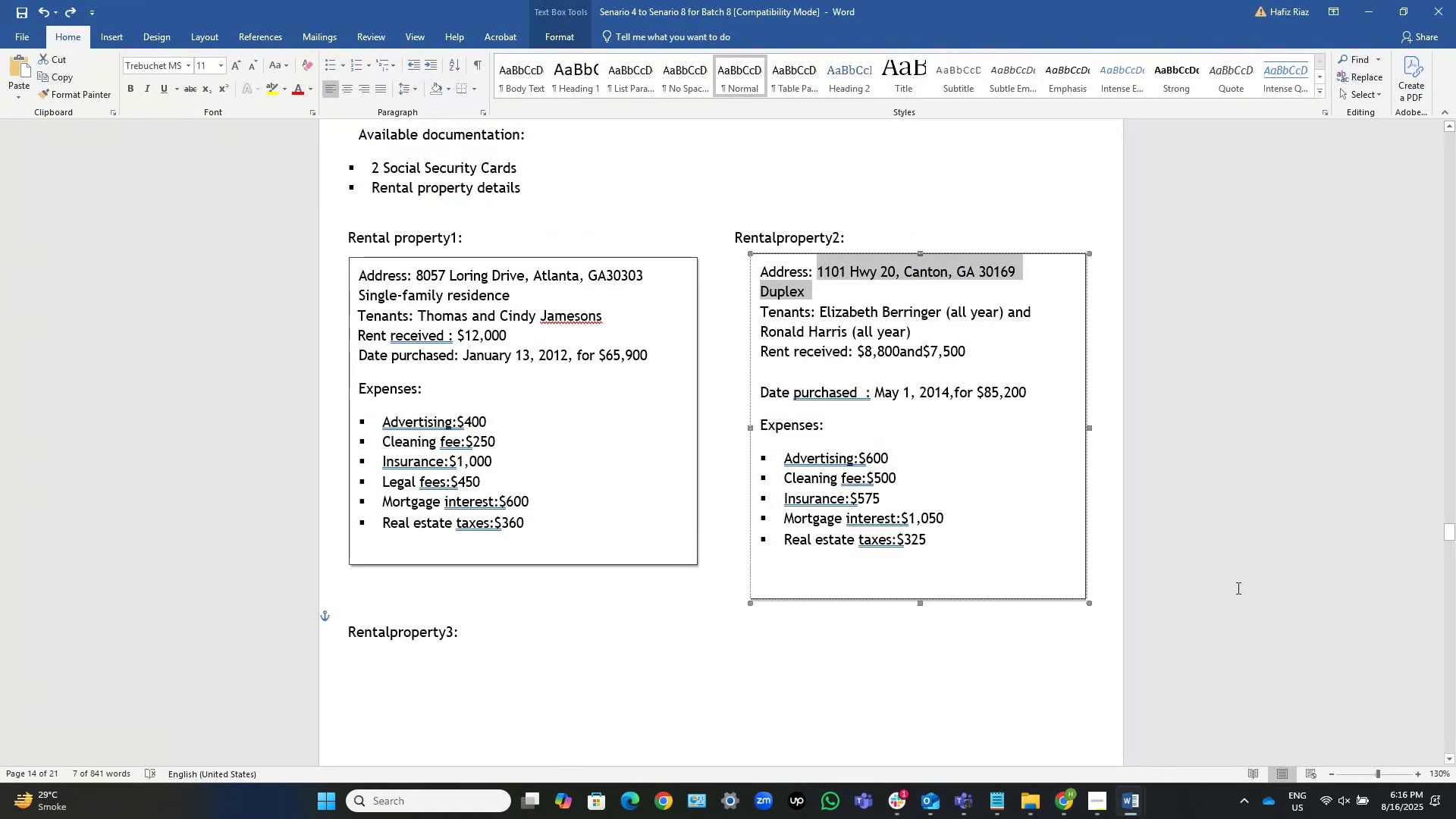 
key(Alt+AltLeft)
 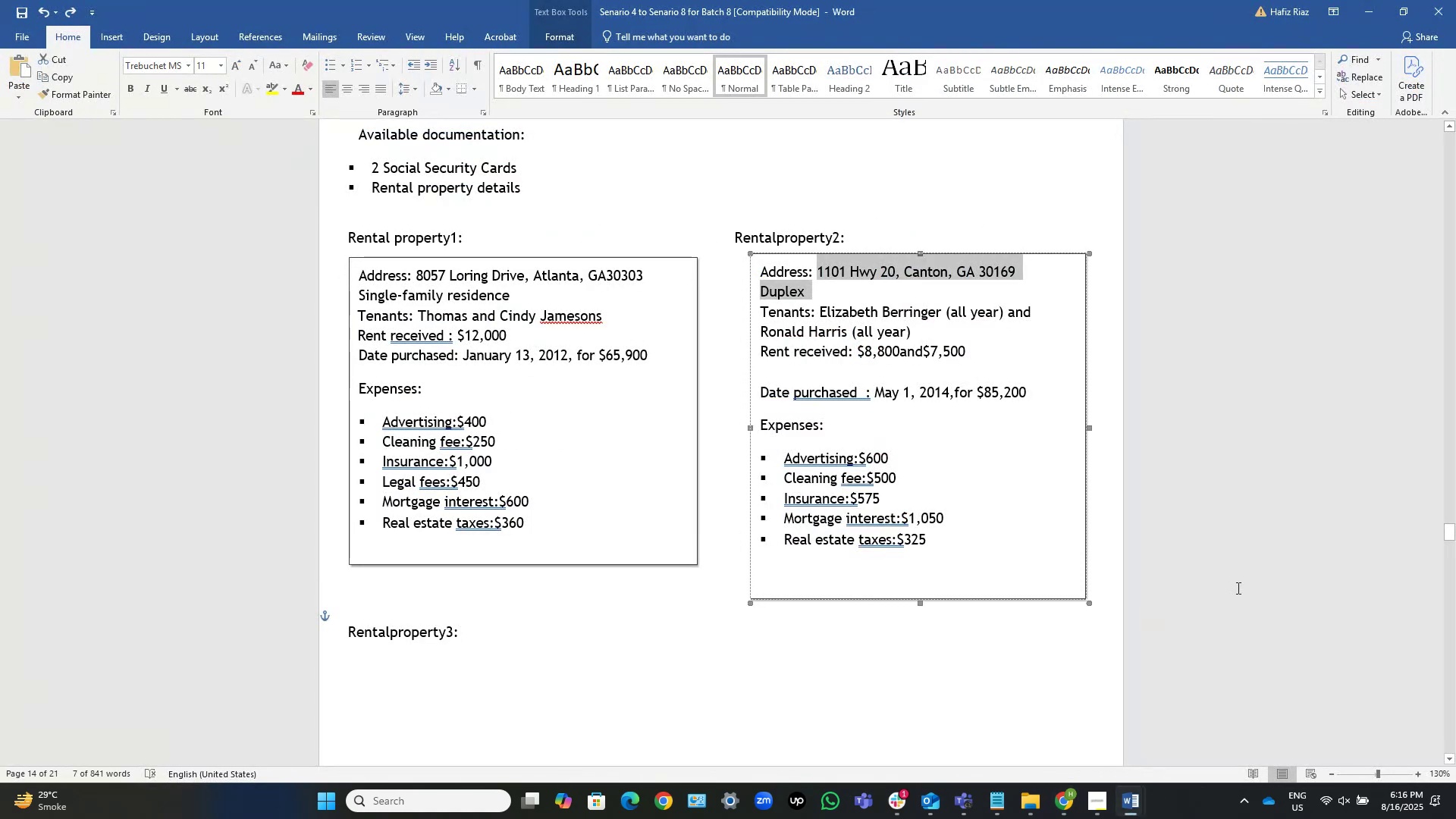 
key(Alt+Tab)
 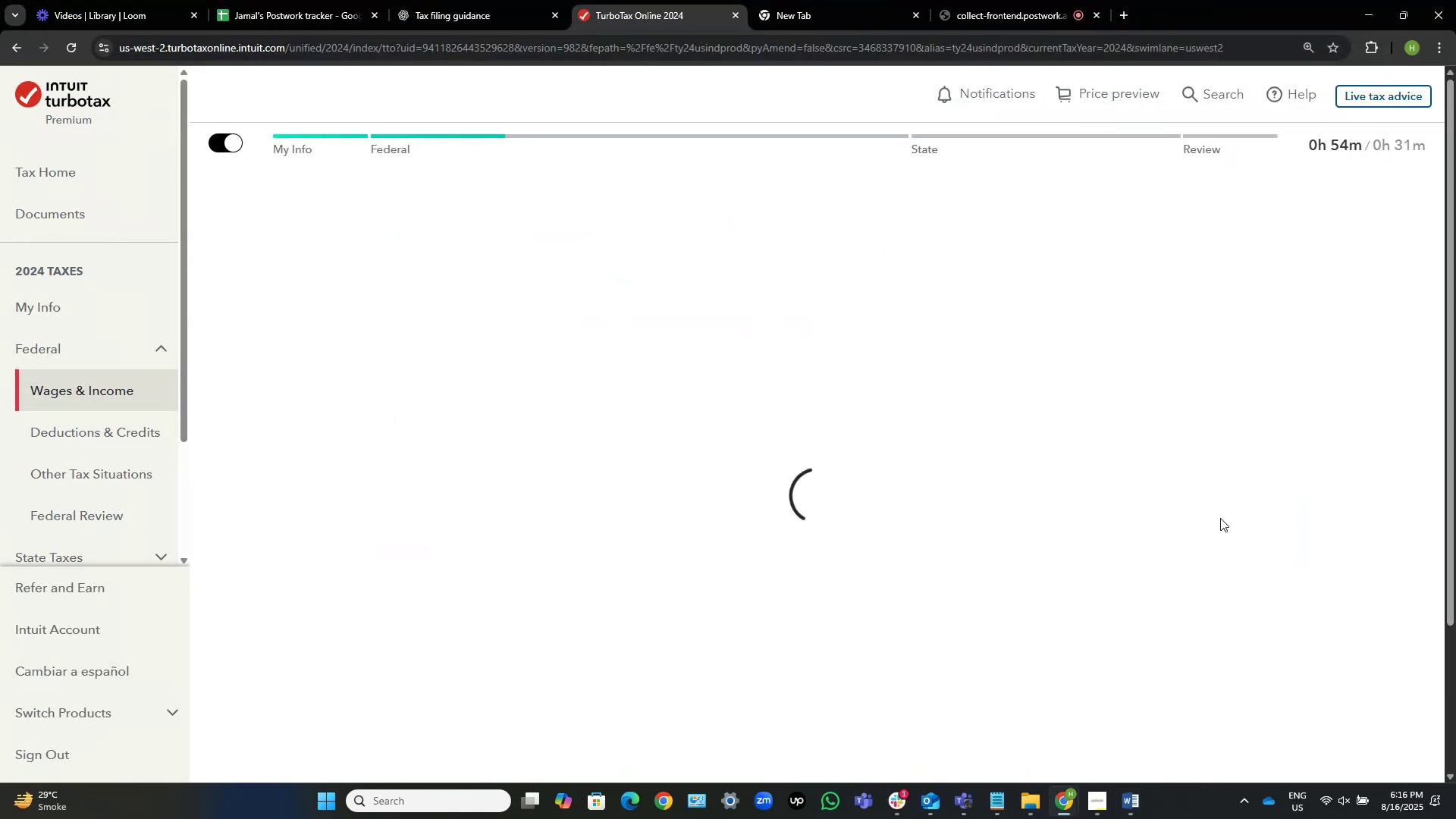 
scroll: coordinate [877, 243], scroll_direction: down, amount: 7.0
 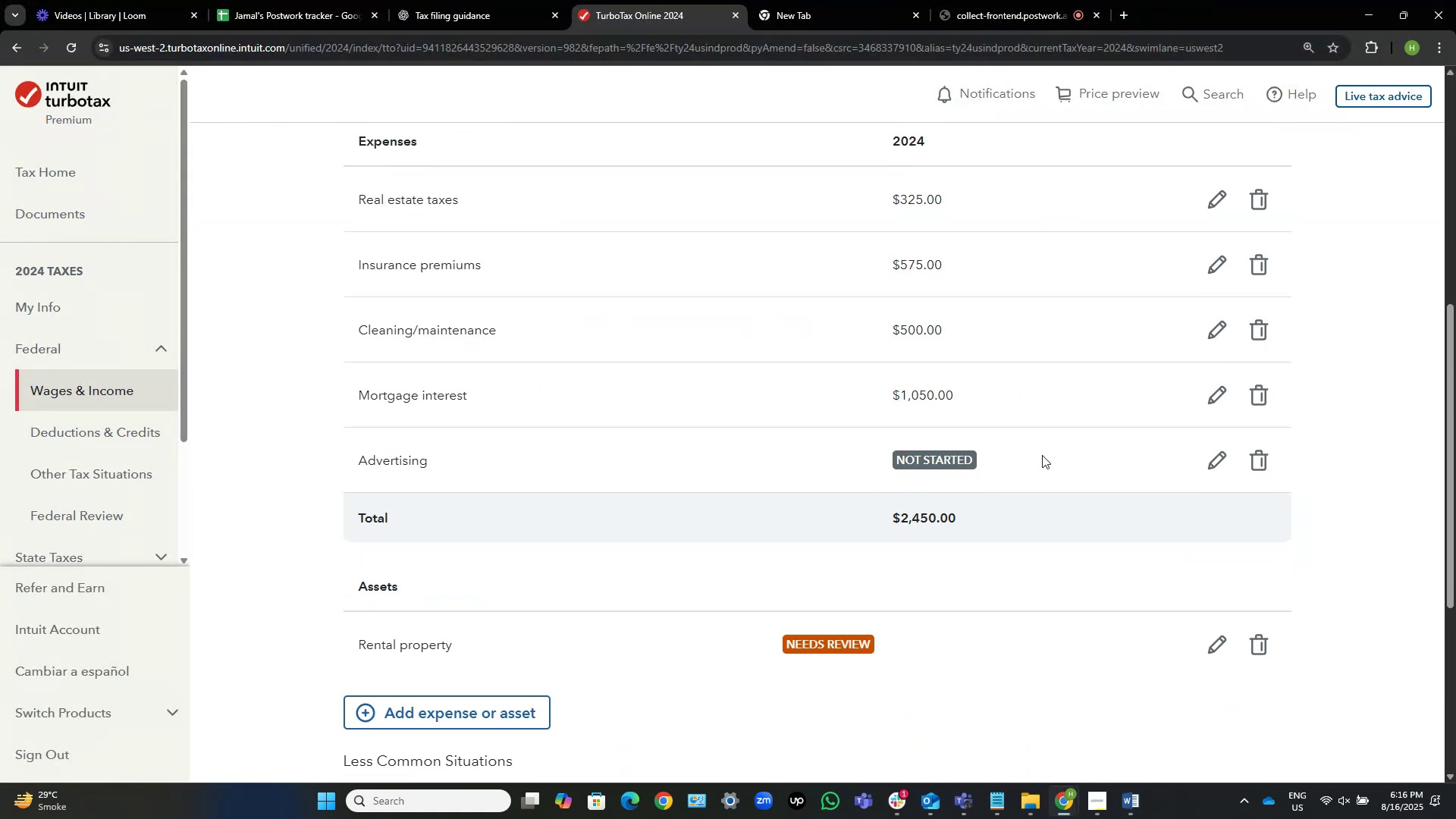 
key(Alt+AltLeft)
 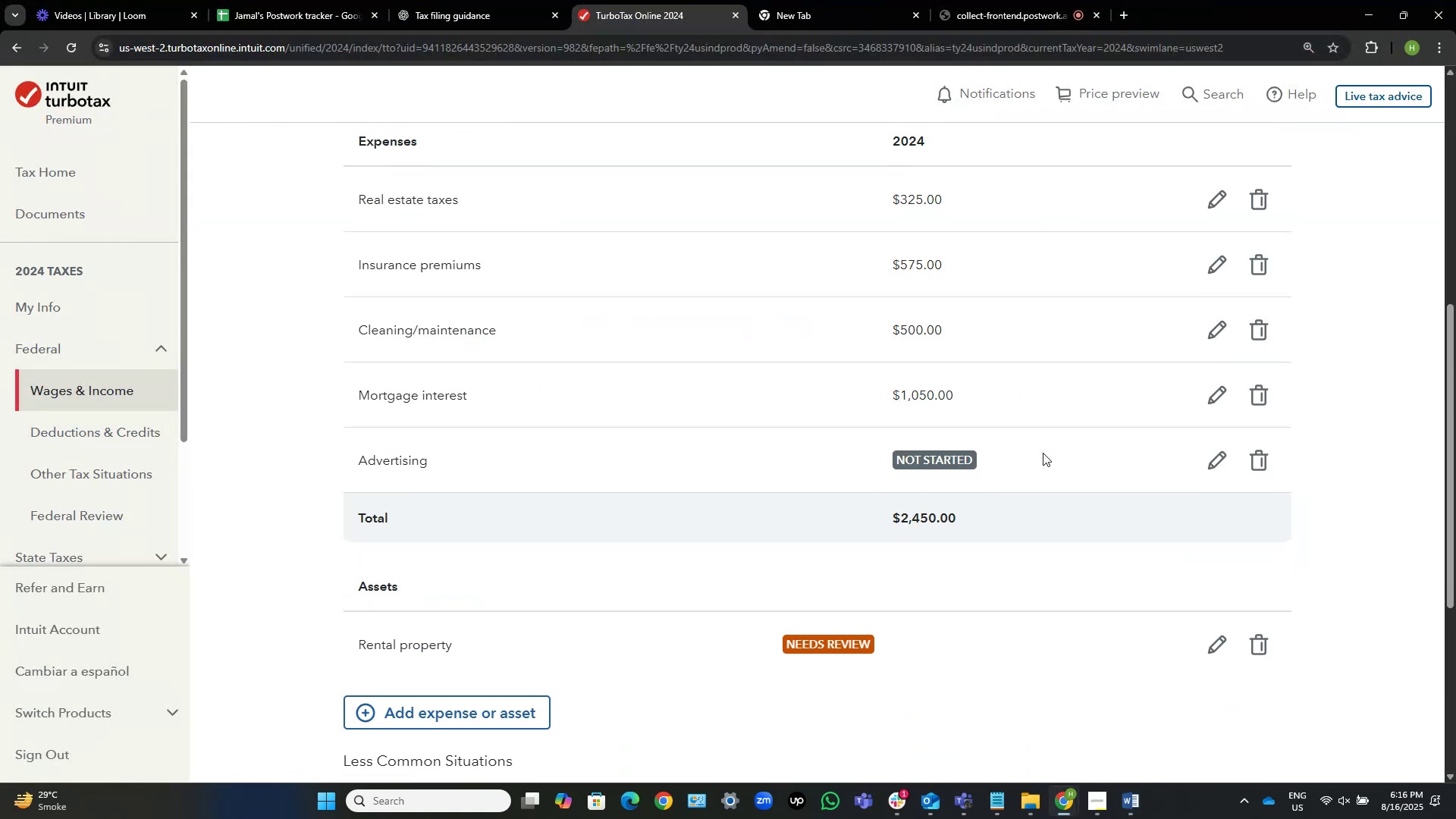 
key(Alt+Tab)
 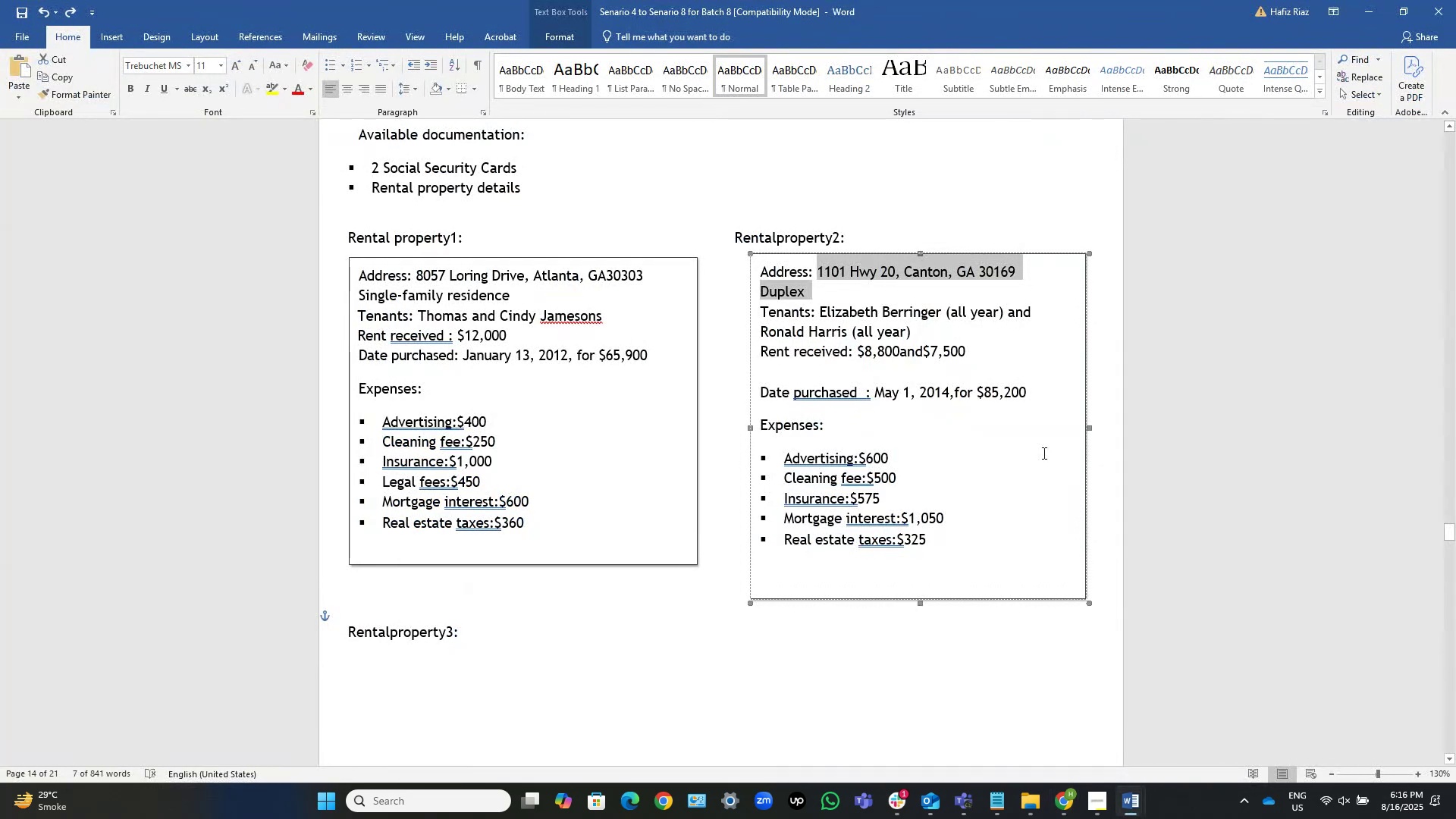 
key(Alt+AltLeft)
 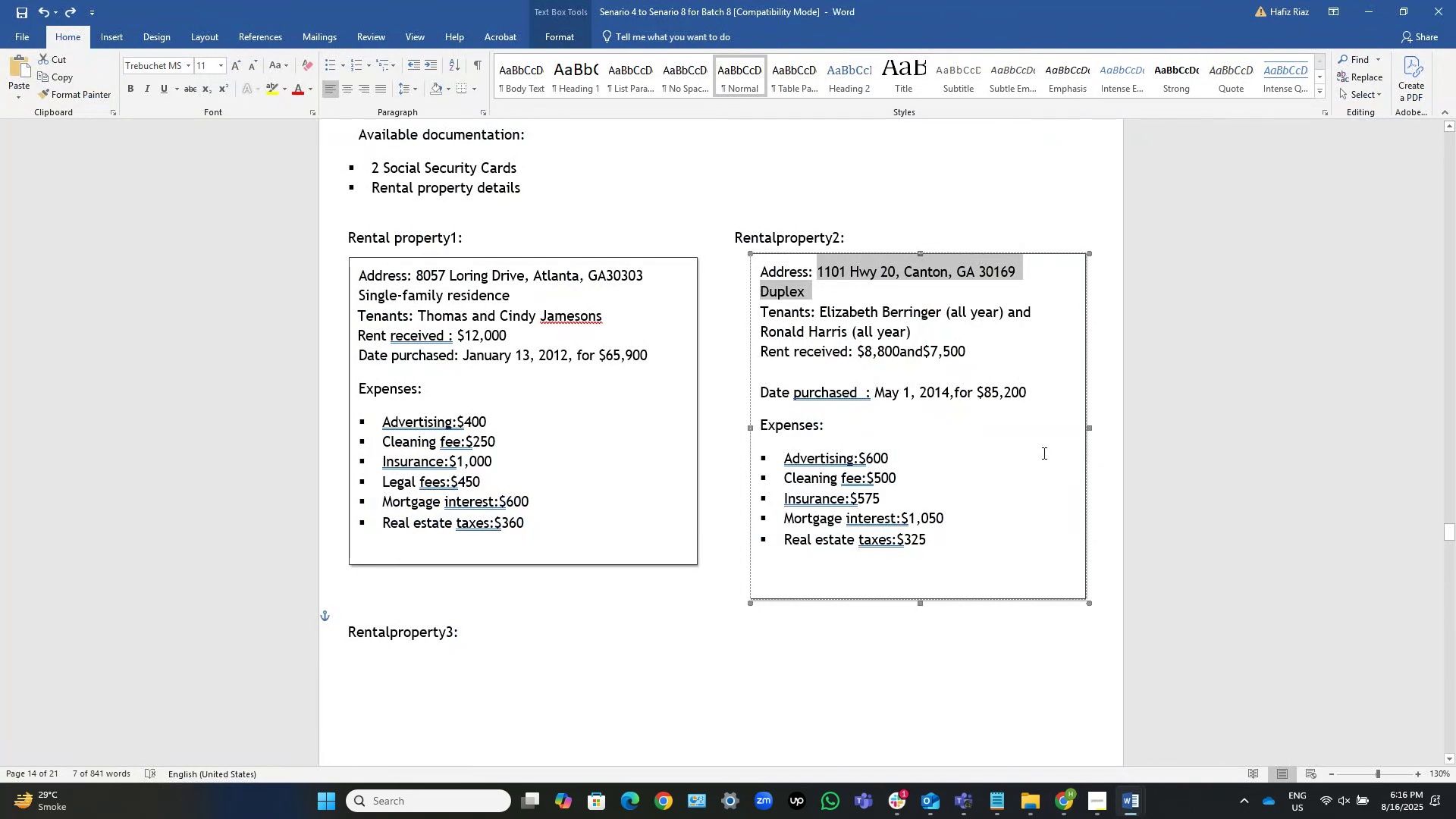 
key(Alt+Tab)
 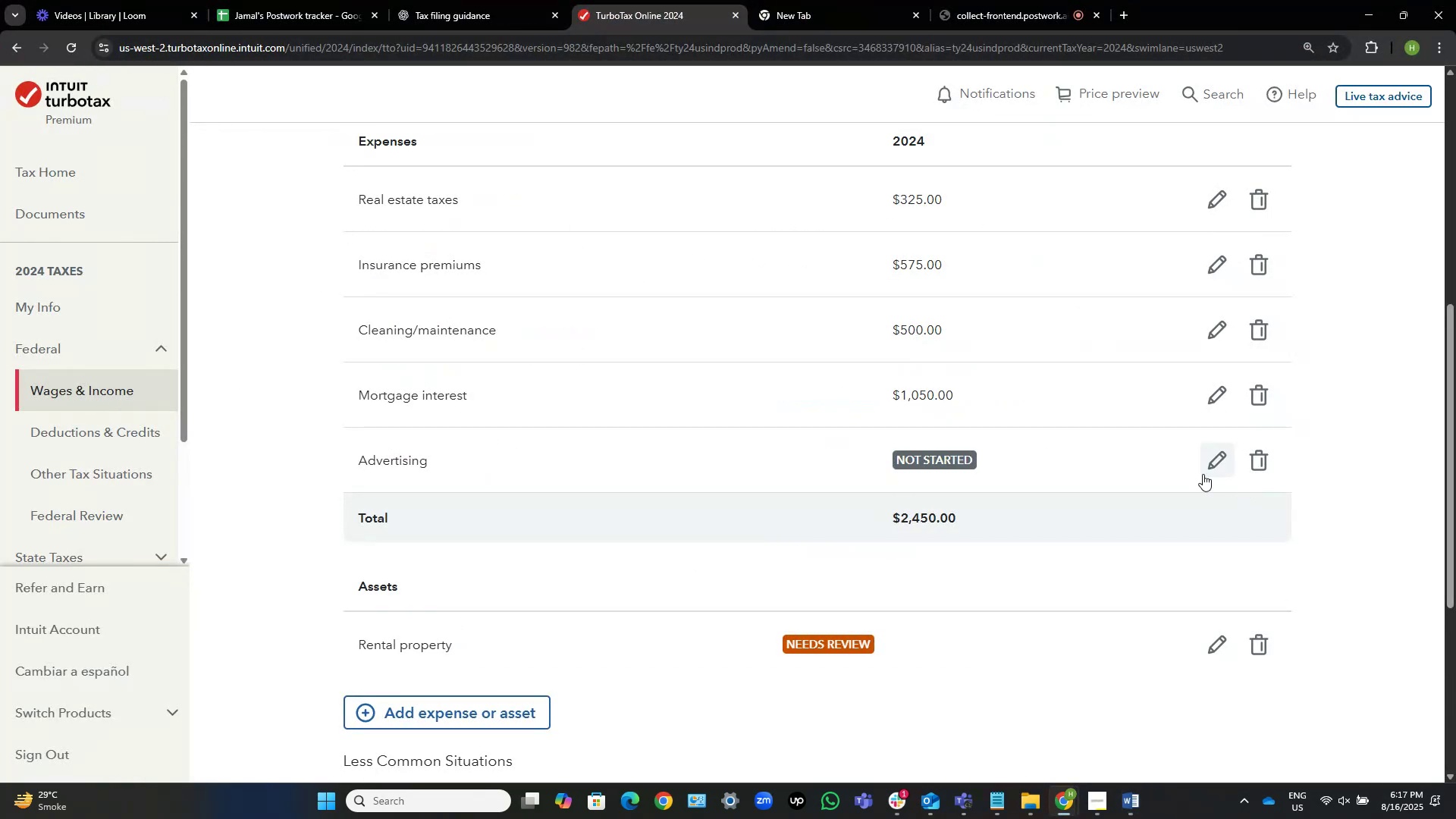 
left_click([1207, 466])
 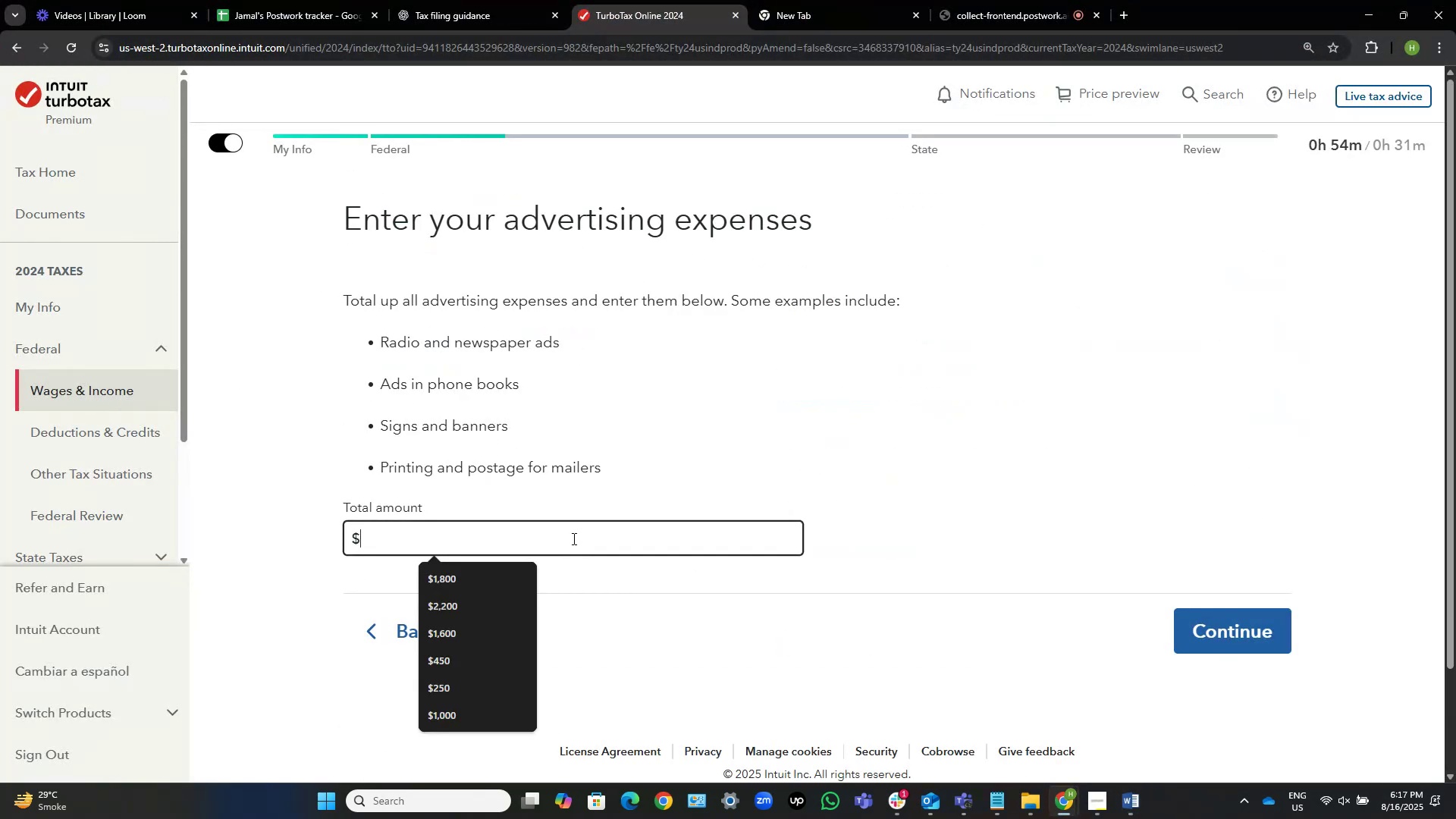 
key(Numpad6)
 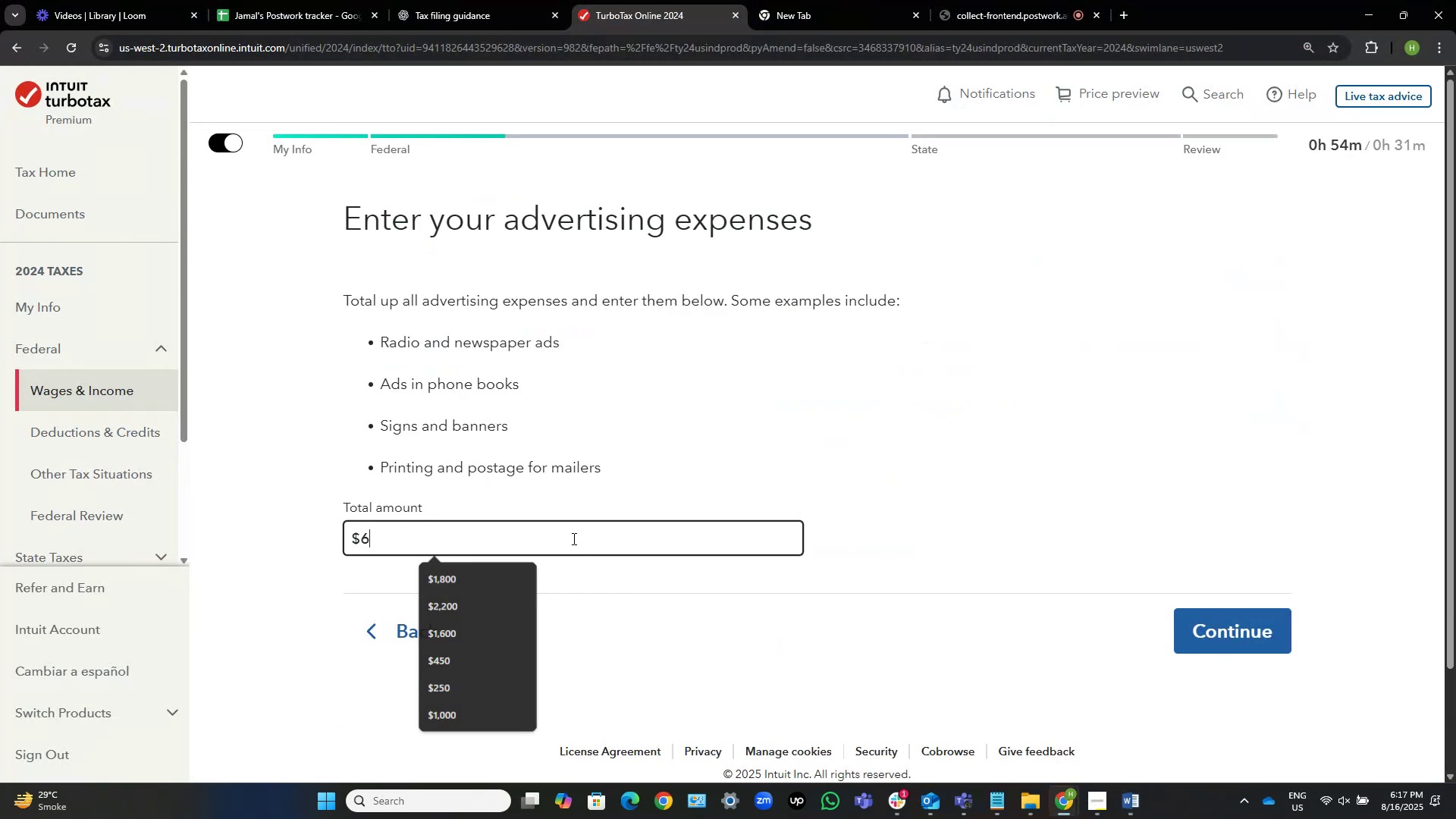 
key(Numpad0)
 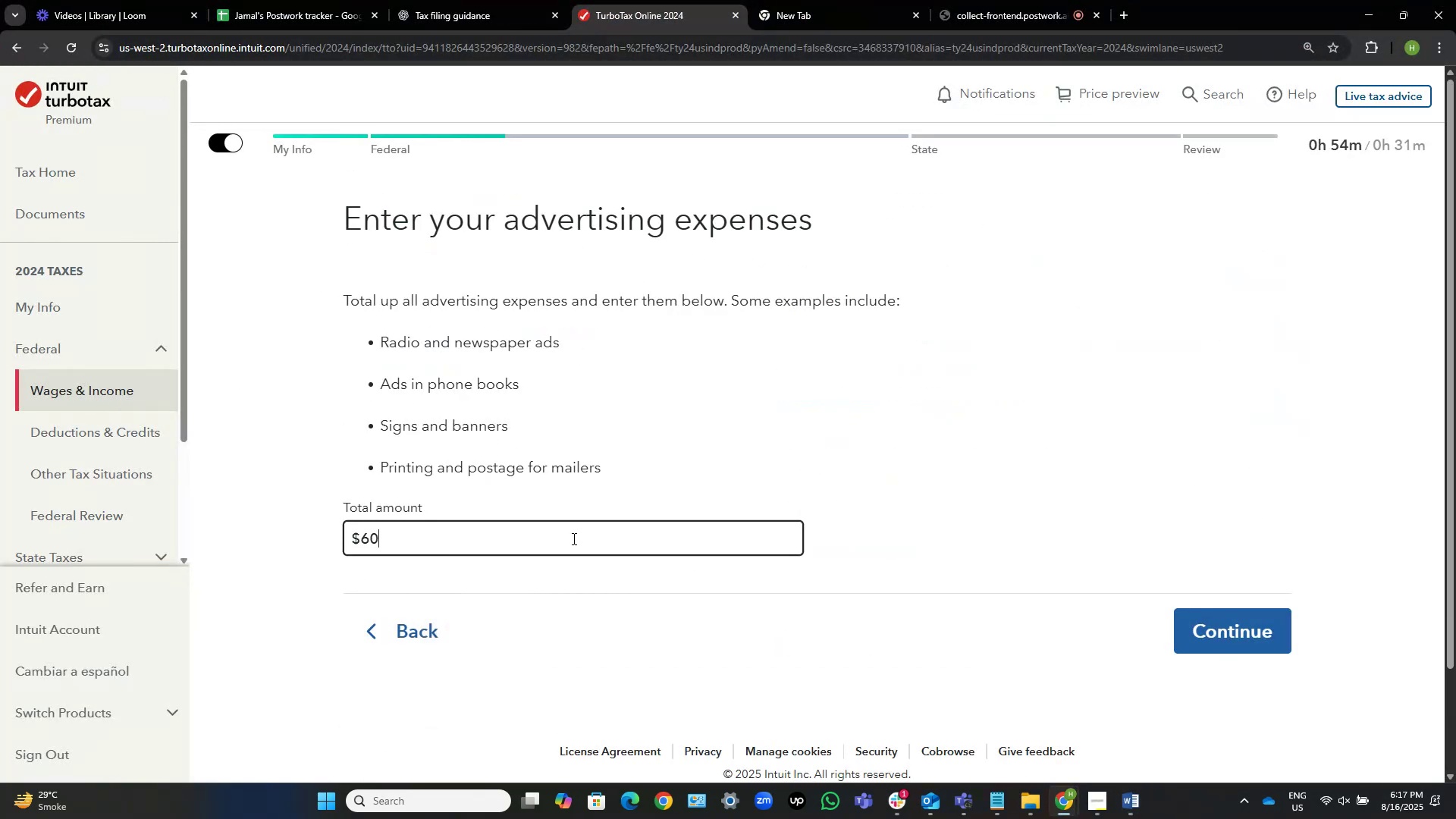 
key(Numpad0)
 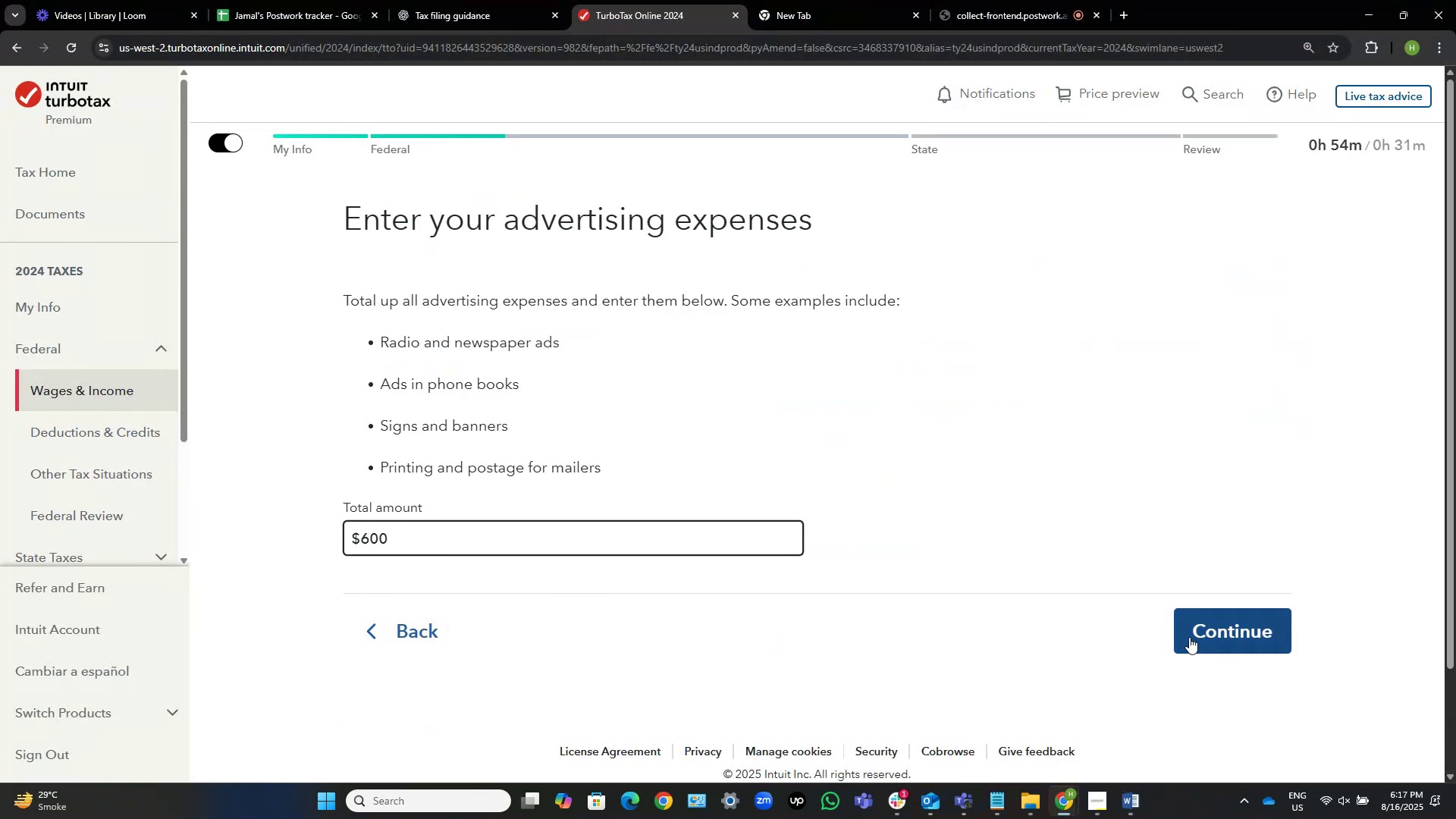 
left_click([1218, 624])
 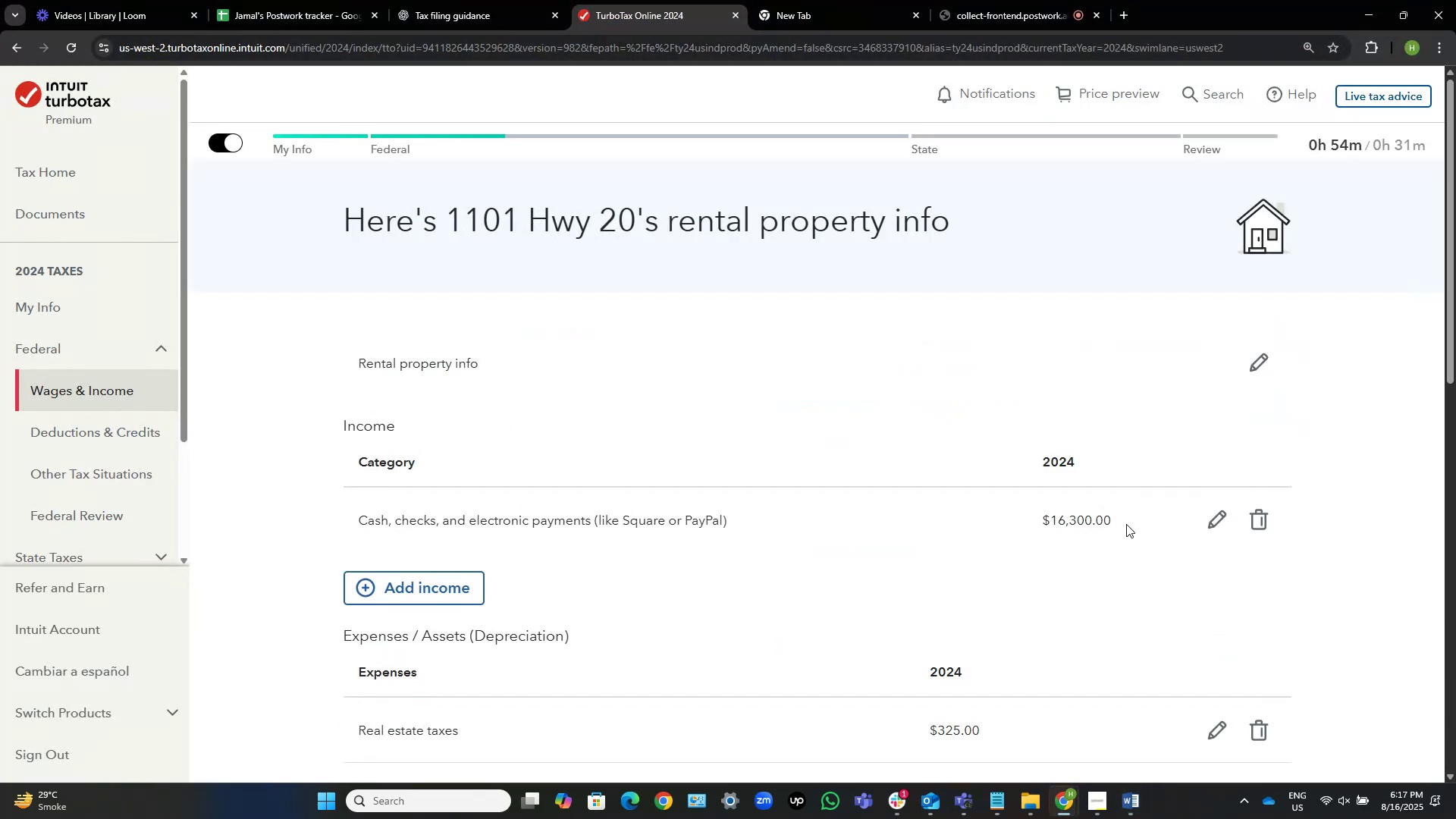 
scroll: coordinate [1152, 450], scroll_direction: down, amount: 5.0
 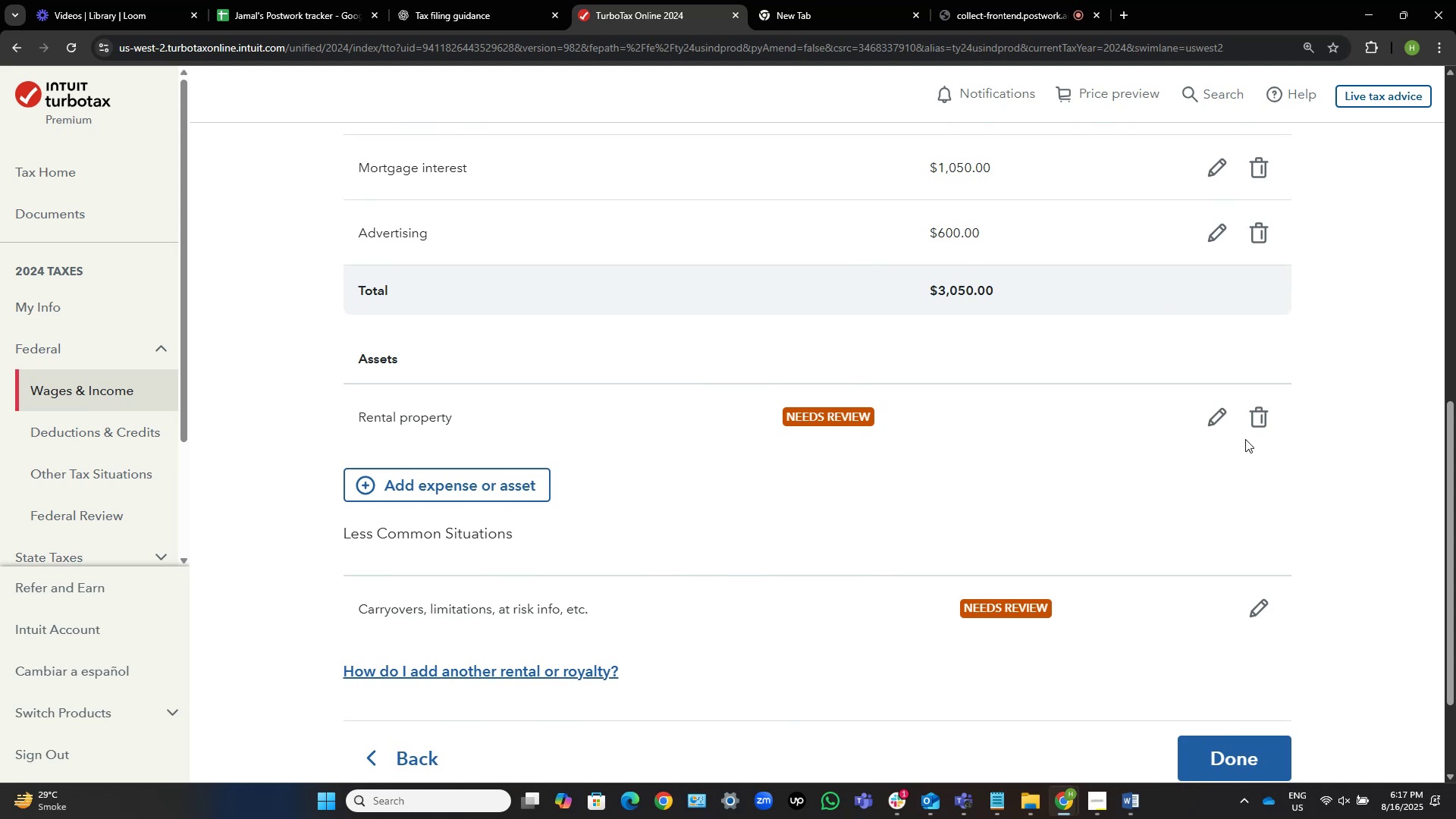 
left_click([1227, 425])
 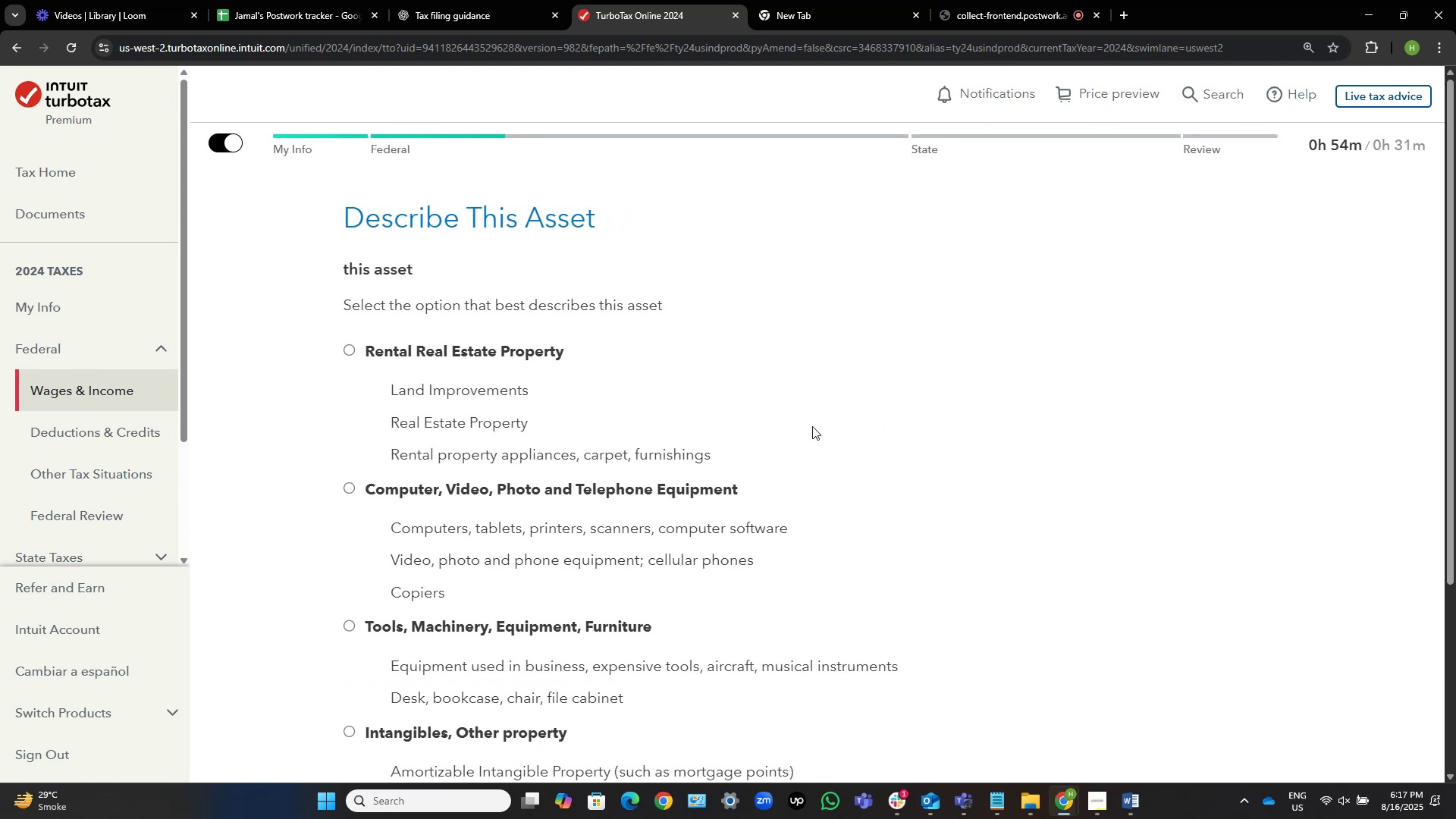 
left_click([358, 353])
 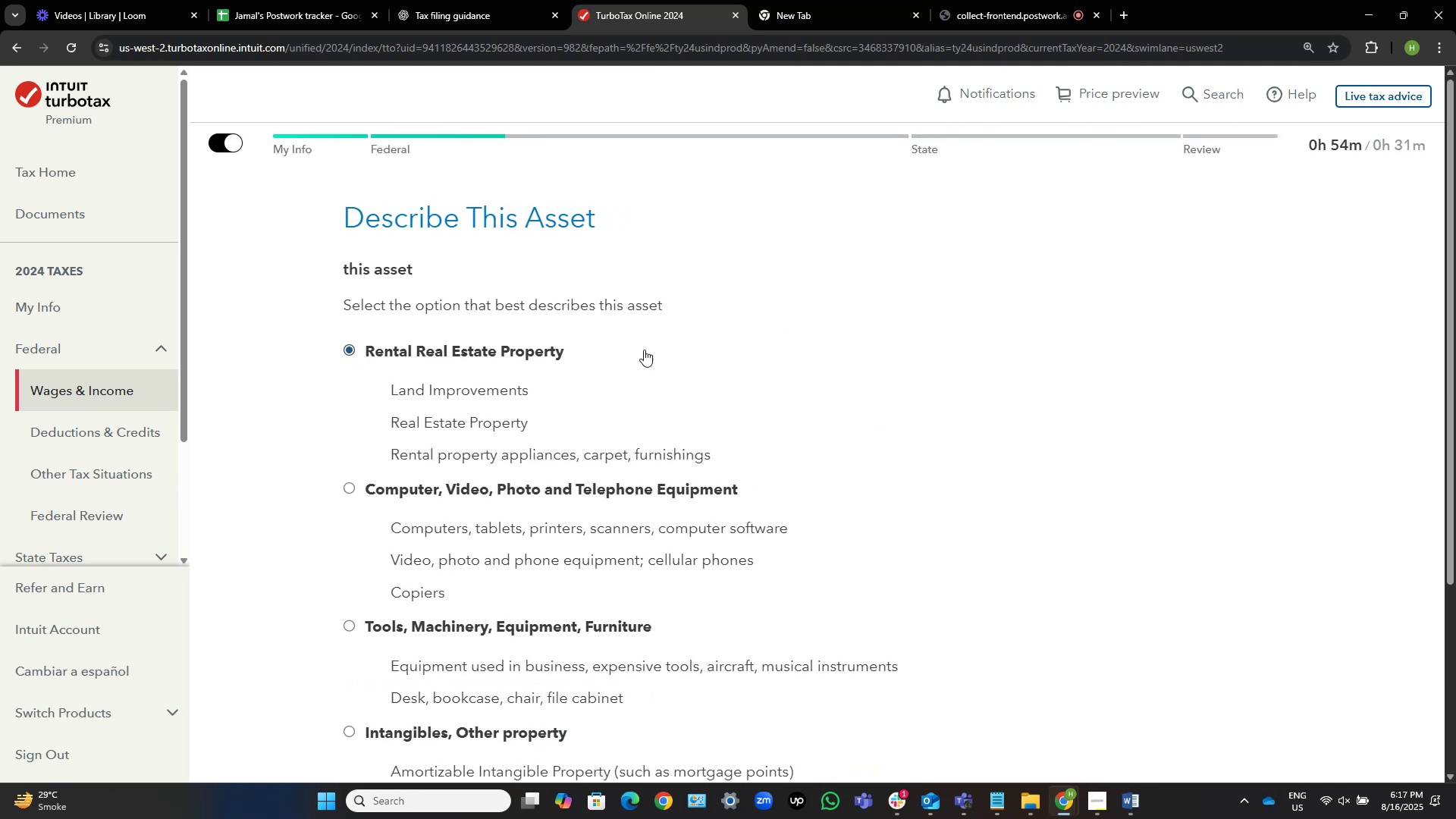 
scroll: coordinate [648, 371], scroll_direction: down, amount: 4.0
 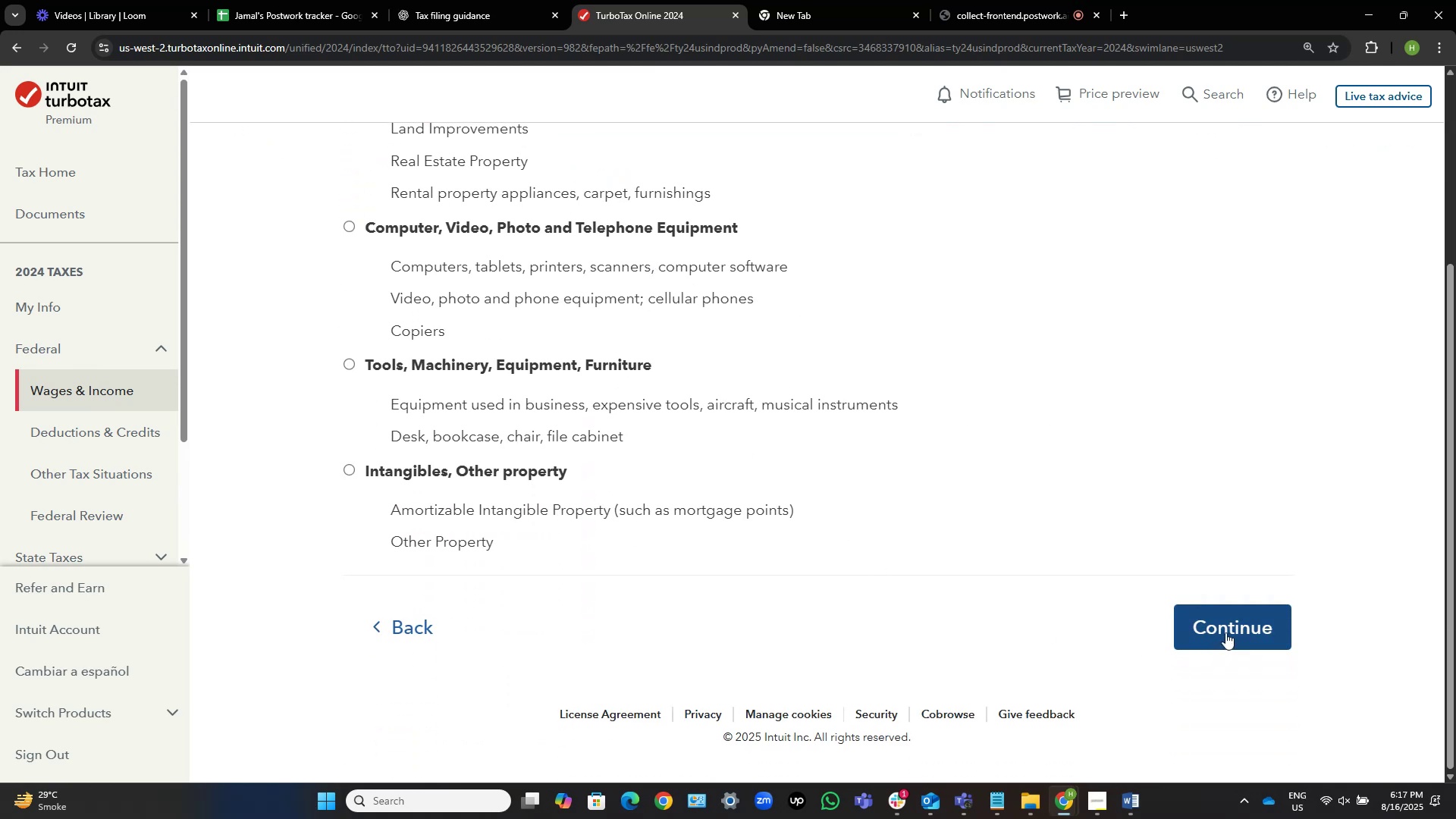 
left_click([1231, 620])
 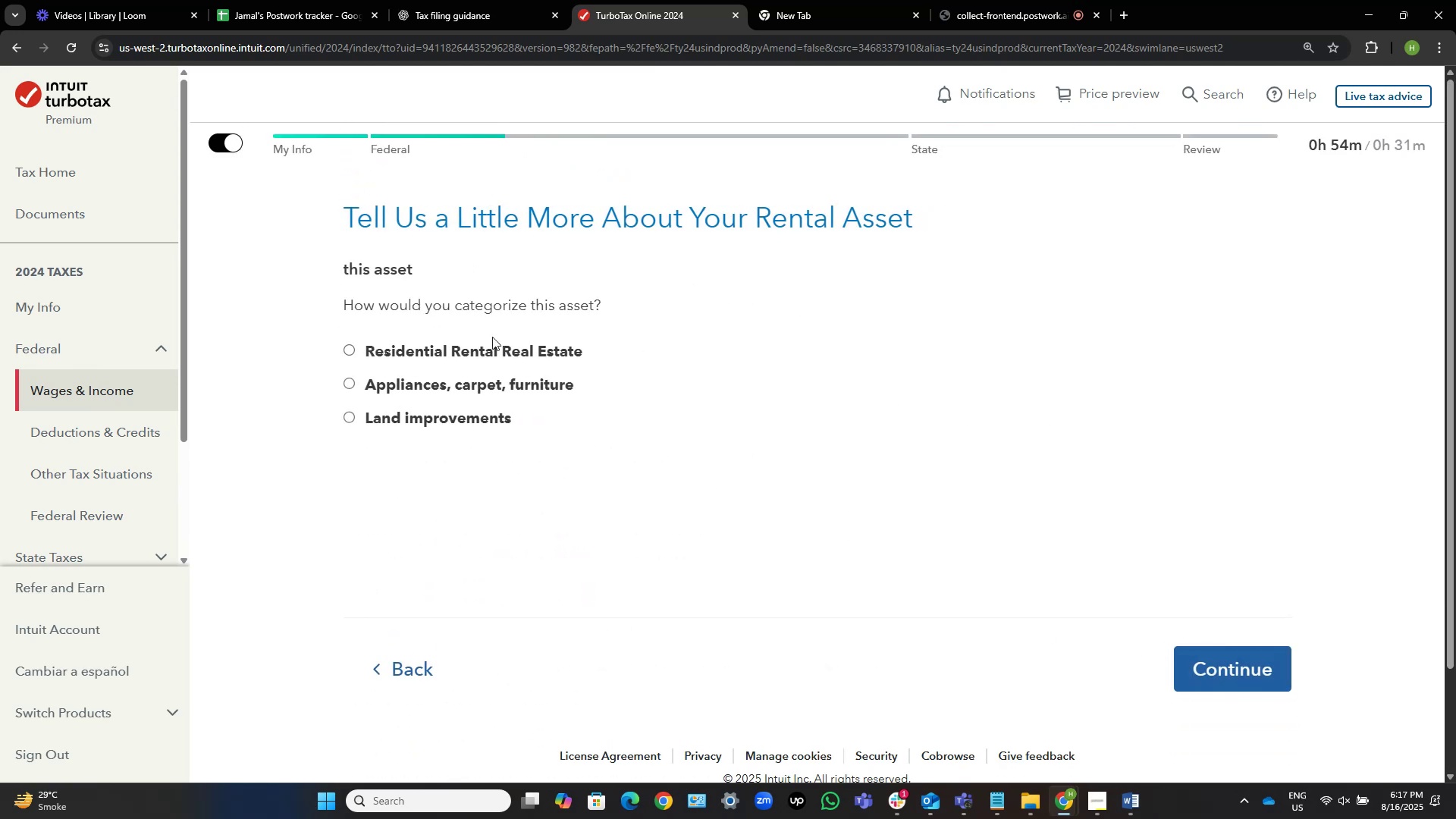 
left_click([464, 353])
 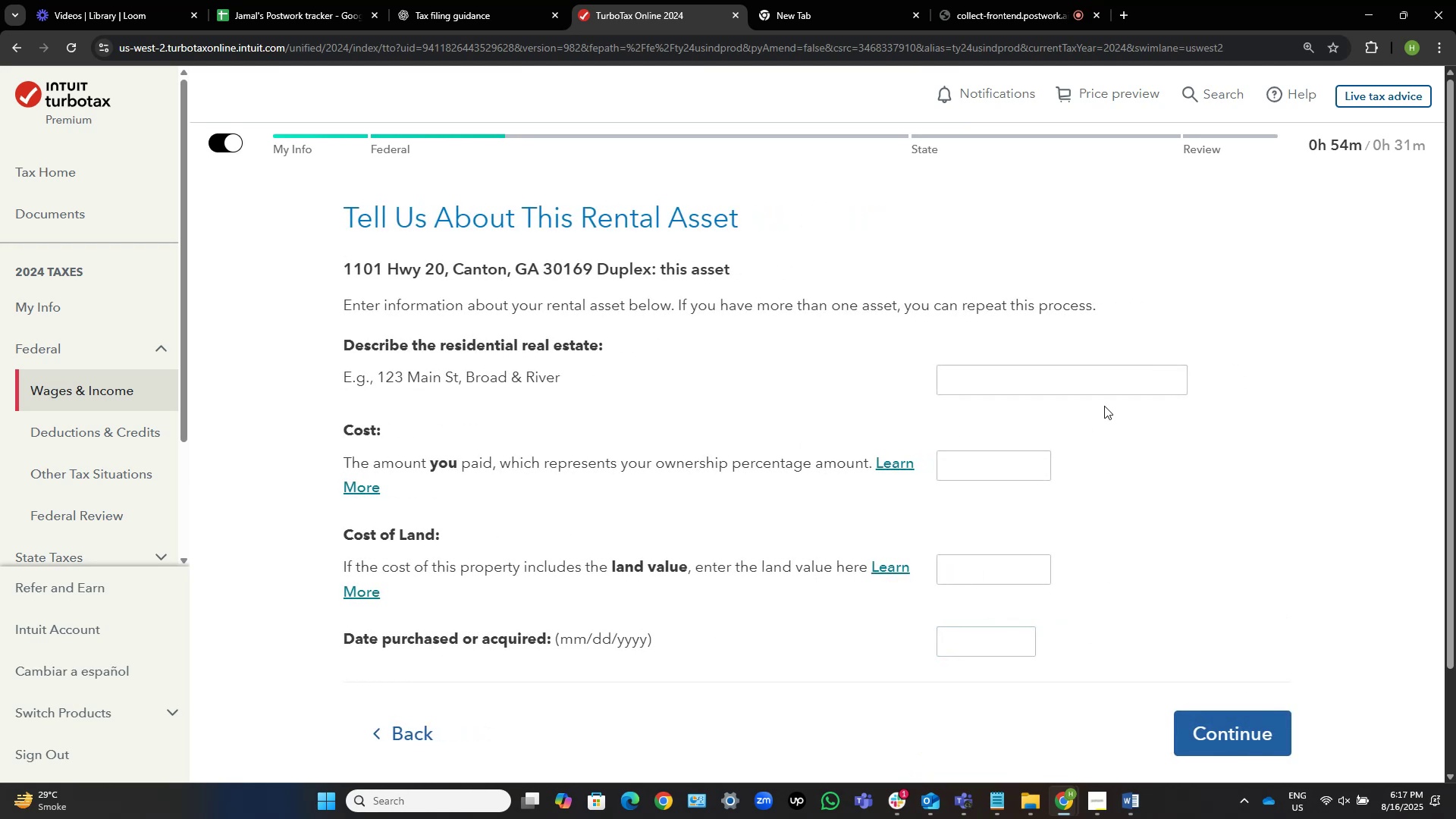 
key(Alt+AltLeft)
 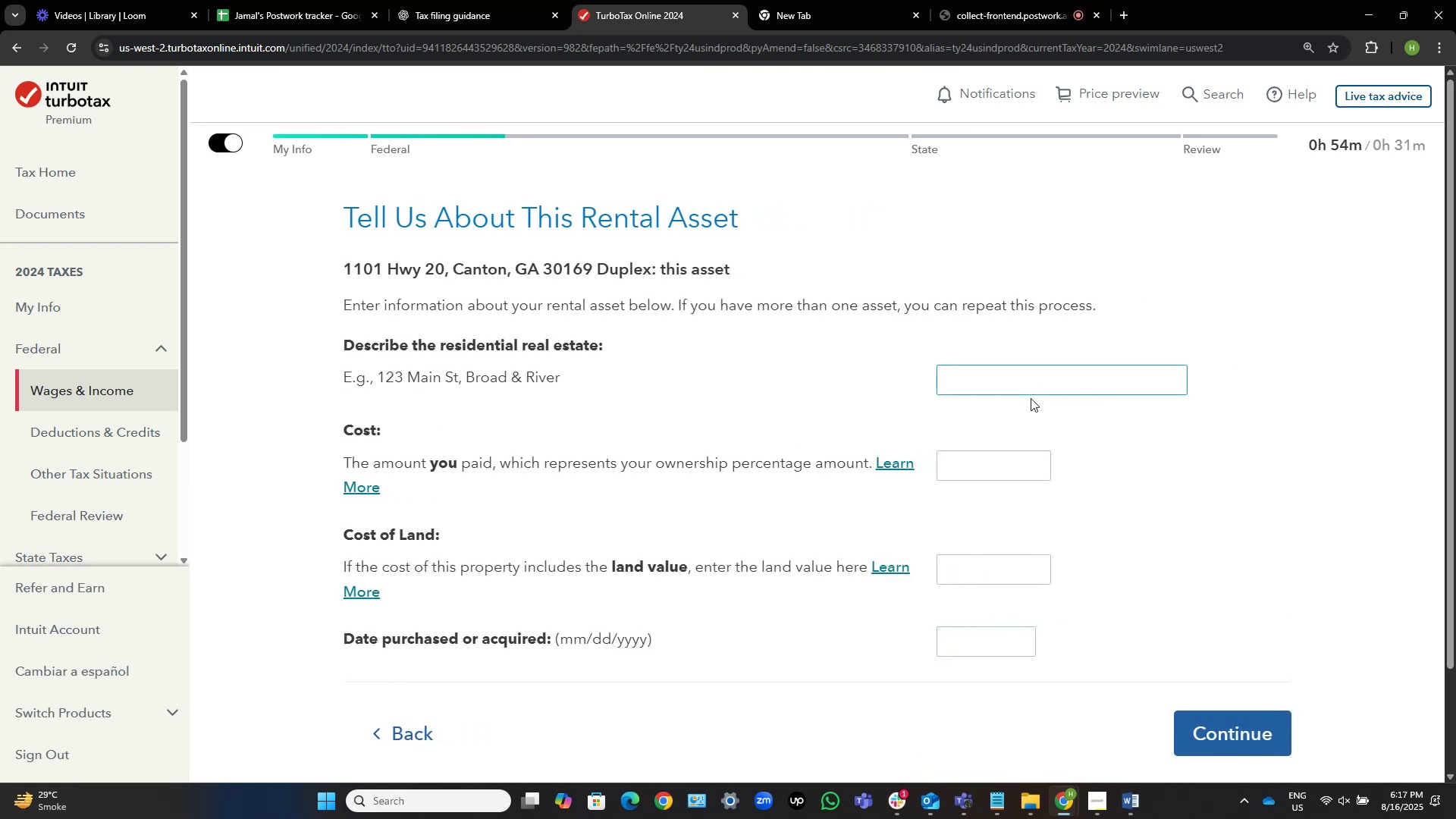 
key(Alt+Tab)
 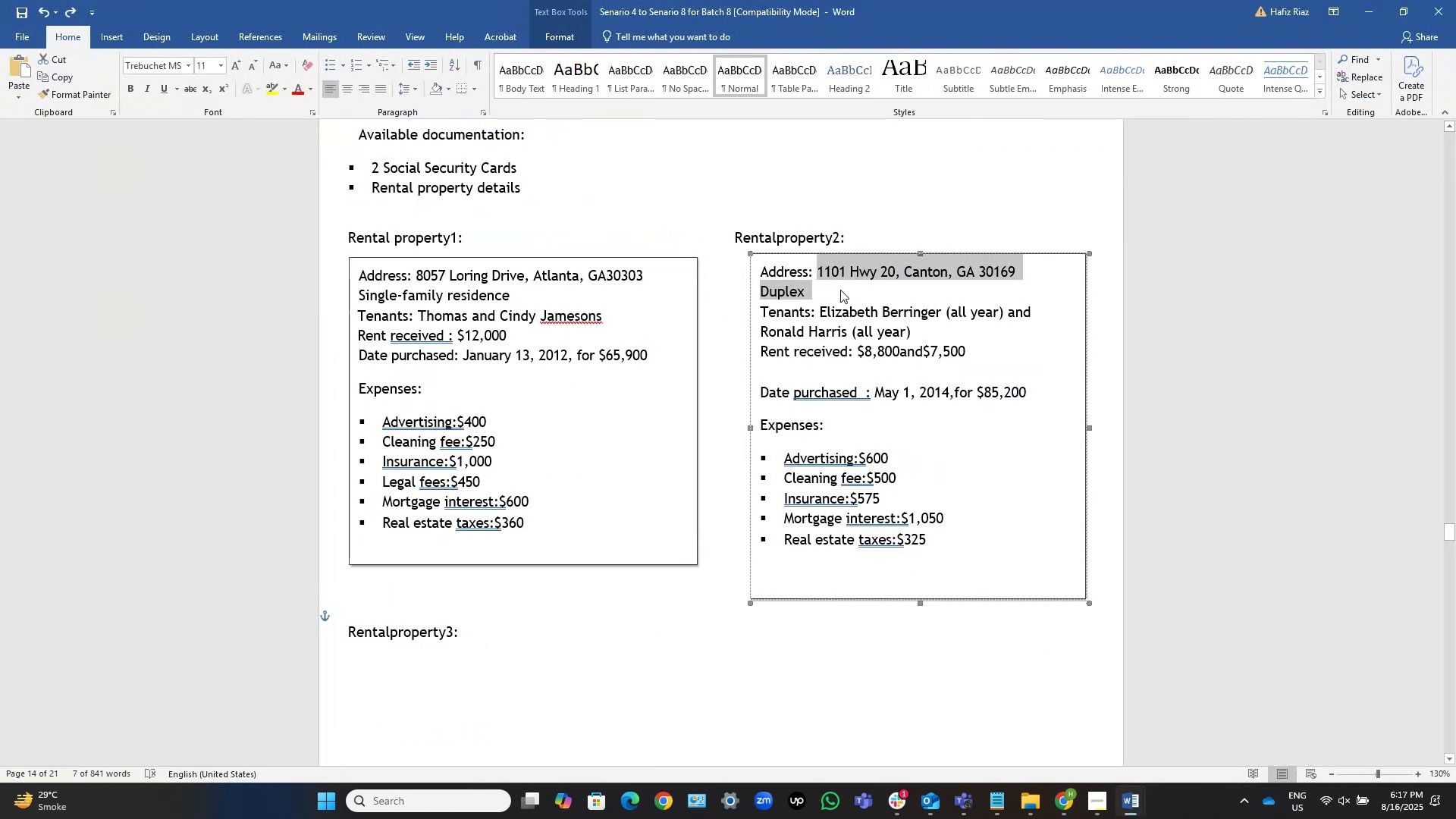 
key(Control+C)
 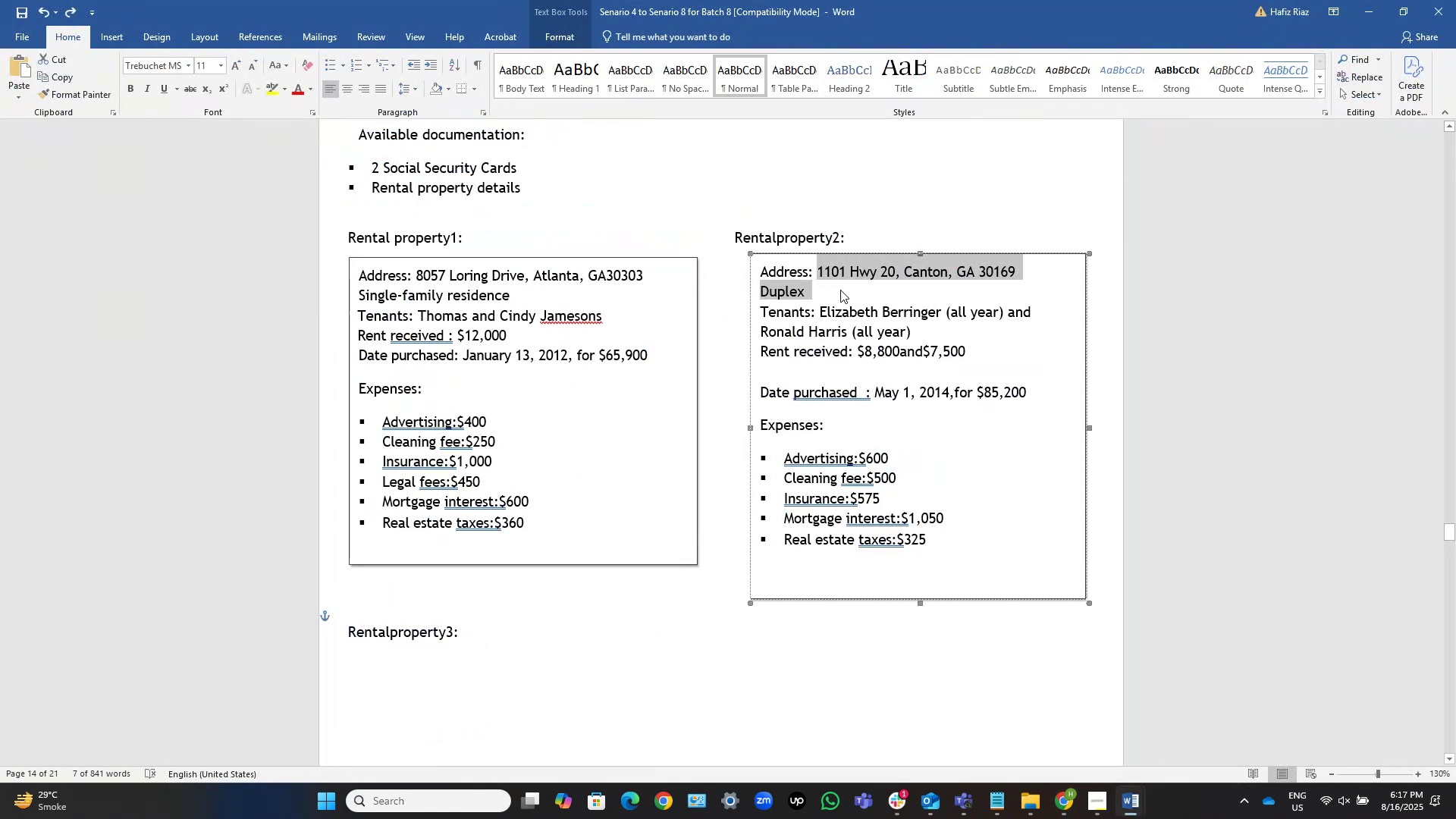 
key(Alt+AltLeft)
 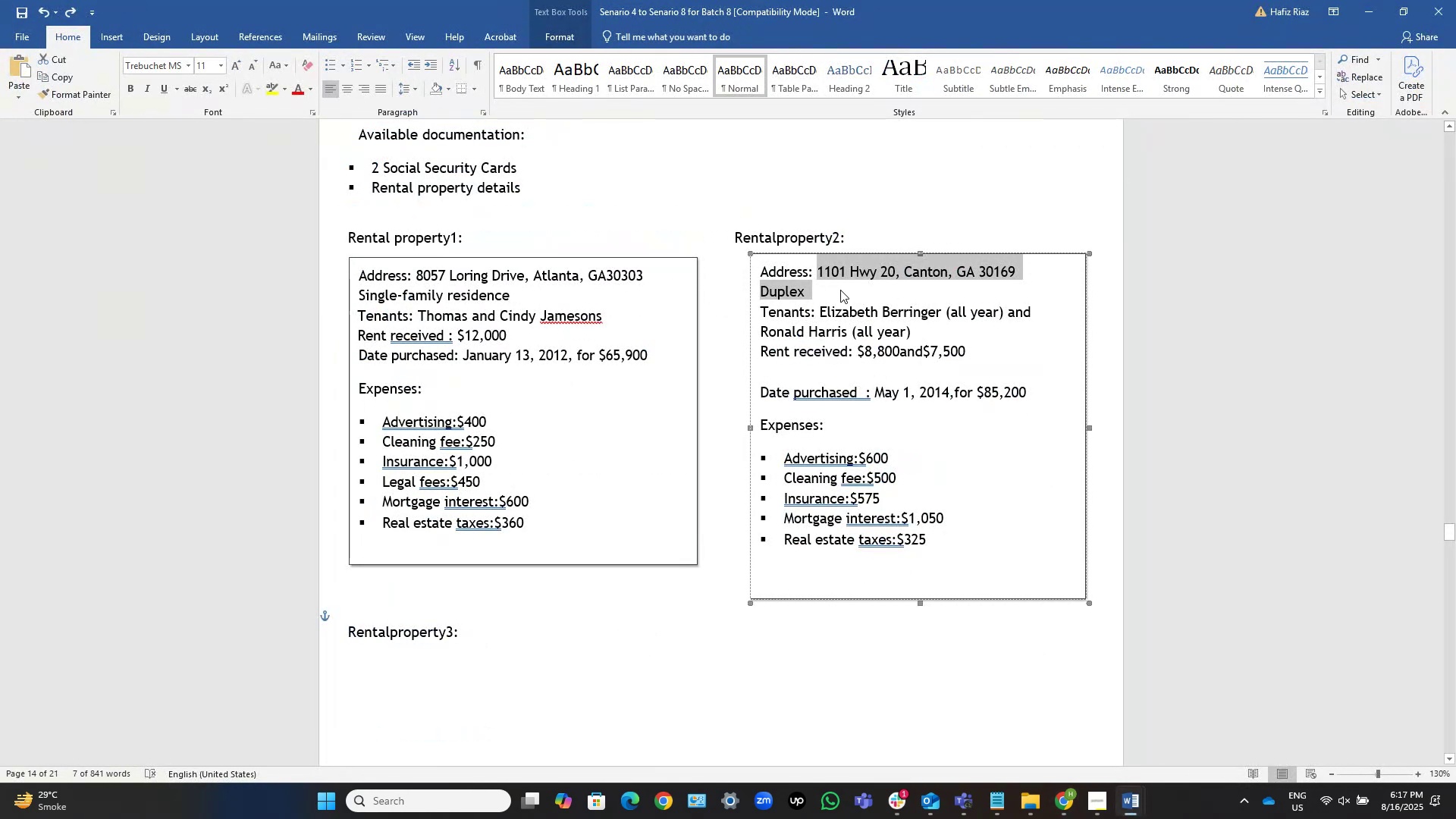 
key(Alt+Tab)
 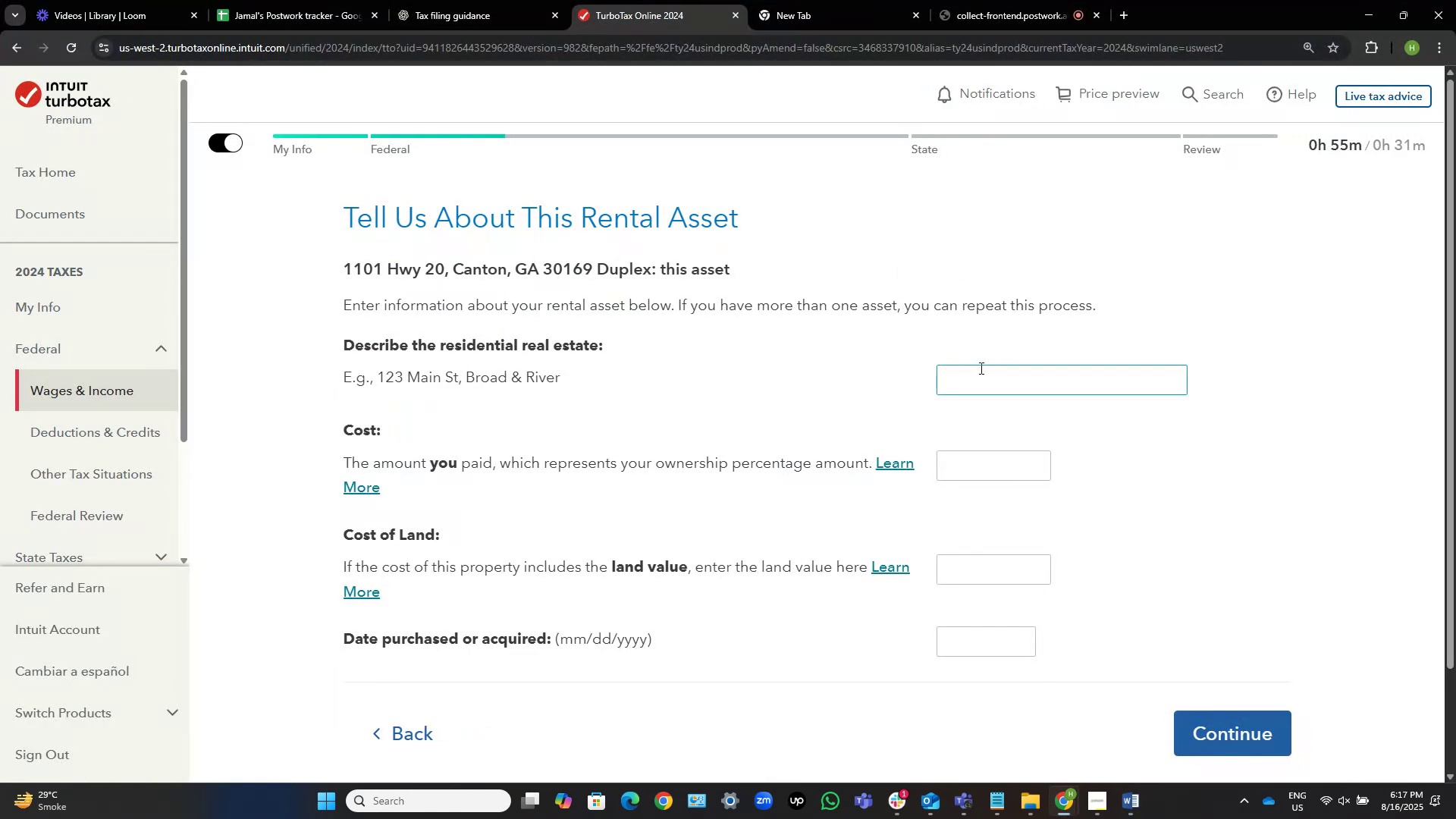 
left_click([990, 388])
 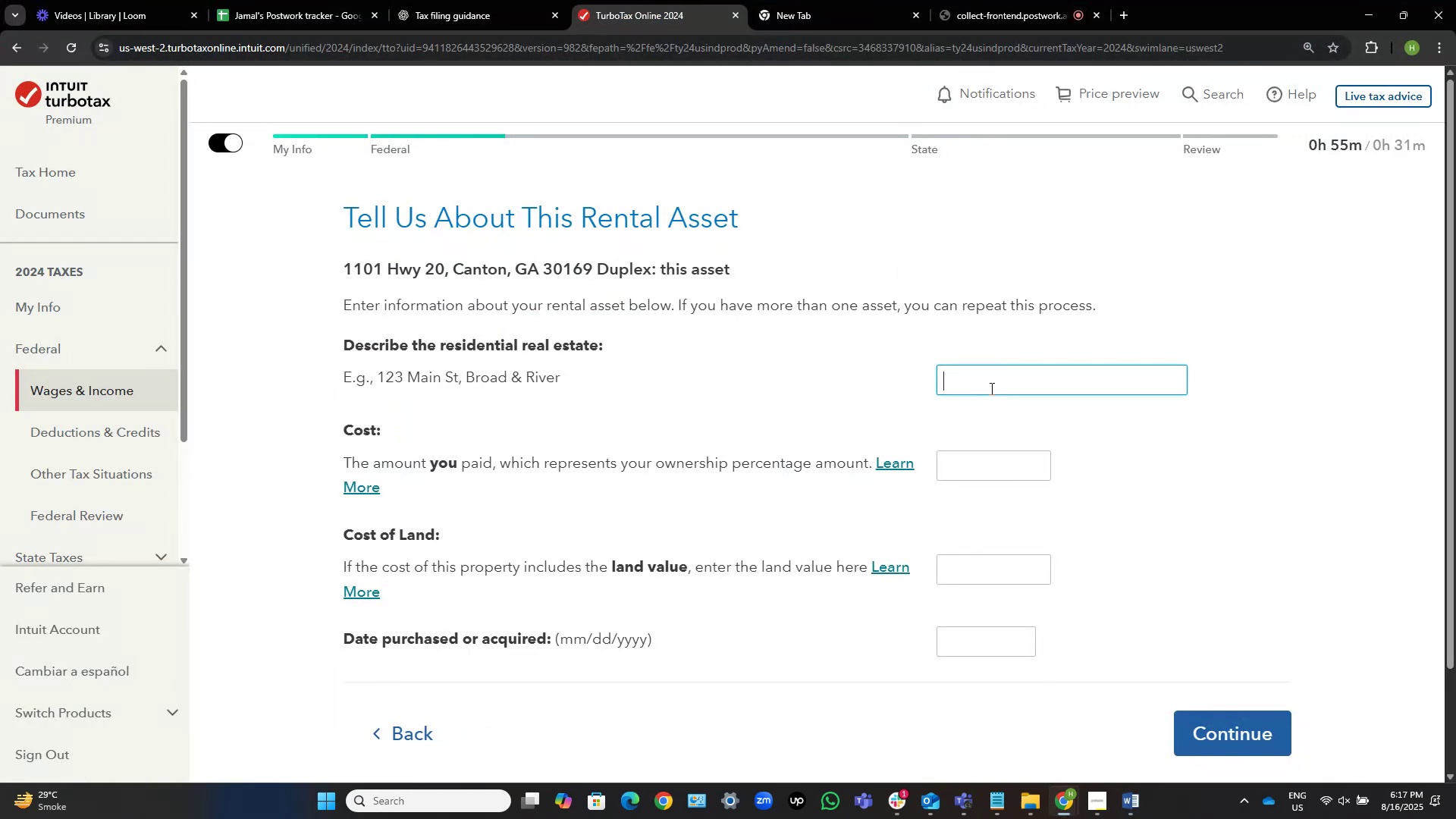 
key(Control+V)
 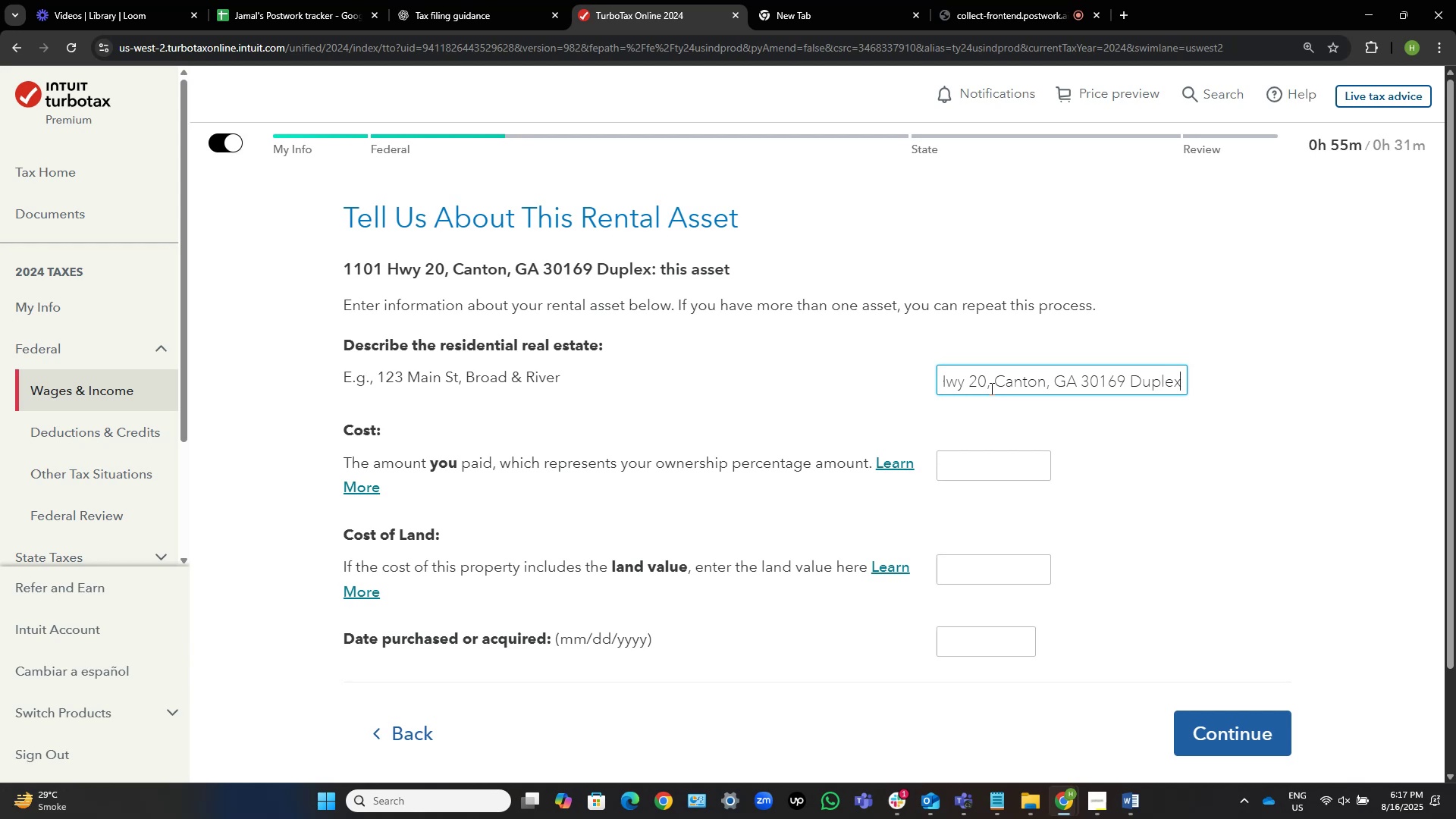 
key(Control+Shift+ArrowLeft)
 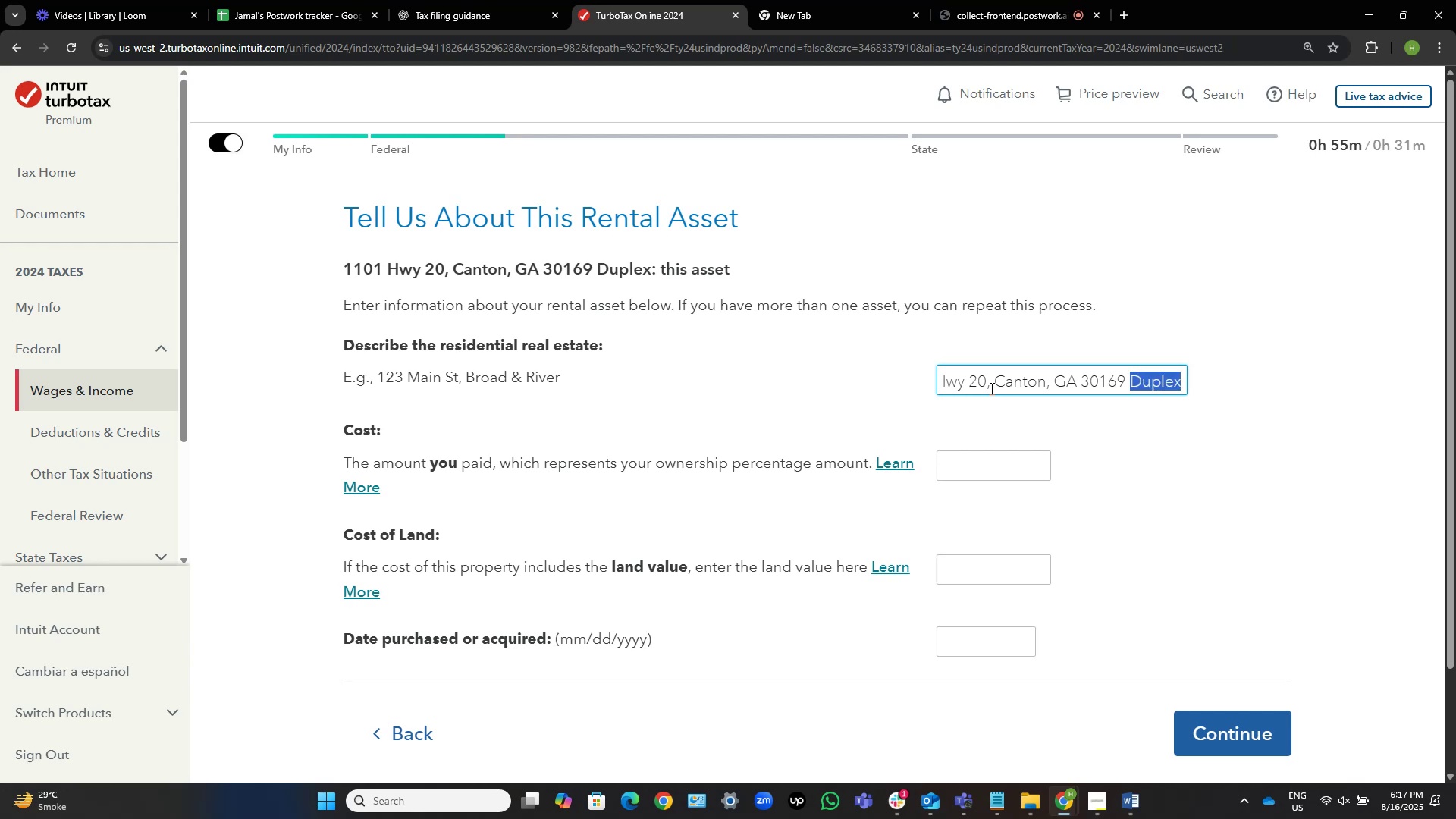 
key(Control+Shift+ArrowLeft)
 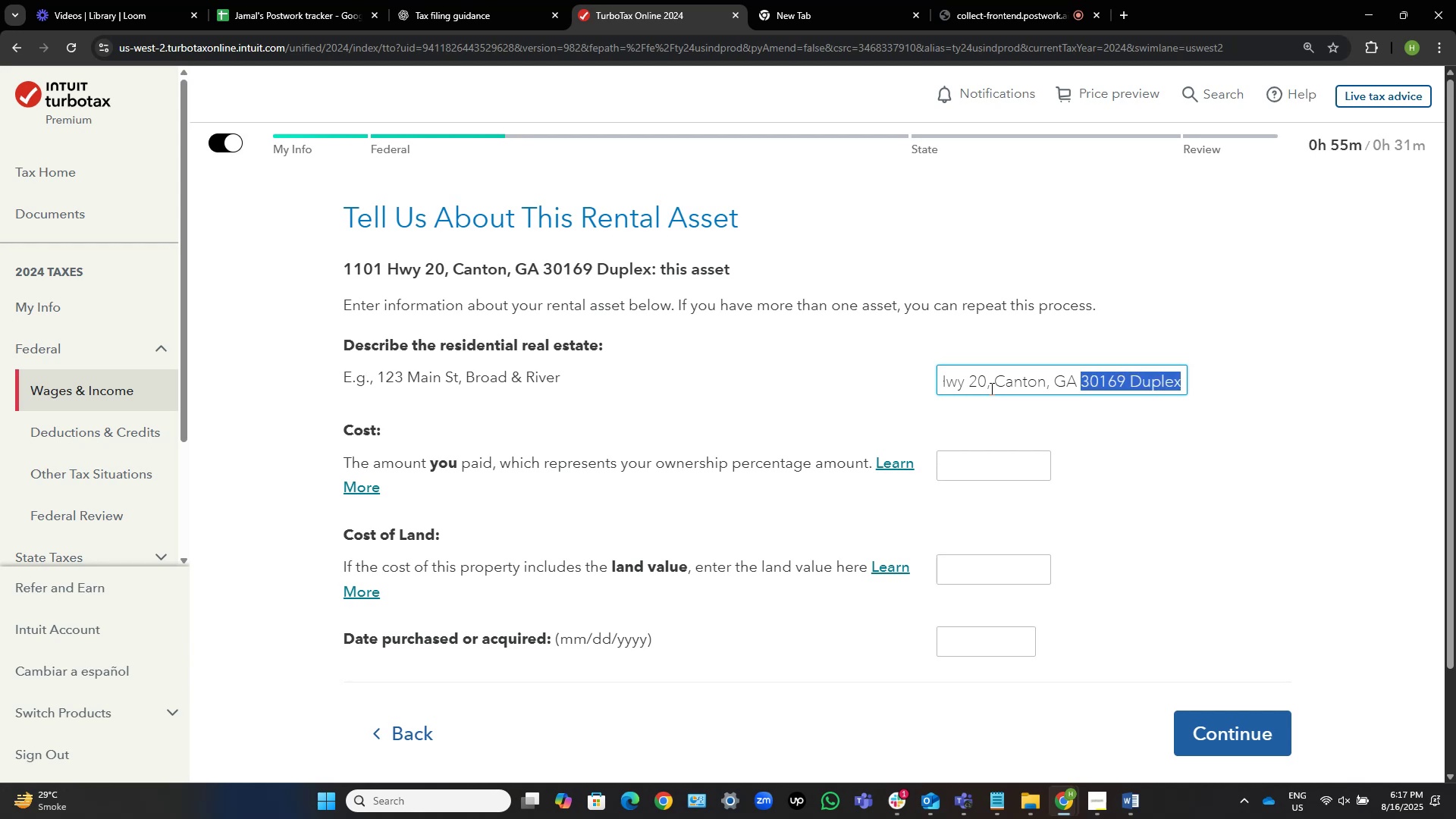 
key(Control+Shift+ArrowLeft)
 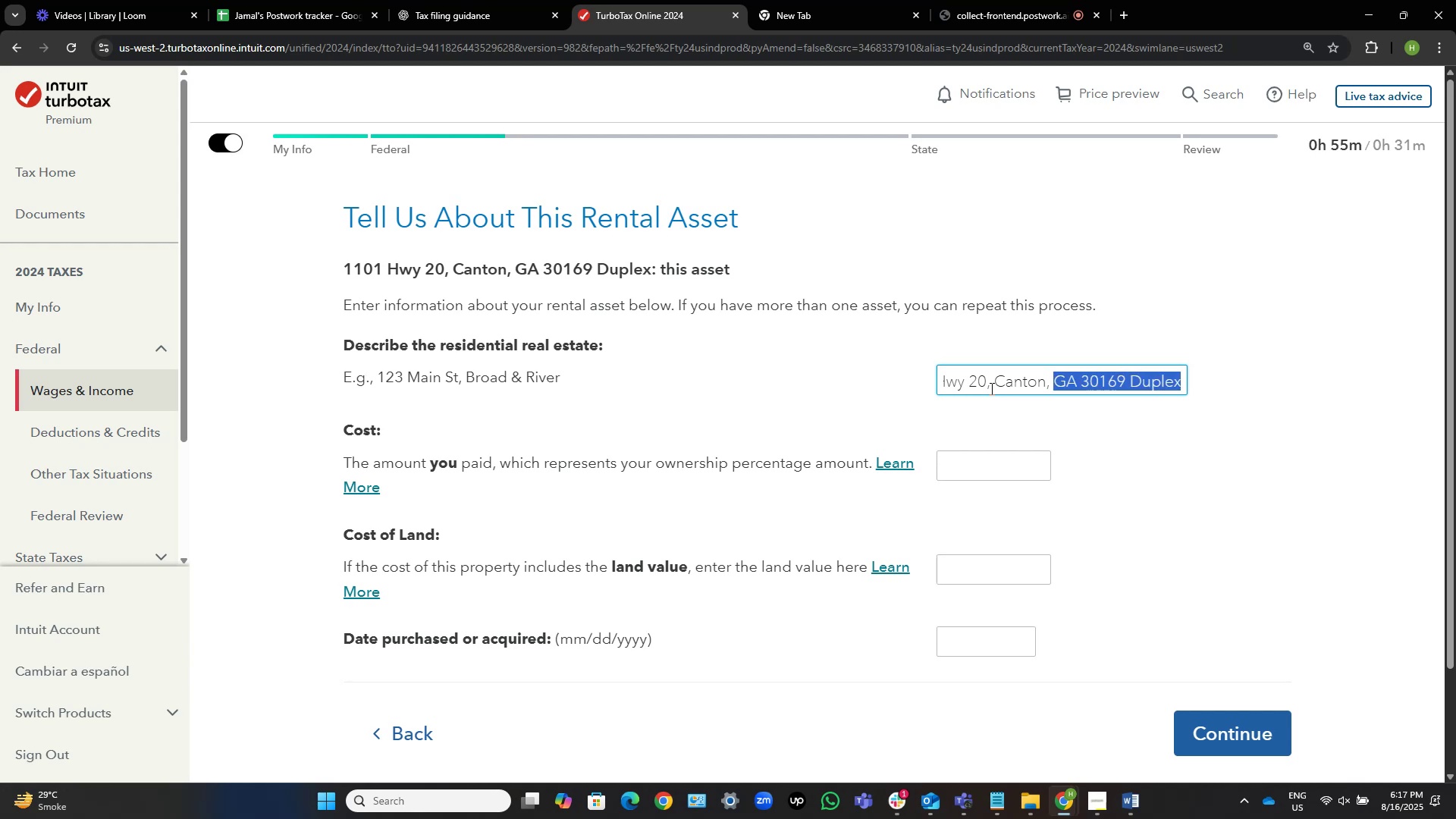 
key(Control+Shift+ArrowLeft)
 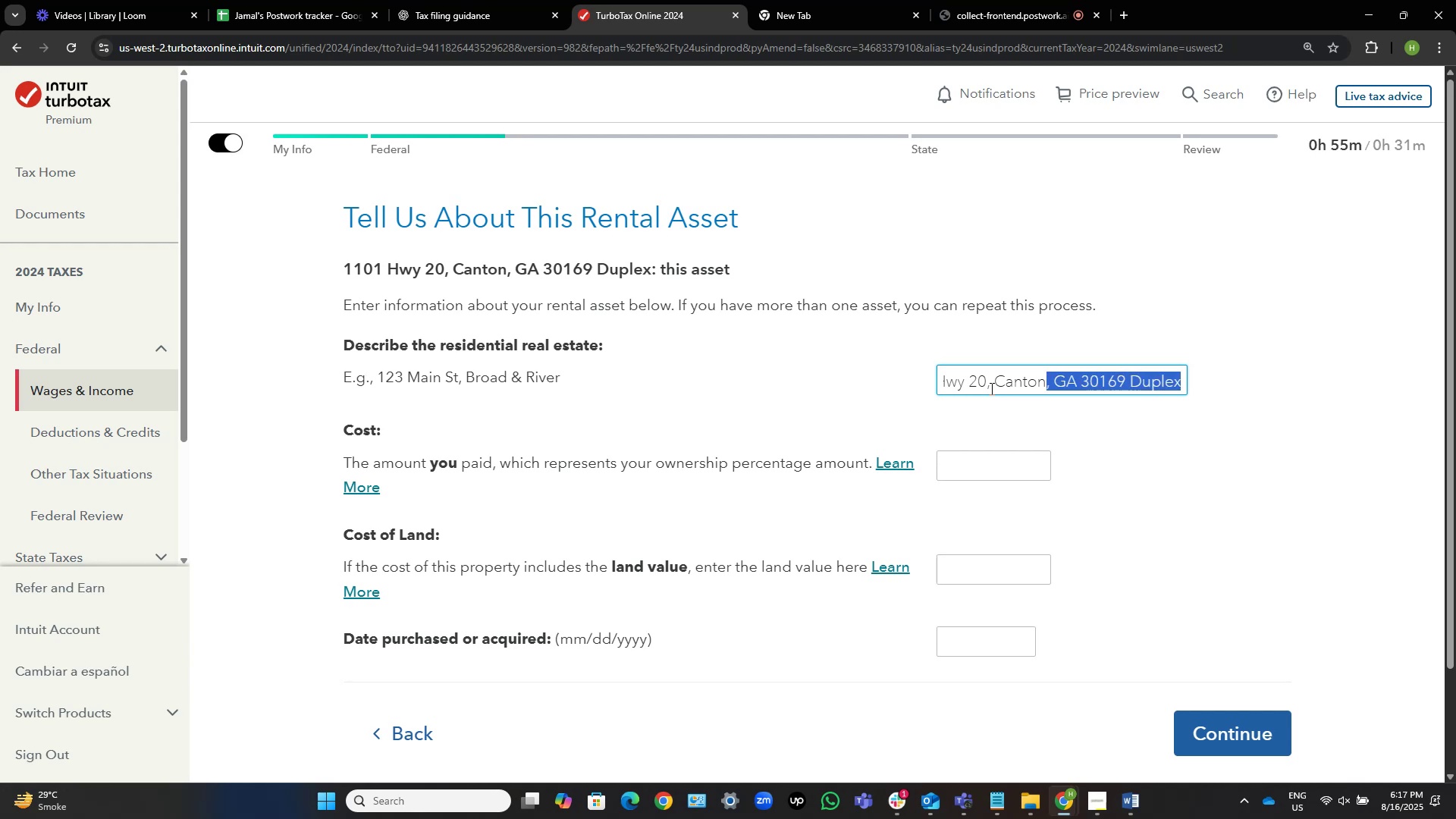 
key(Control+Shift+ArrowLeft)
 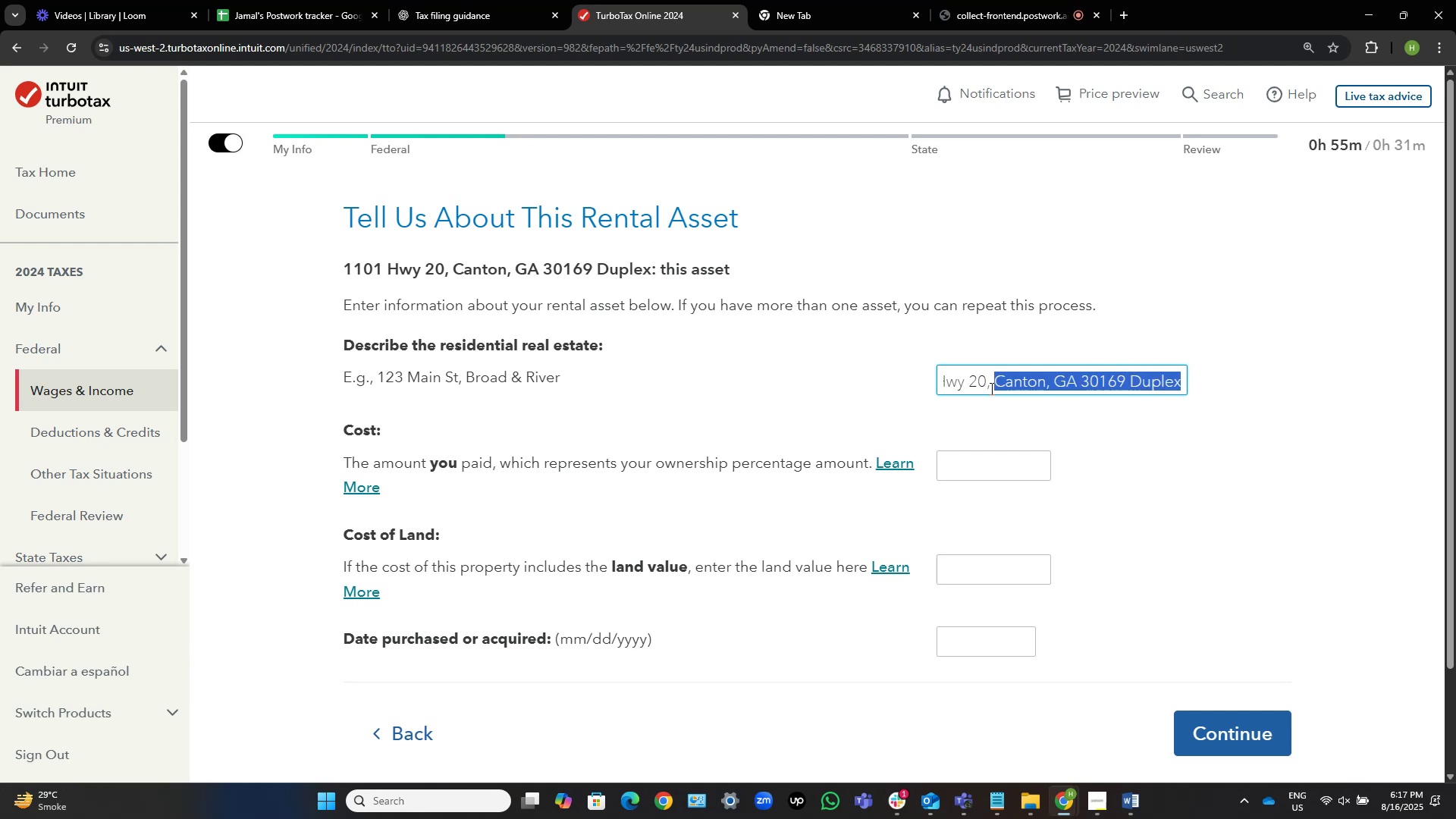 
key(Backspace)
 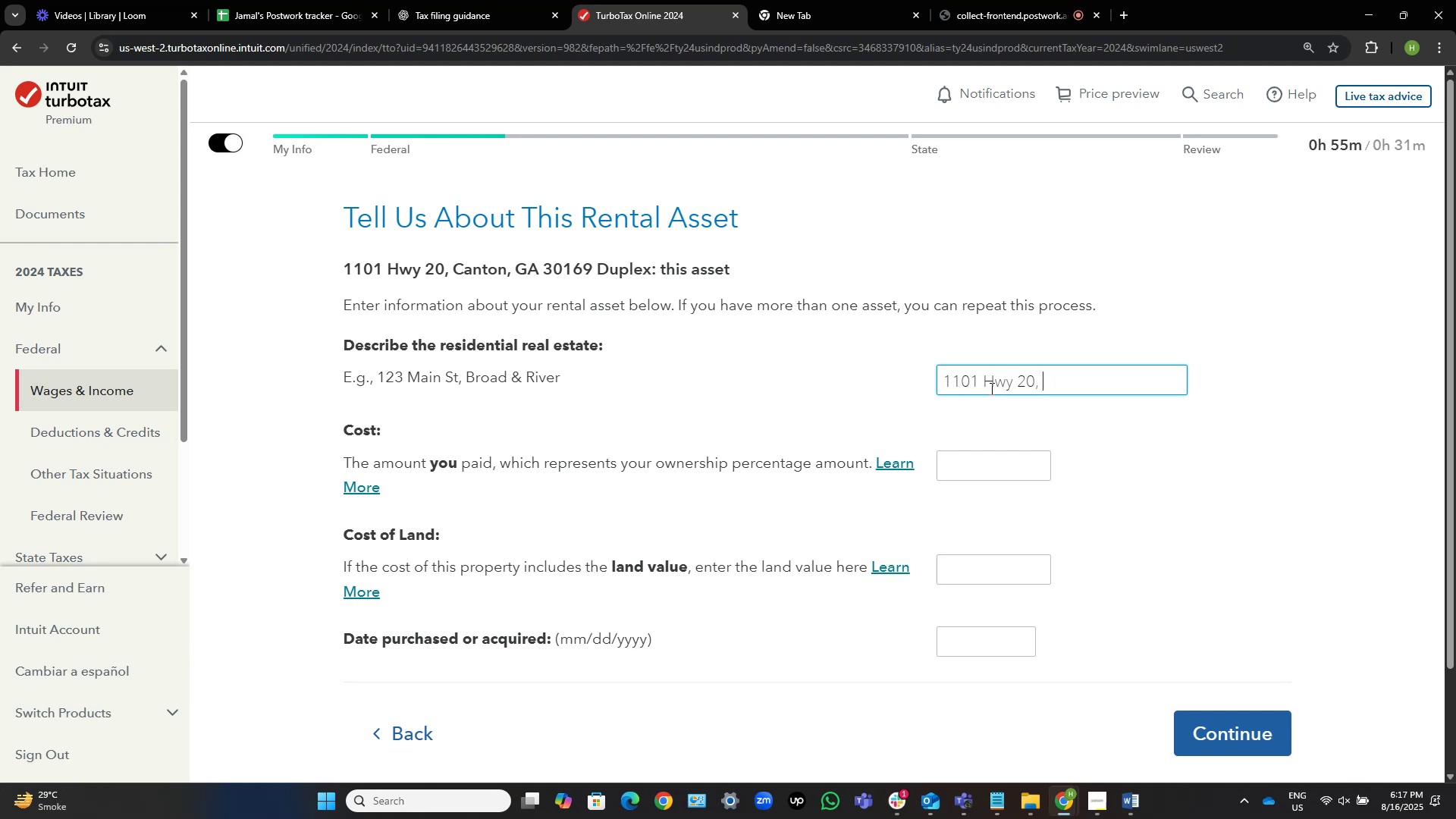 
key(Backspace)
 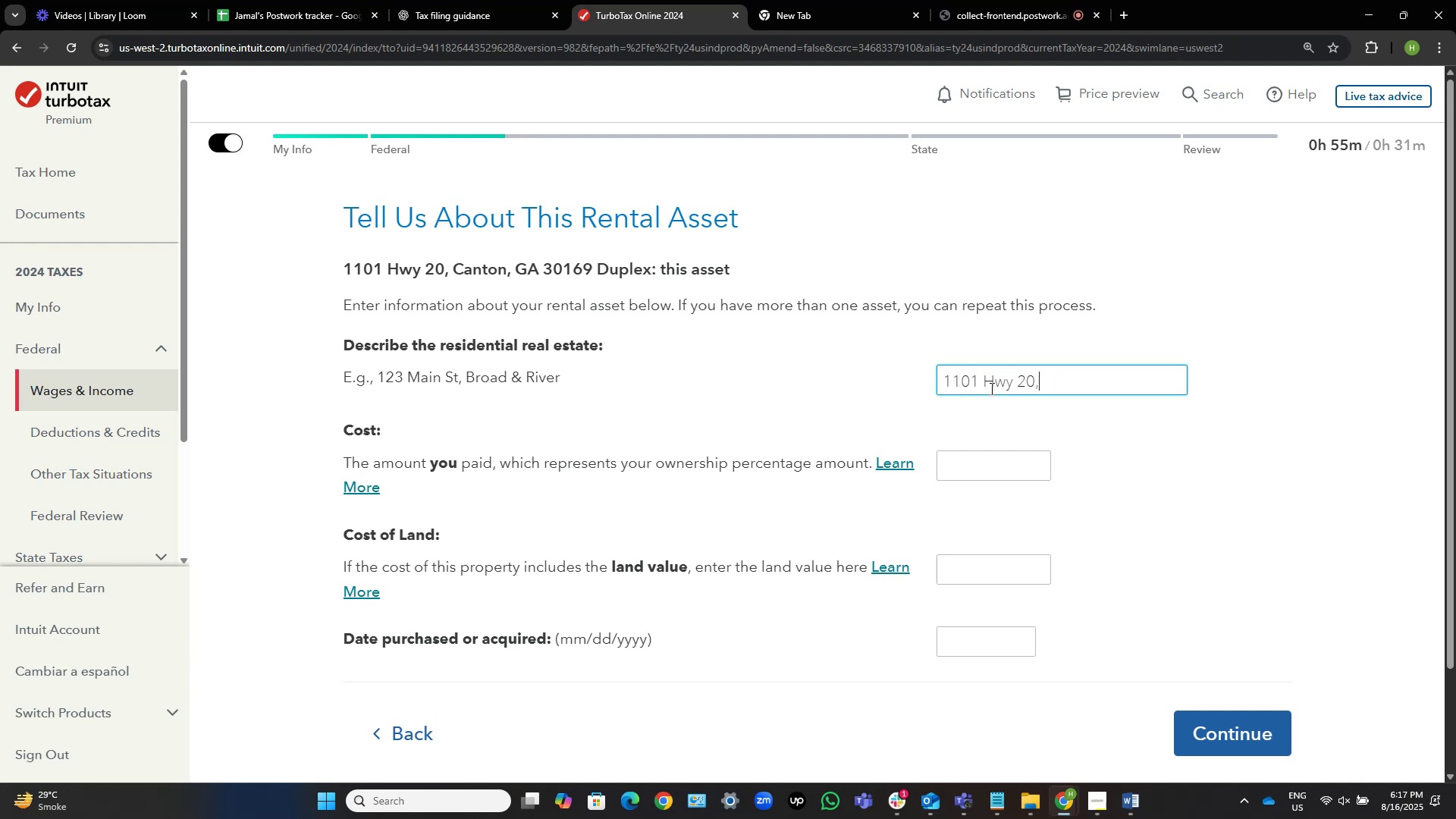 
key(Backspace)
 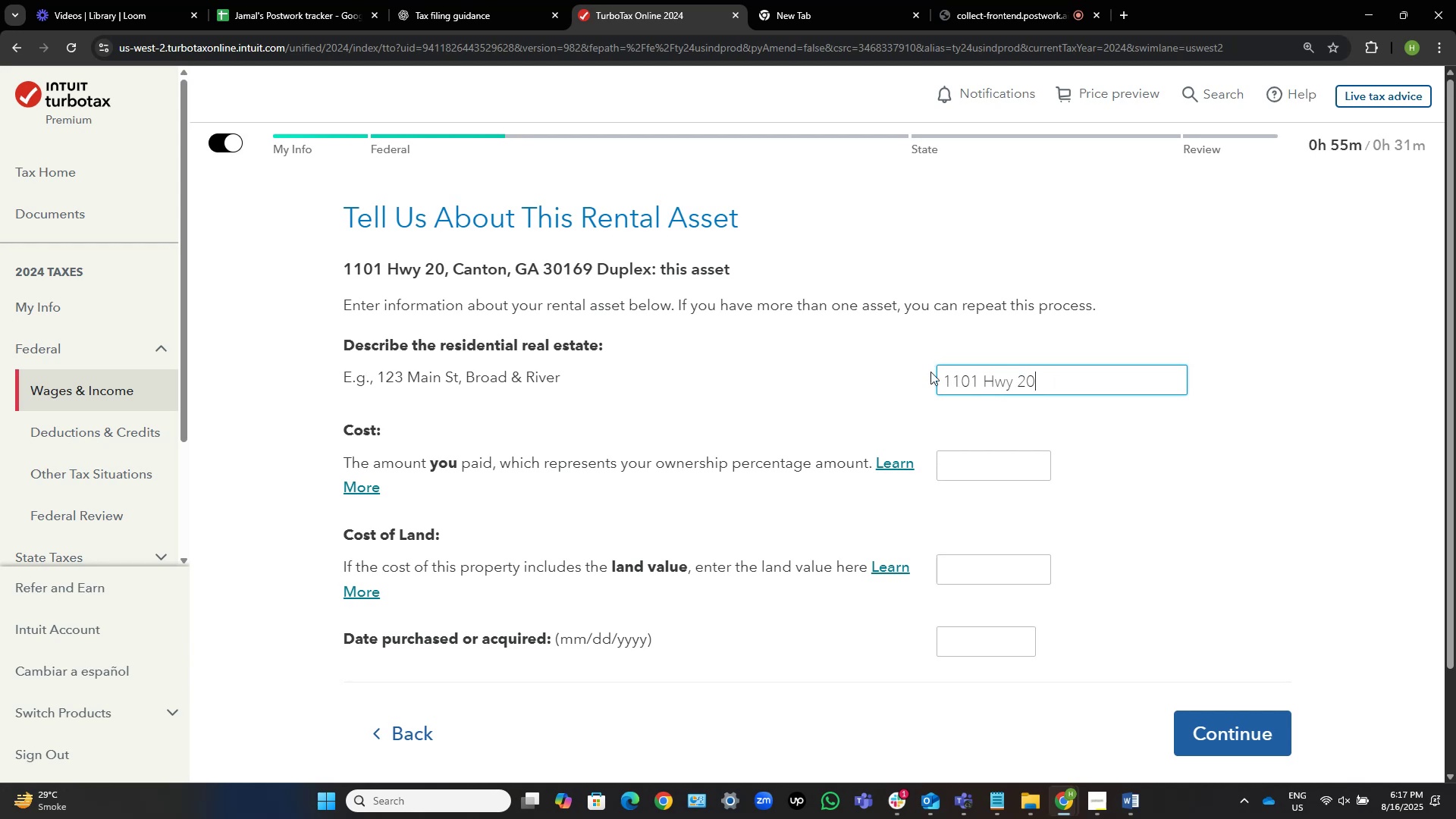 
key(Alt+AltLeft)
 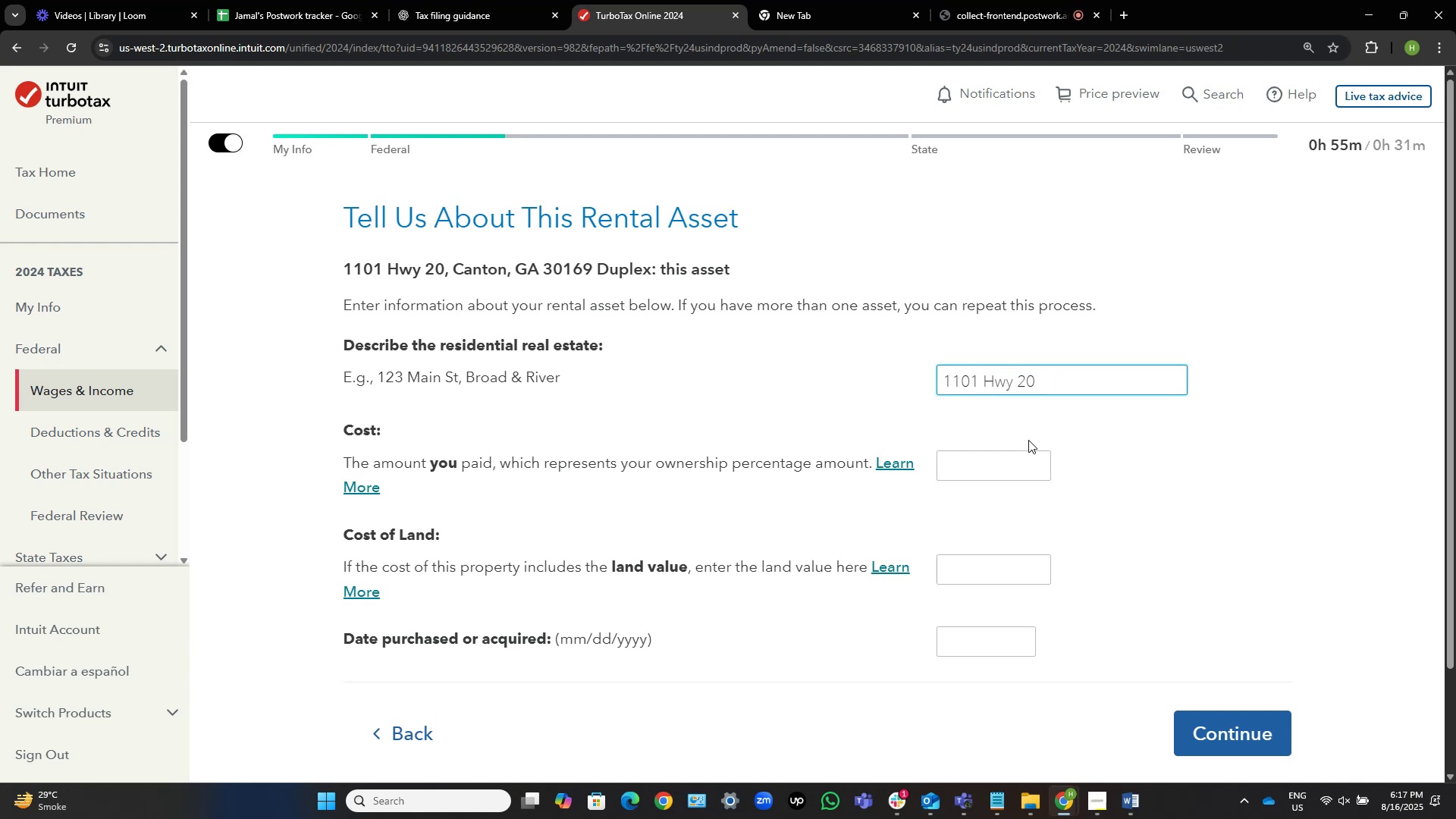 
key(Alt+Tab)
 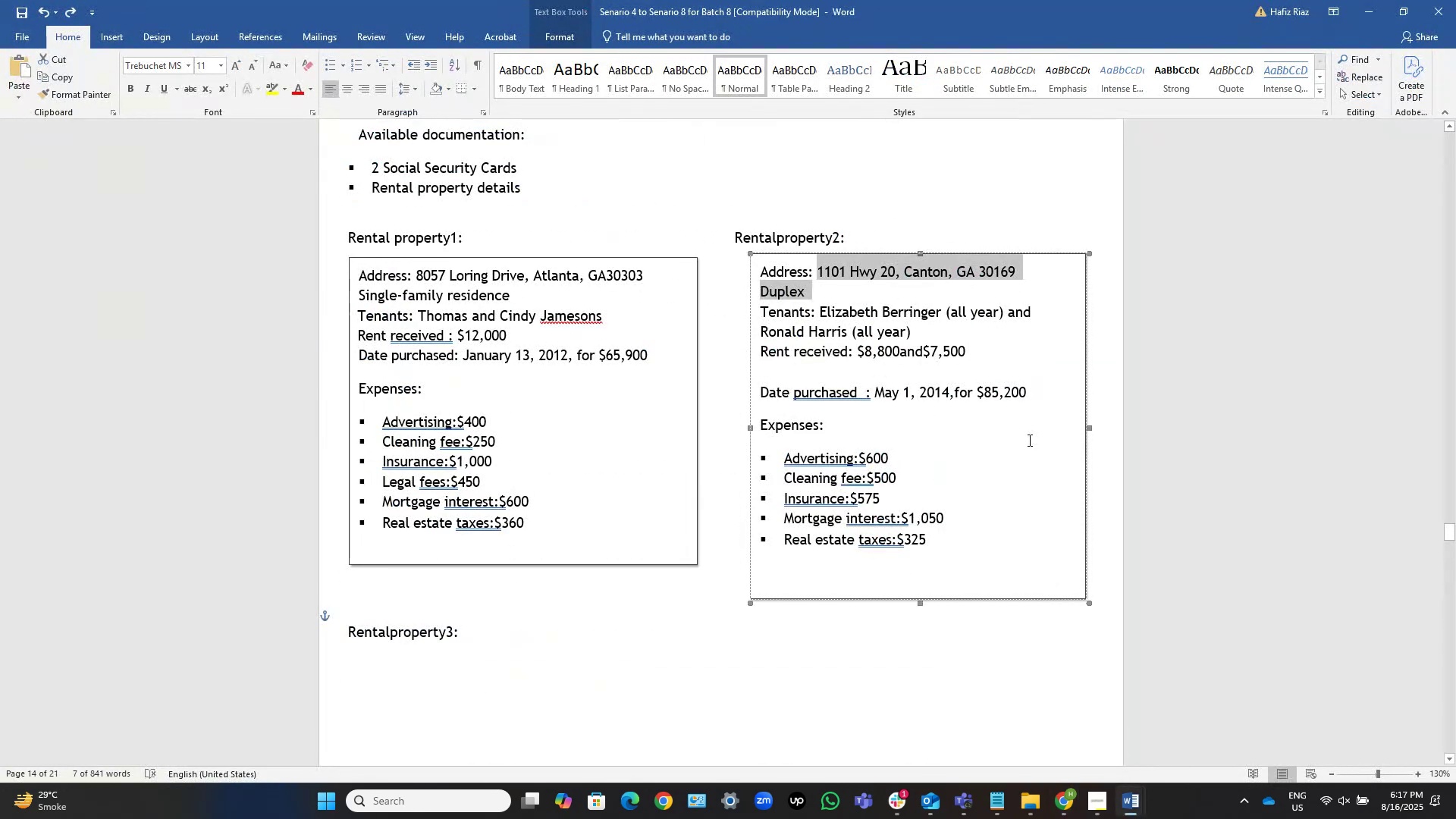 
key(Alt+Tab)
 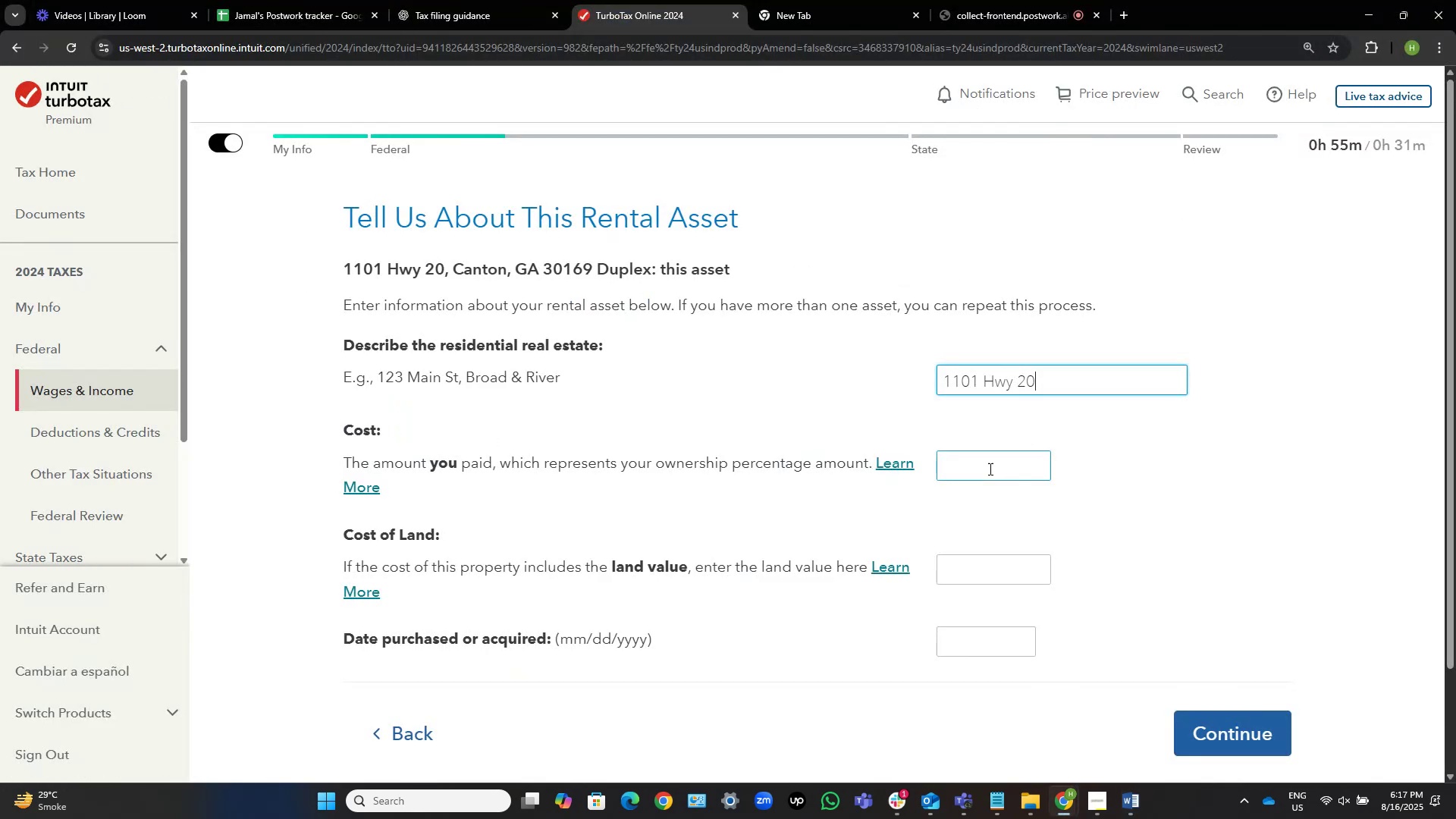 
left_click([989, 469])
 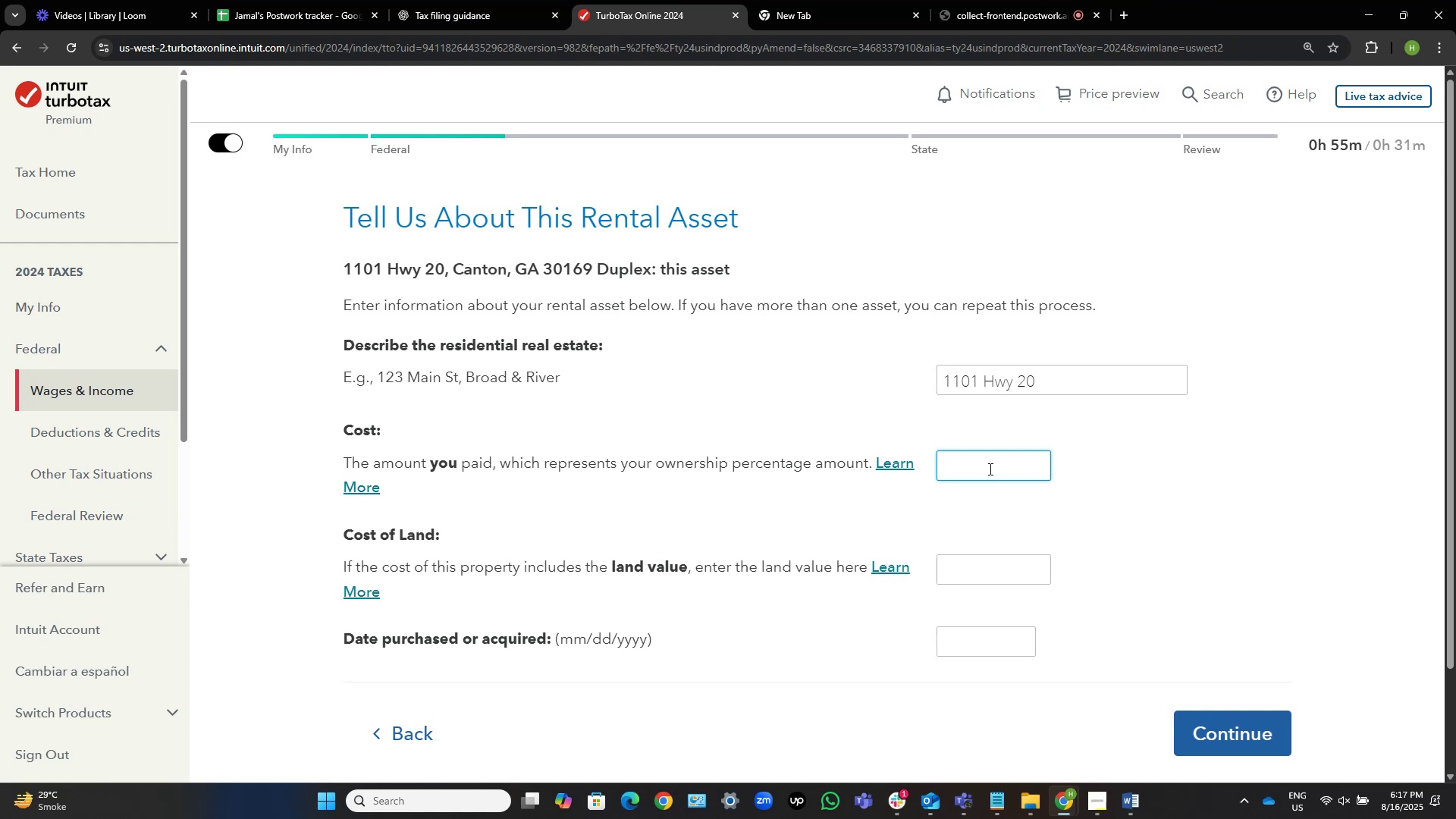 
key(Numpad8)
 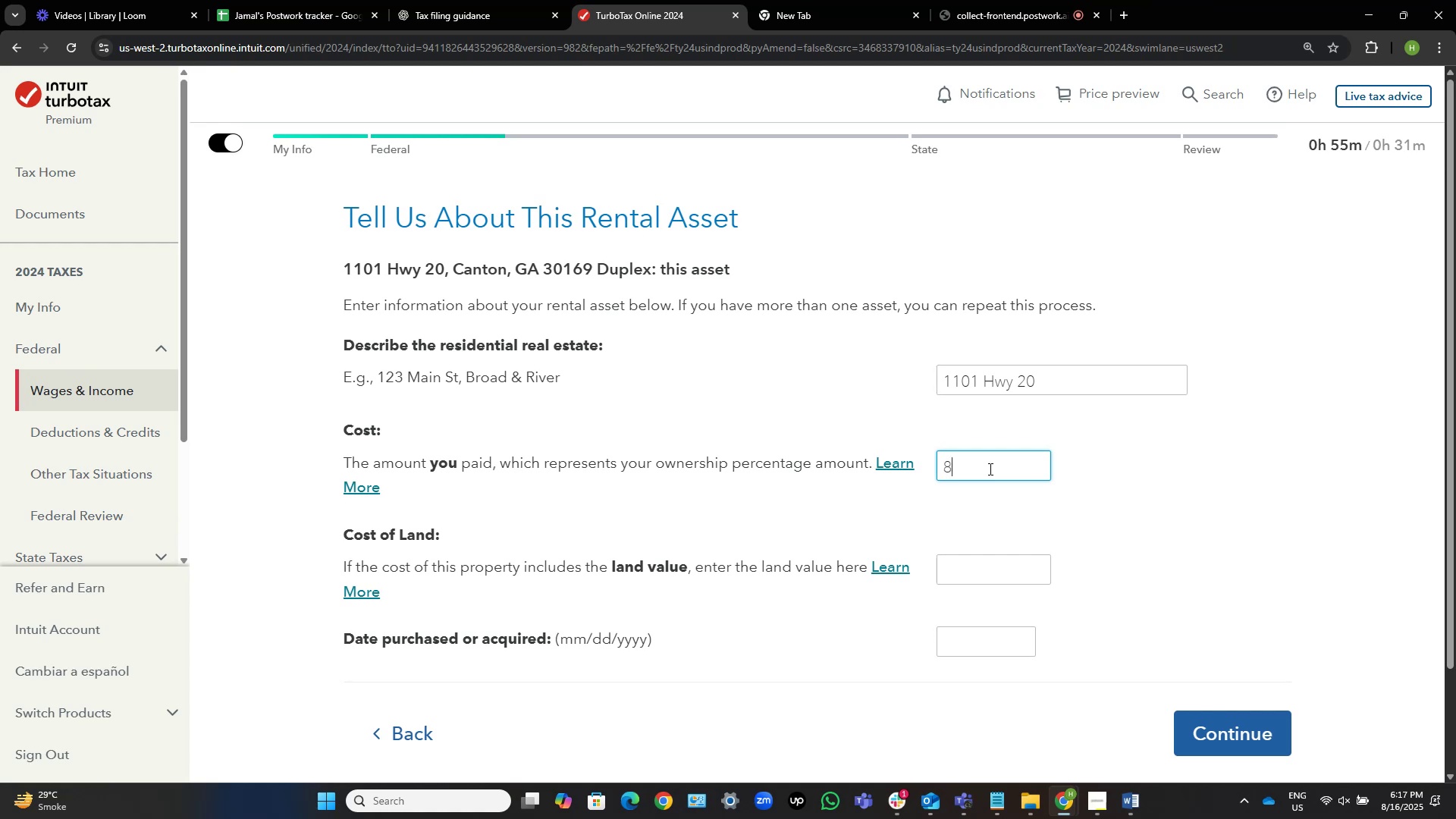 
key(Numpad5)
 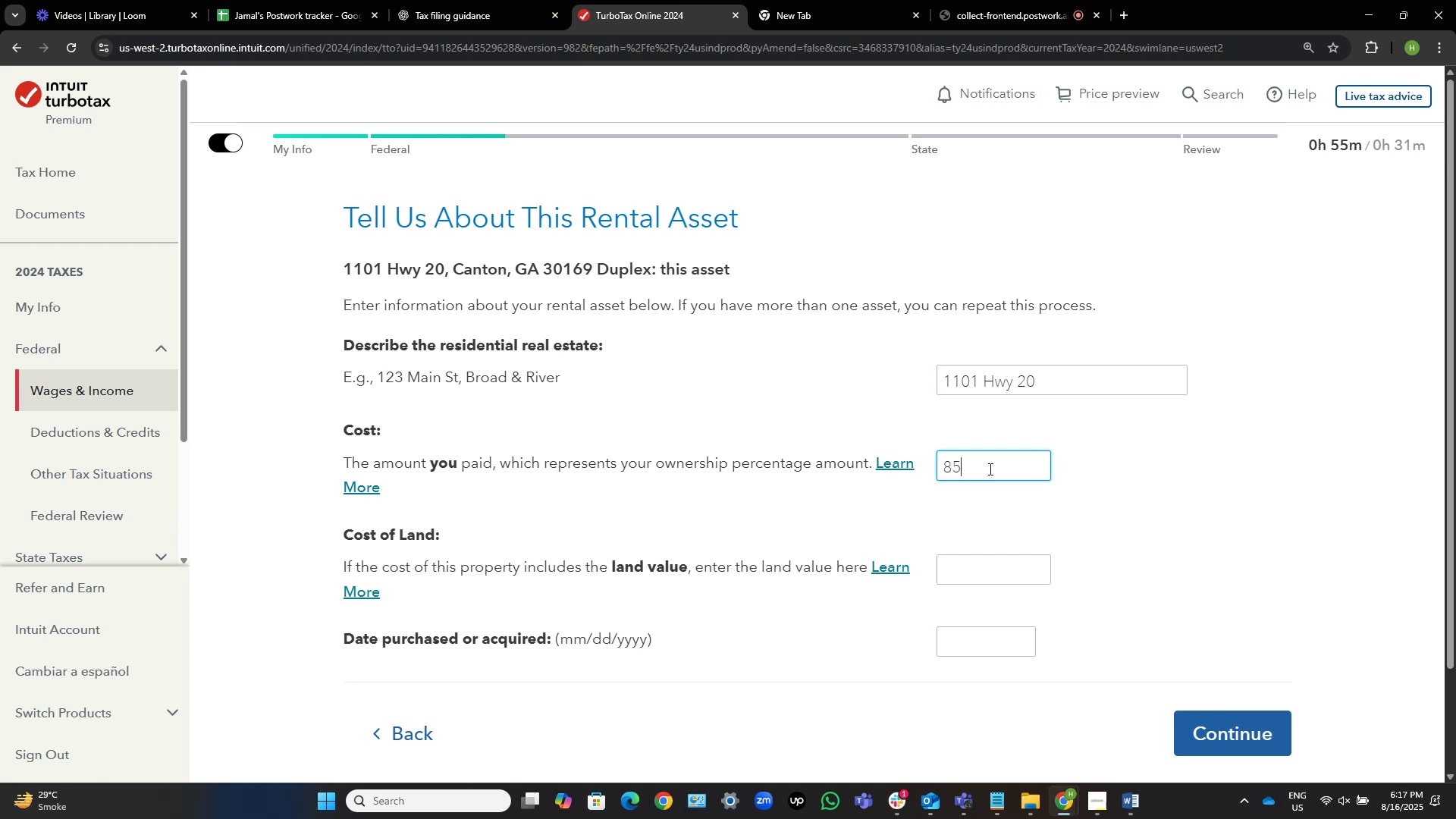 
key(Numpad2)
 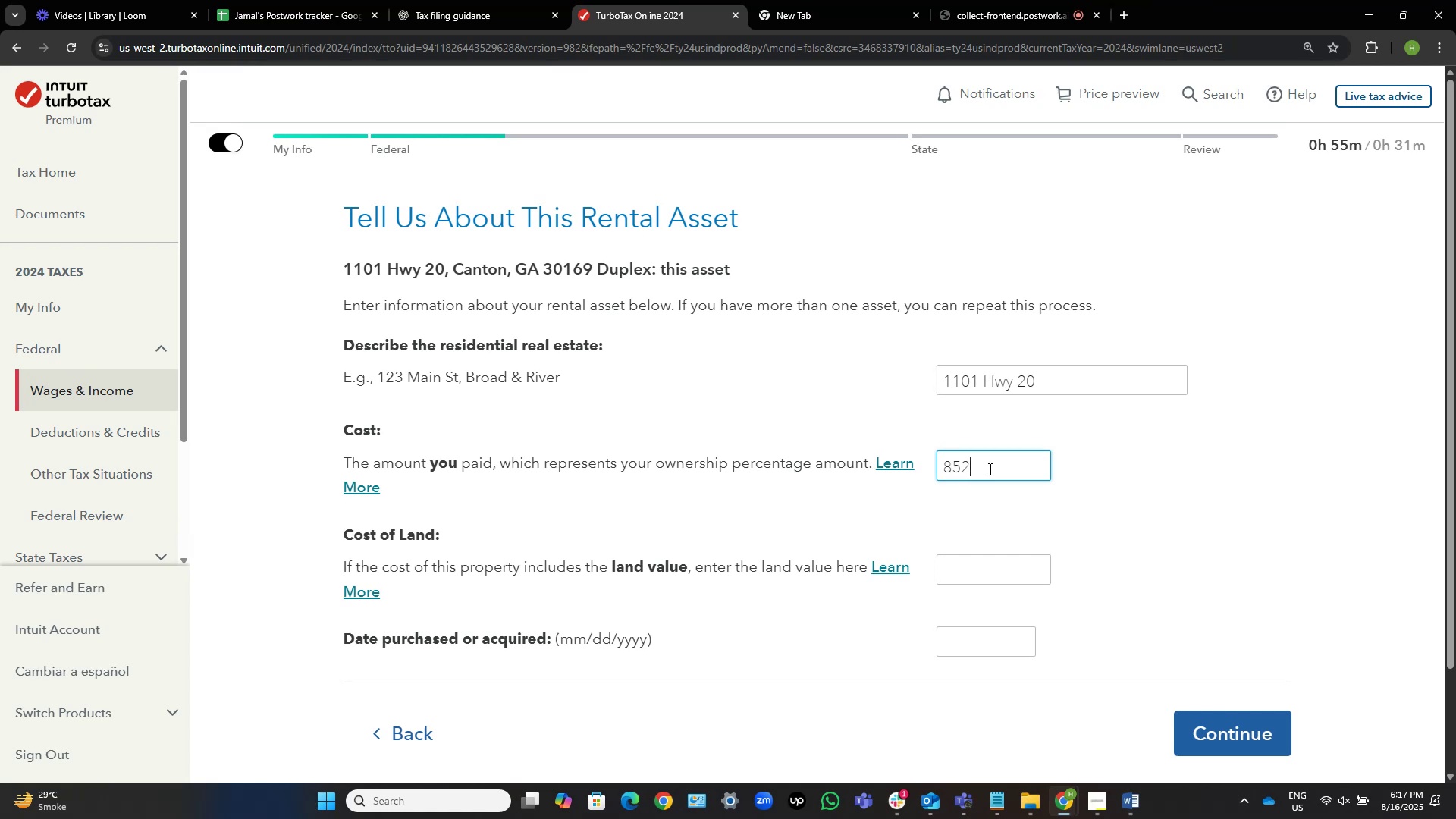 
key(Numpad0)
 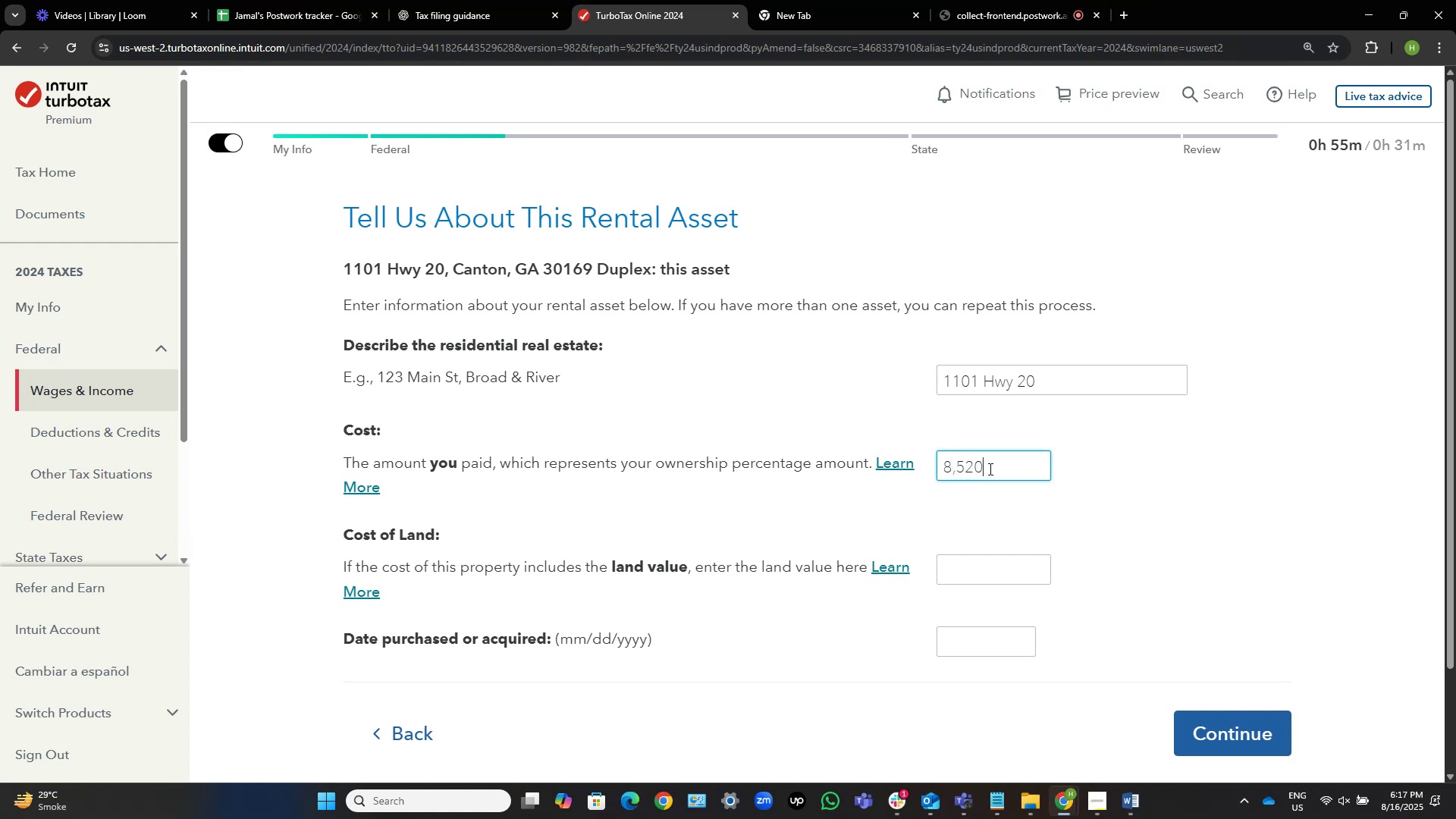 
key(Numpad0)
 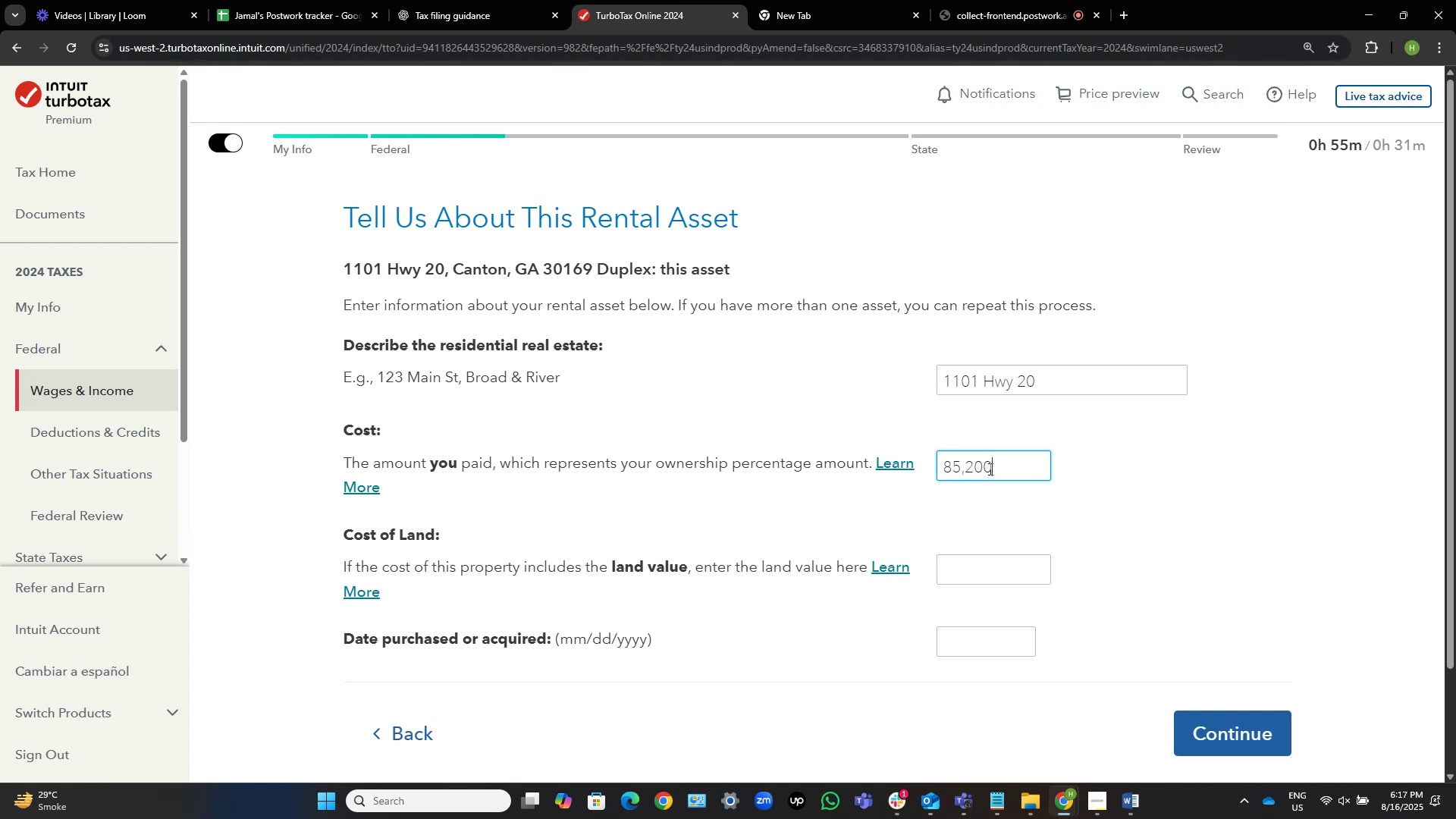 
key(Alt+AltLeft)
 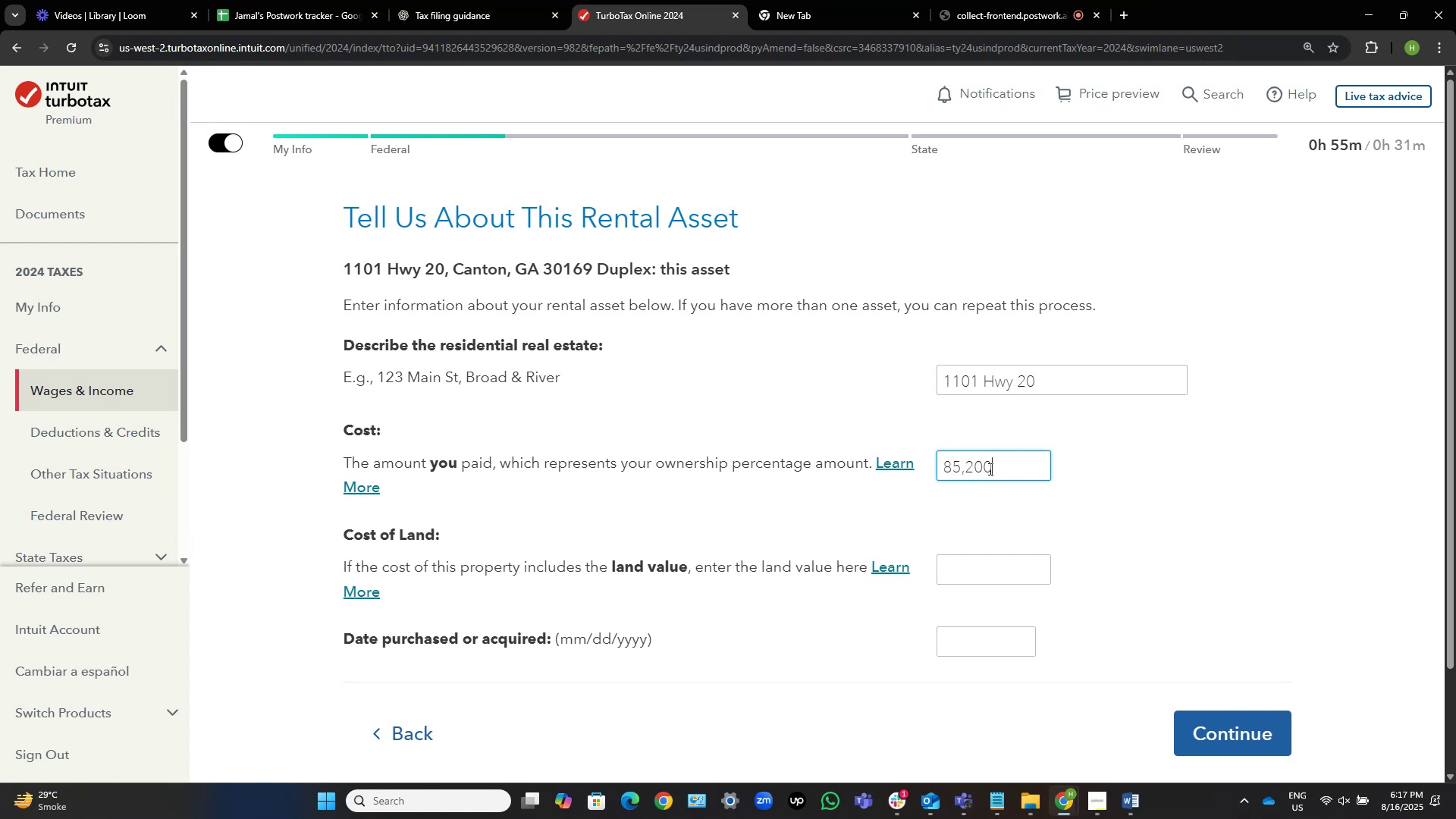 
key(Alt+Tab)
 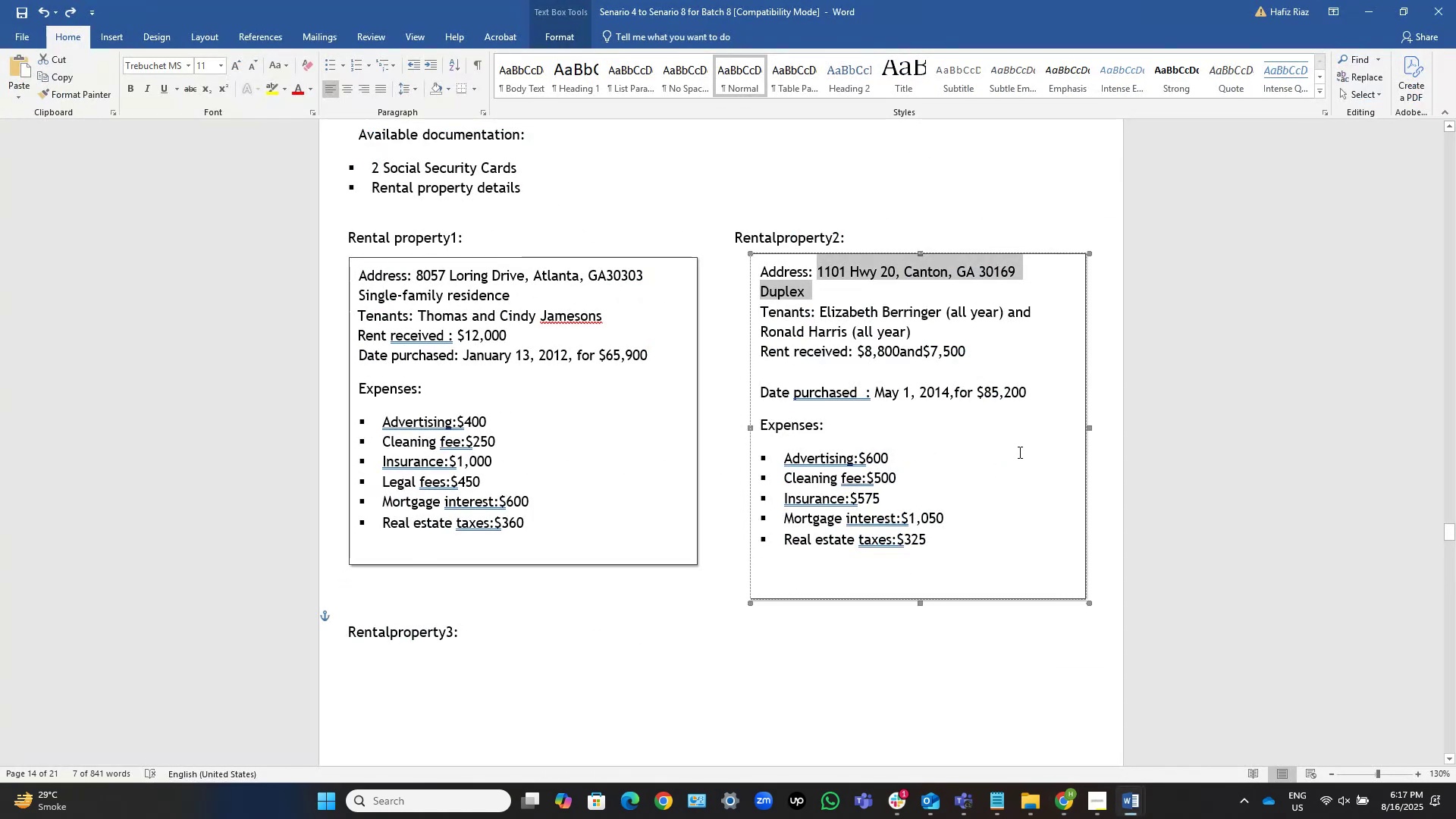 
key(Alt+AltLeft)
 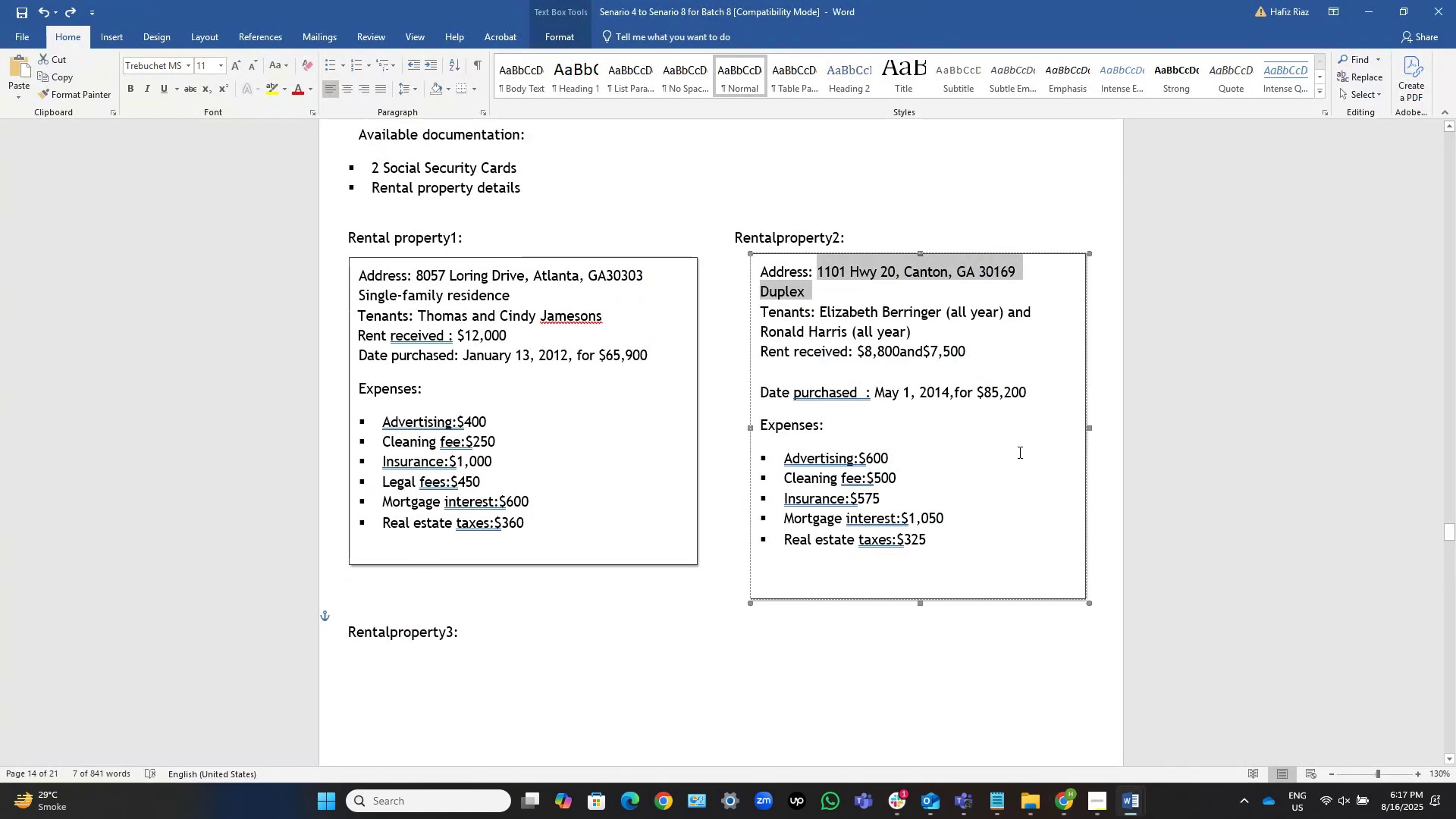 
key(Alt+Tab)
 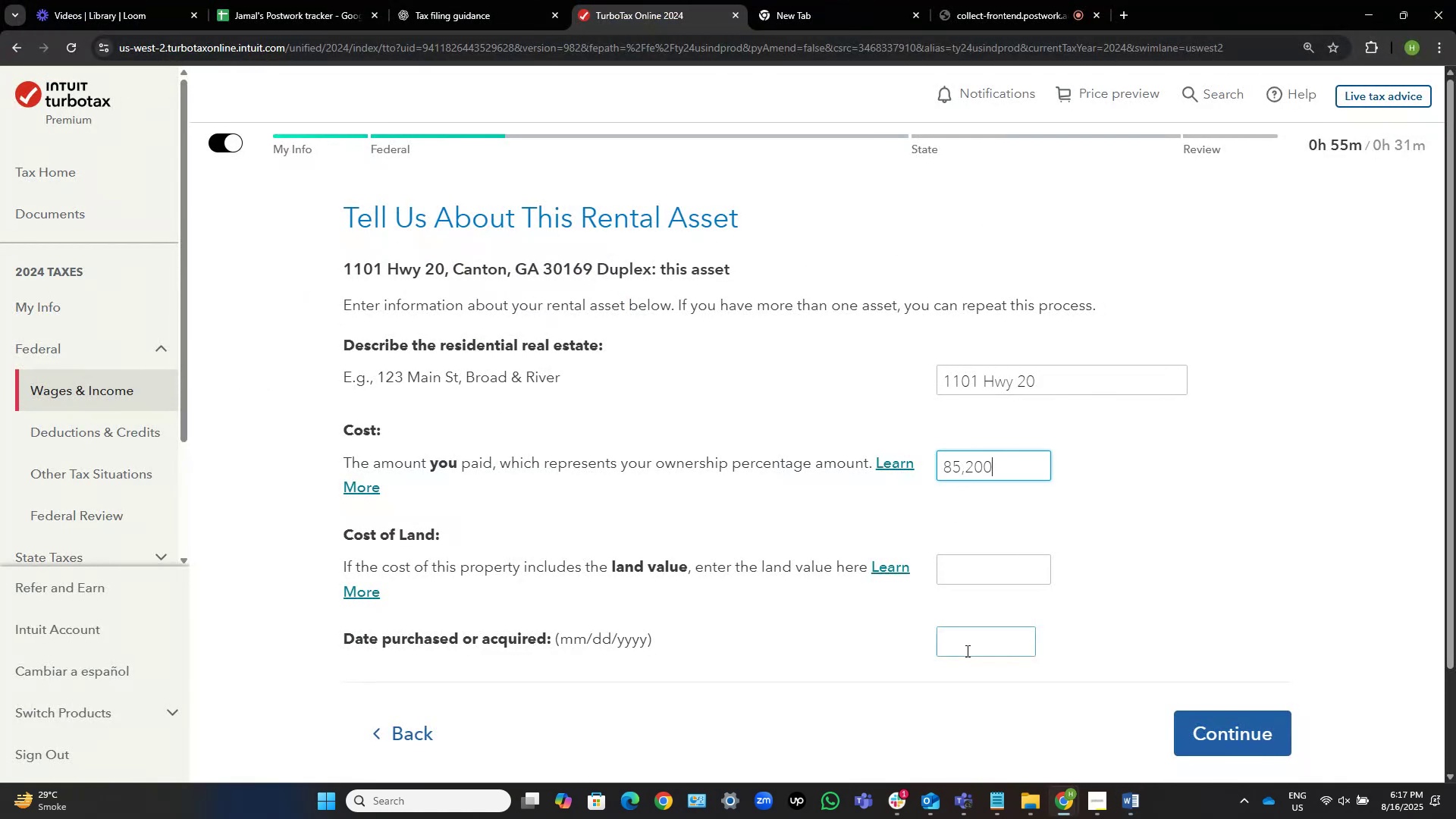 
left_click([966, 652])
 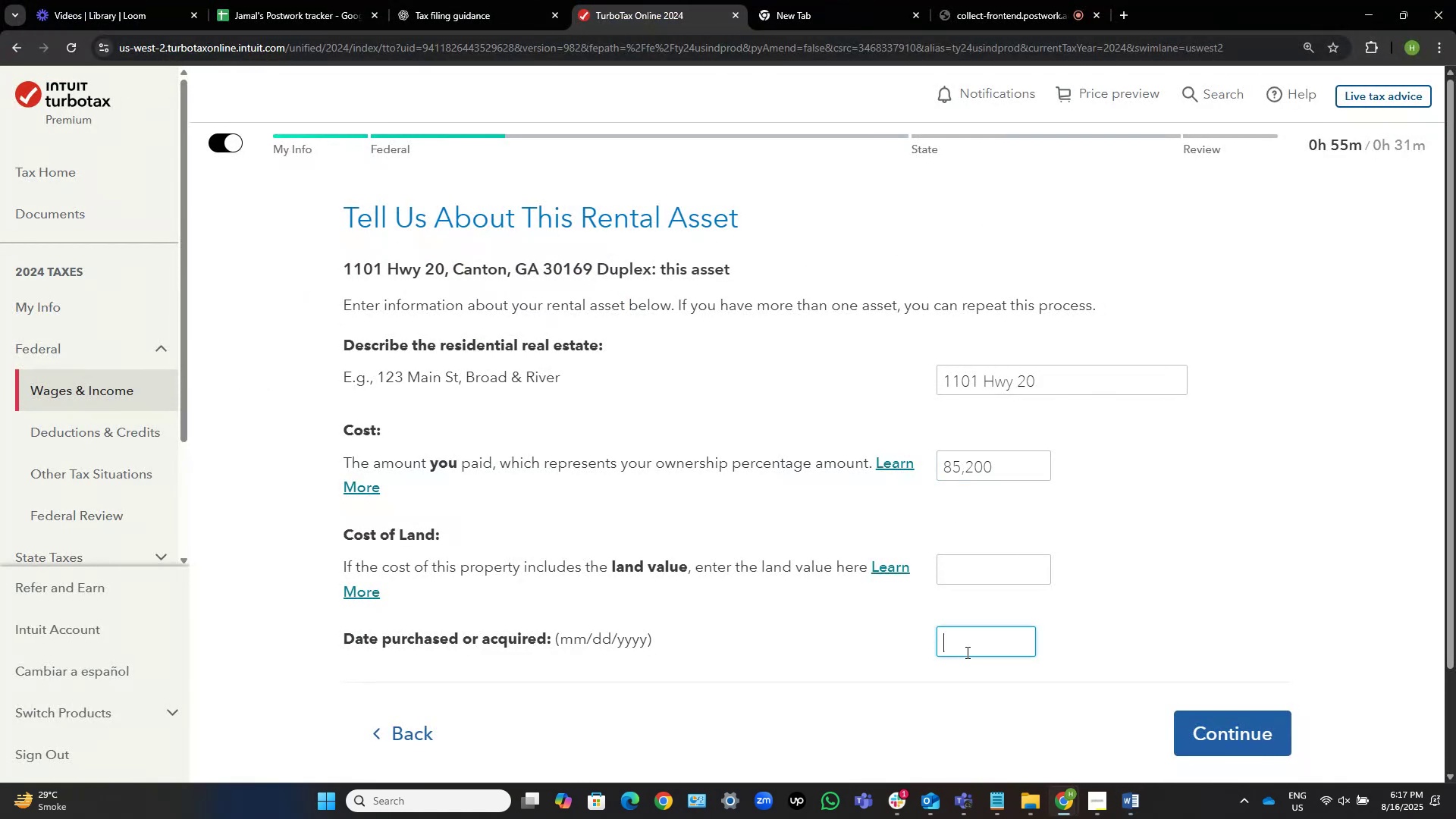 
key(Numpad5)
 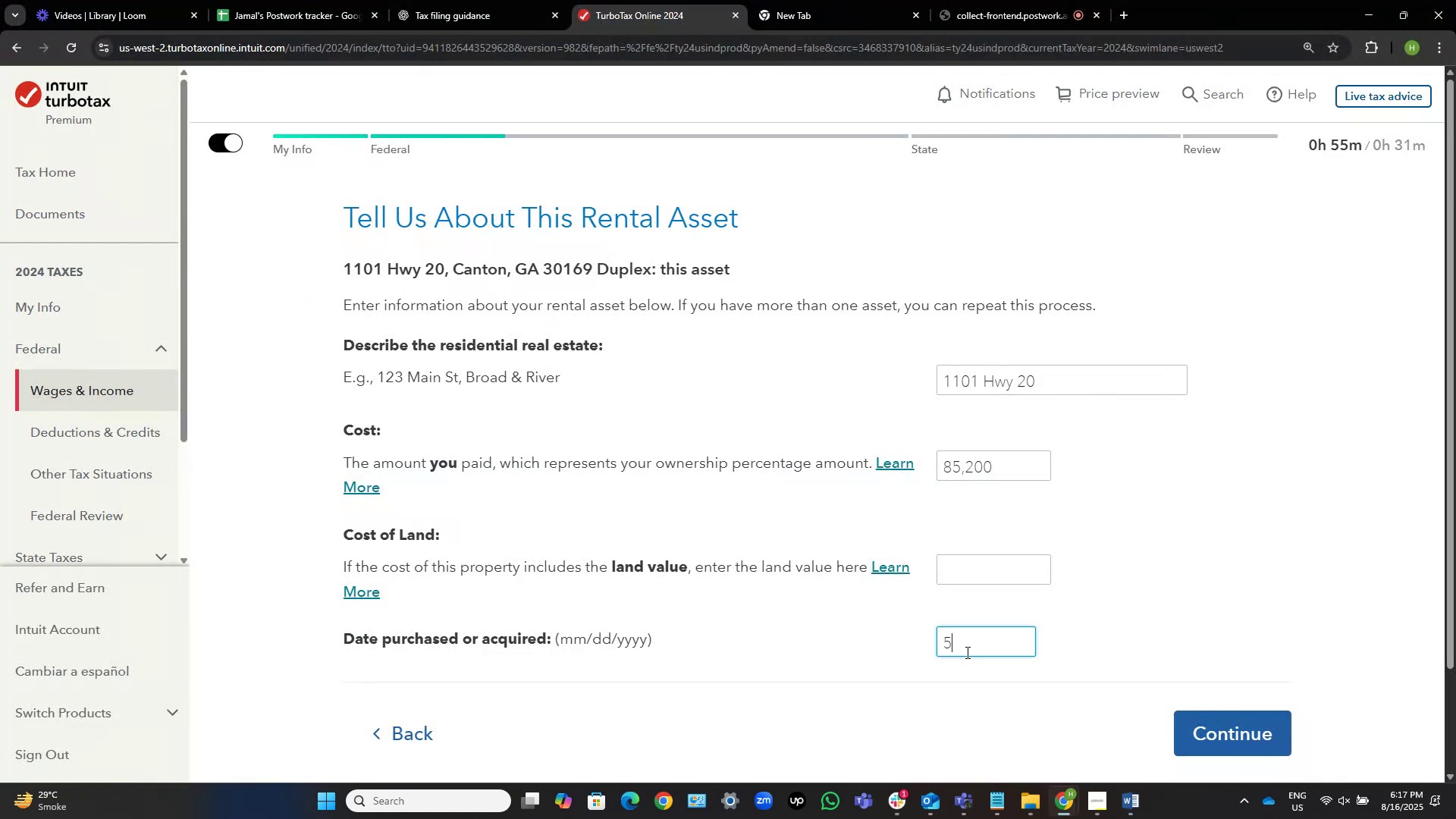 
key(NumpadDivide)
 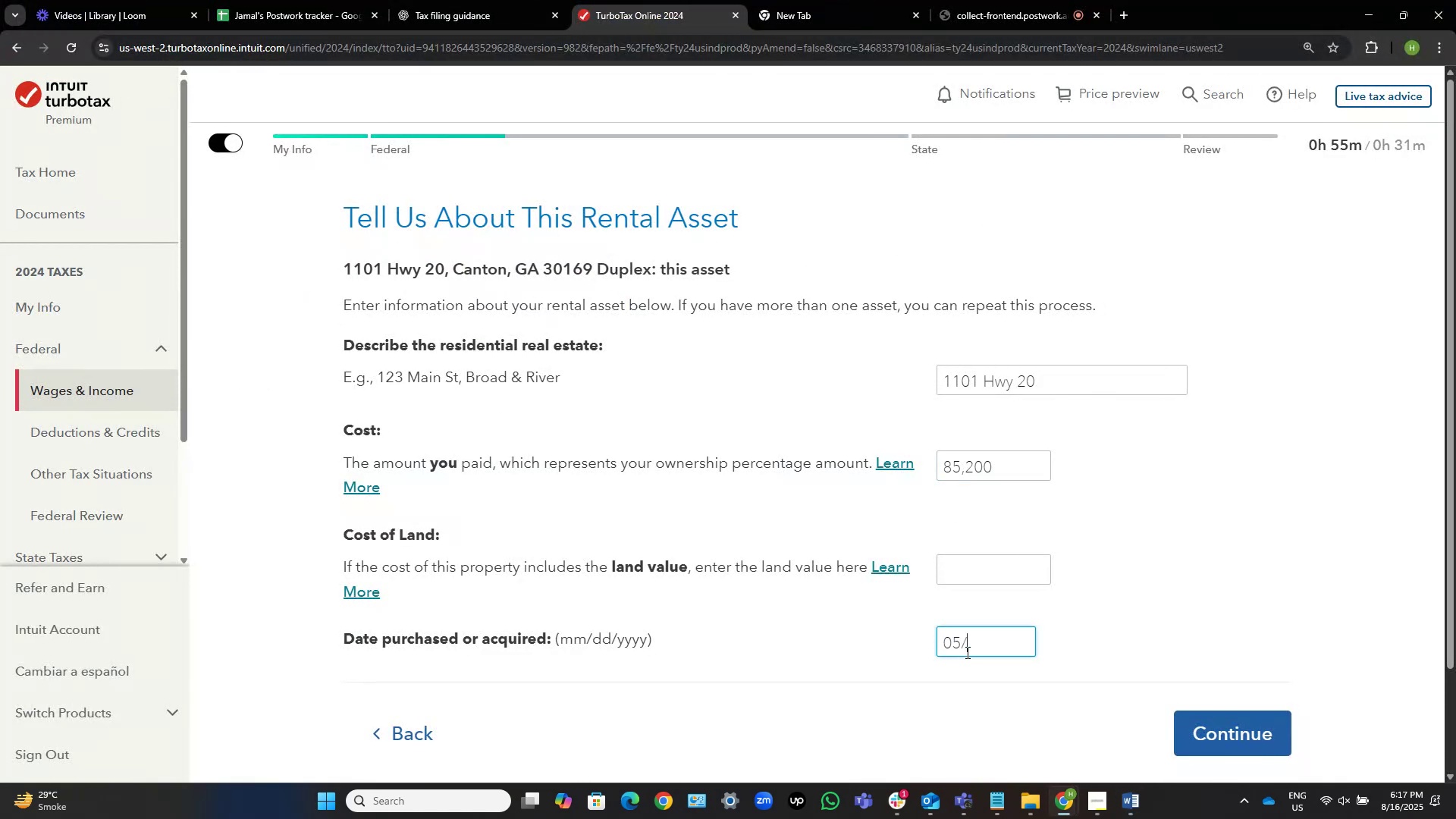 
key(Numpad1)
 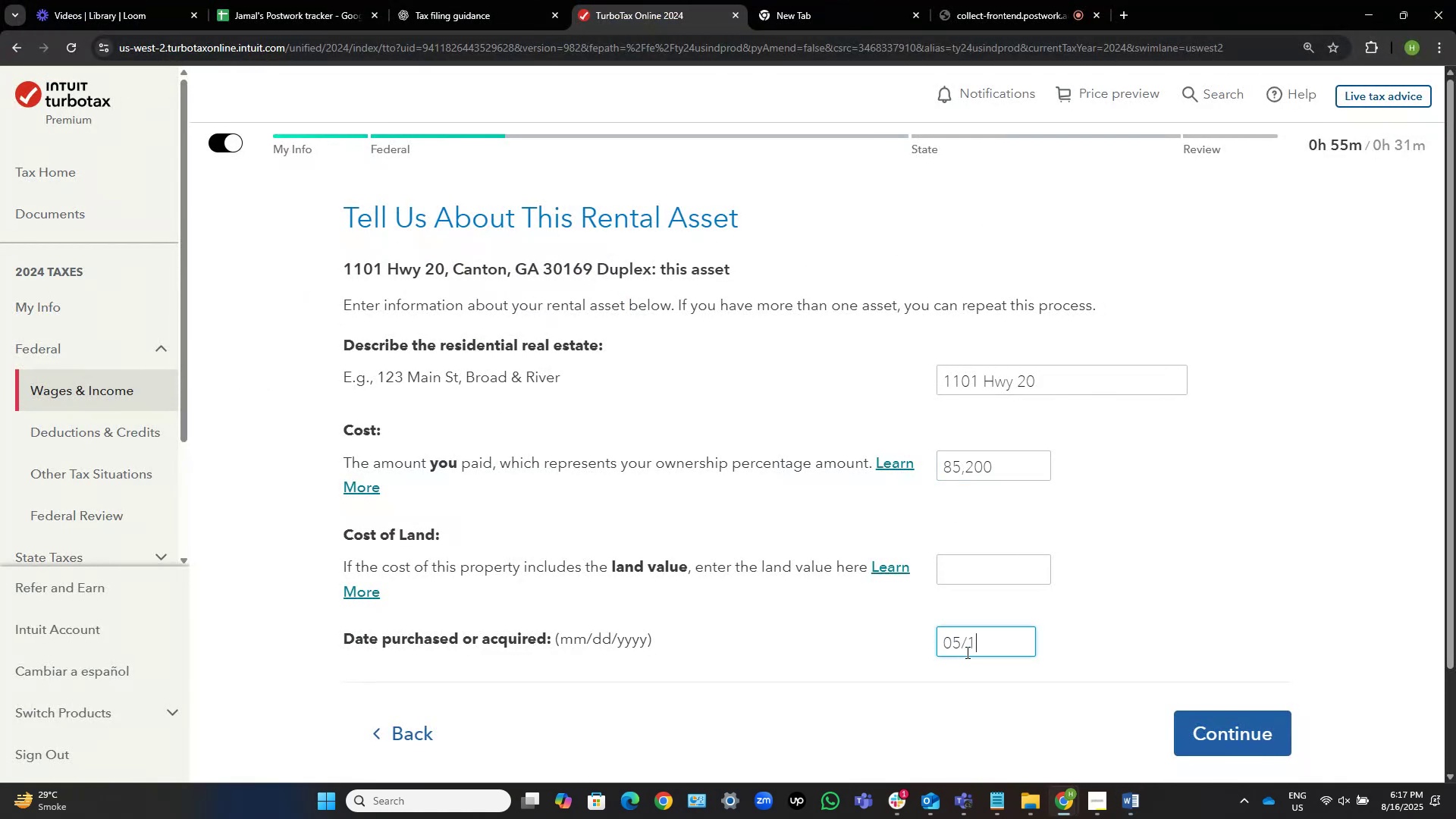 
key(NumpadDivide)
 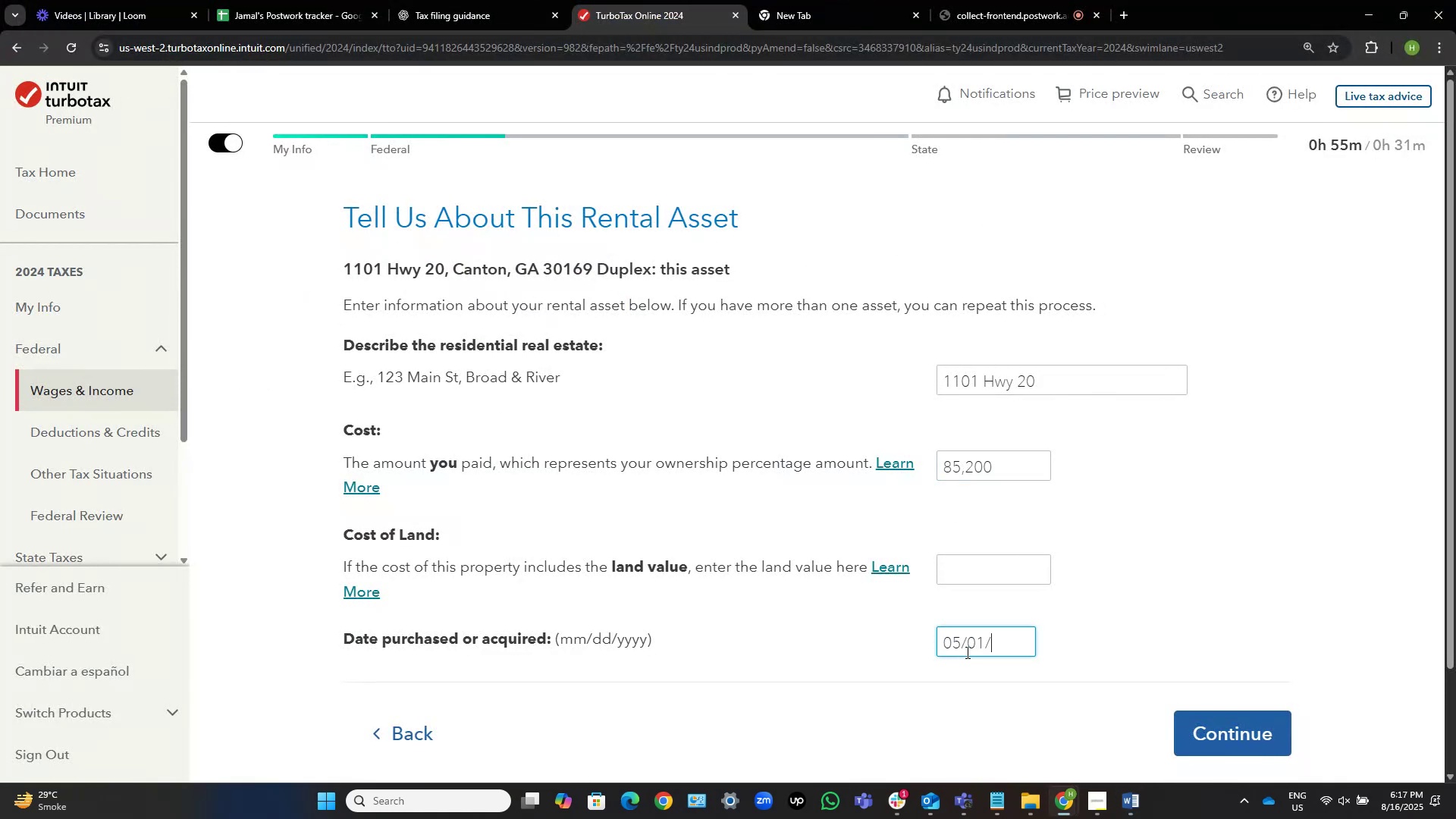 
key(Numpad2)
 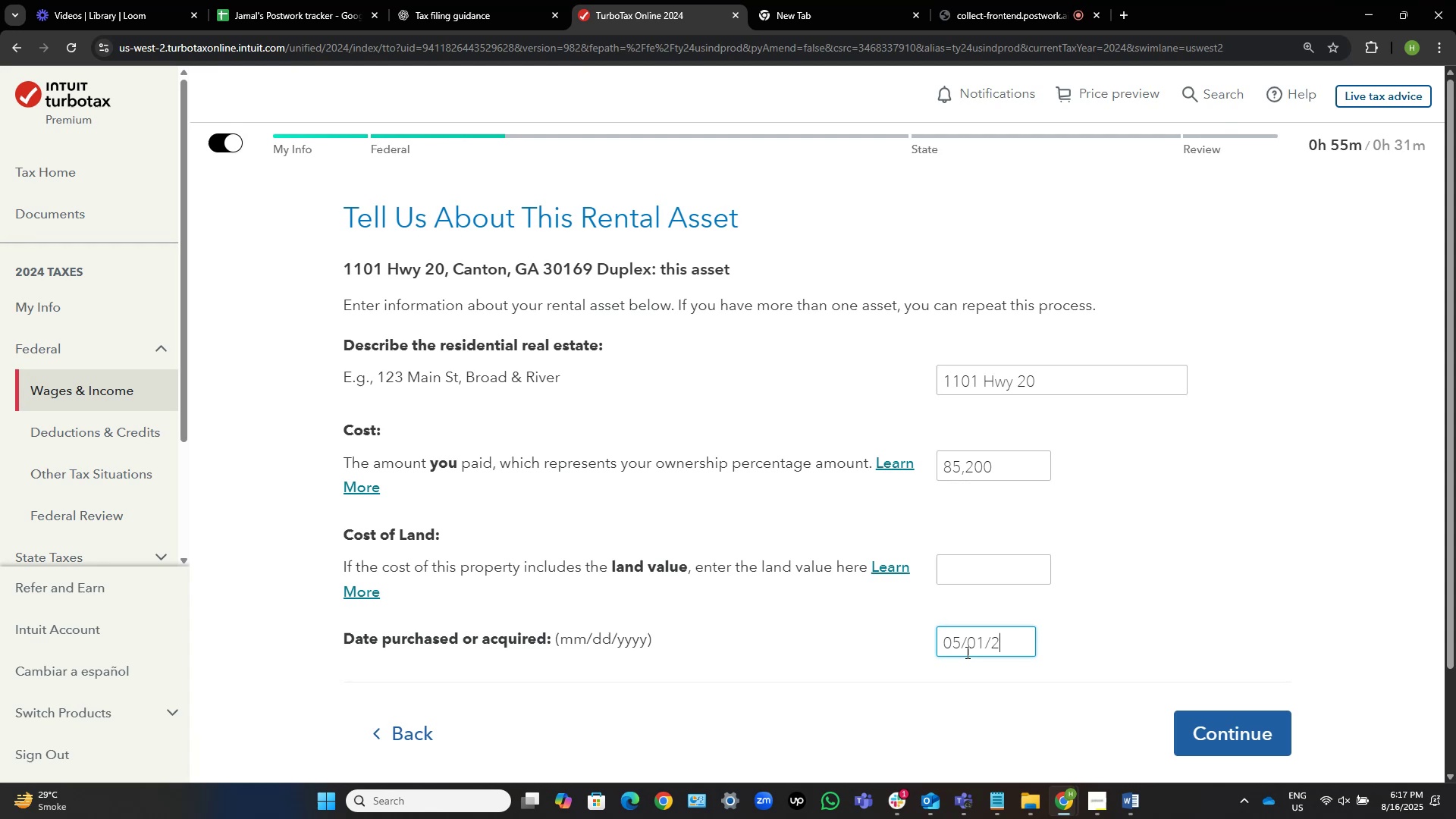 
key(Numpad0)
 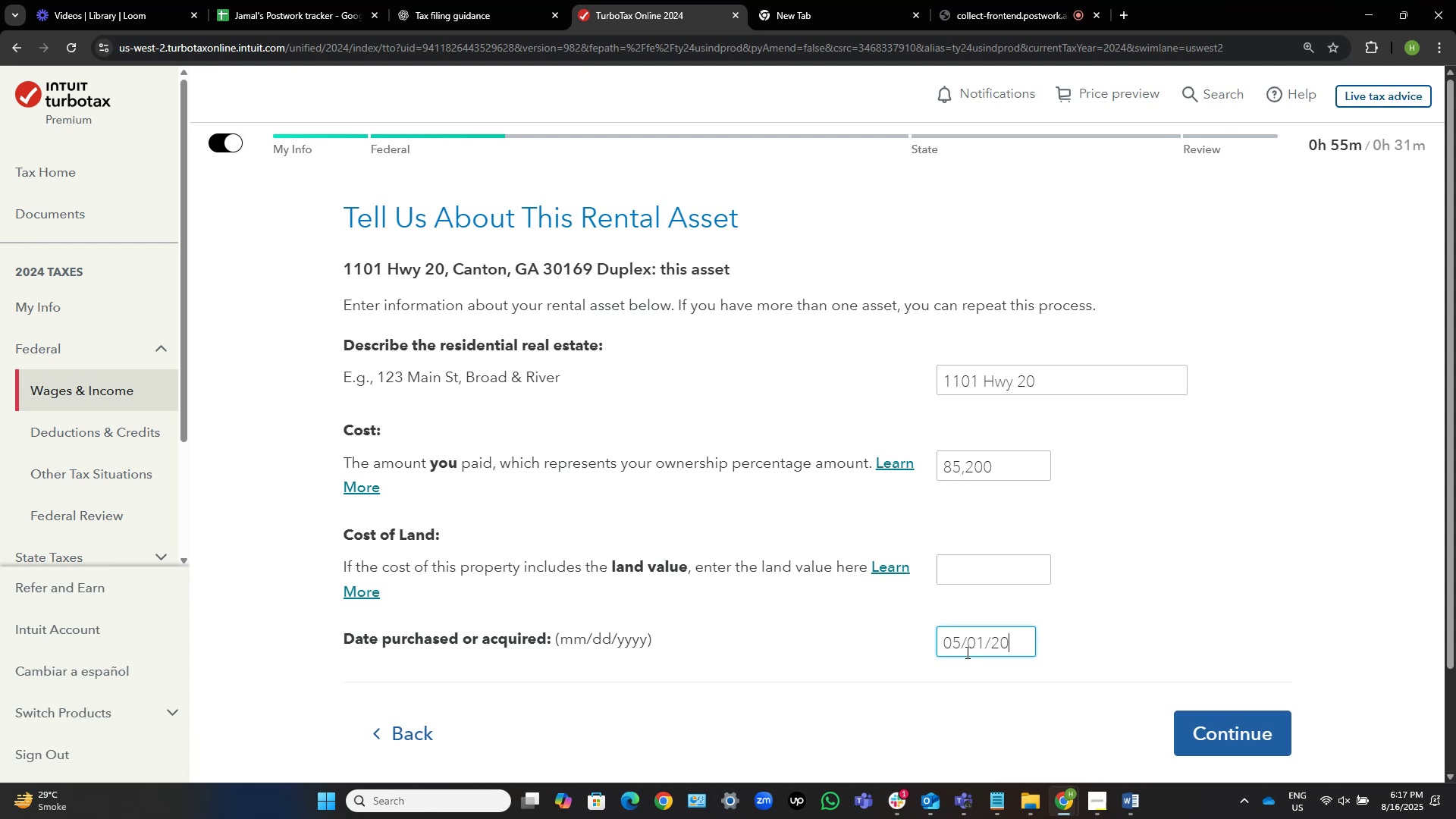 
key(Numpad1)
 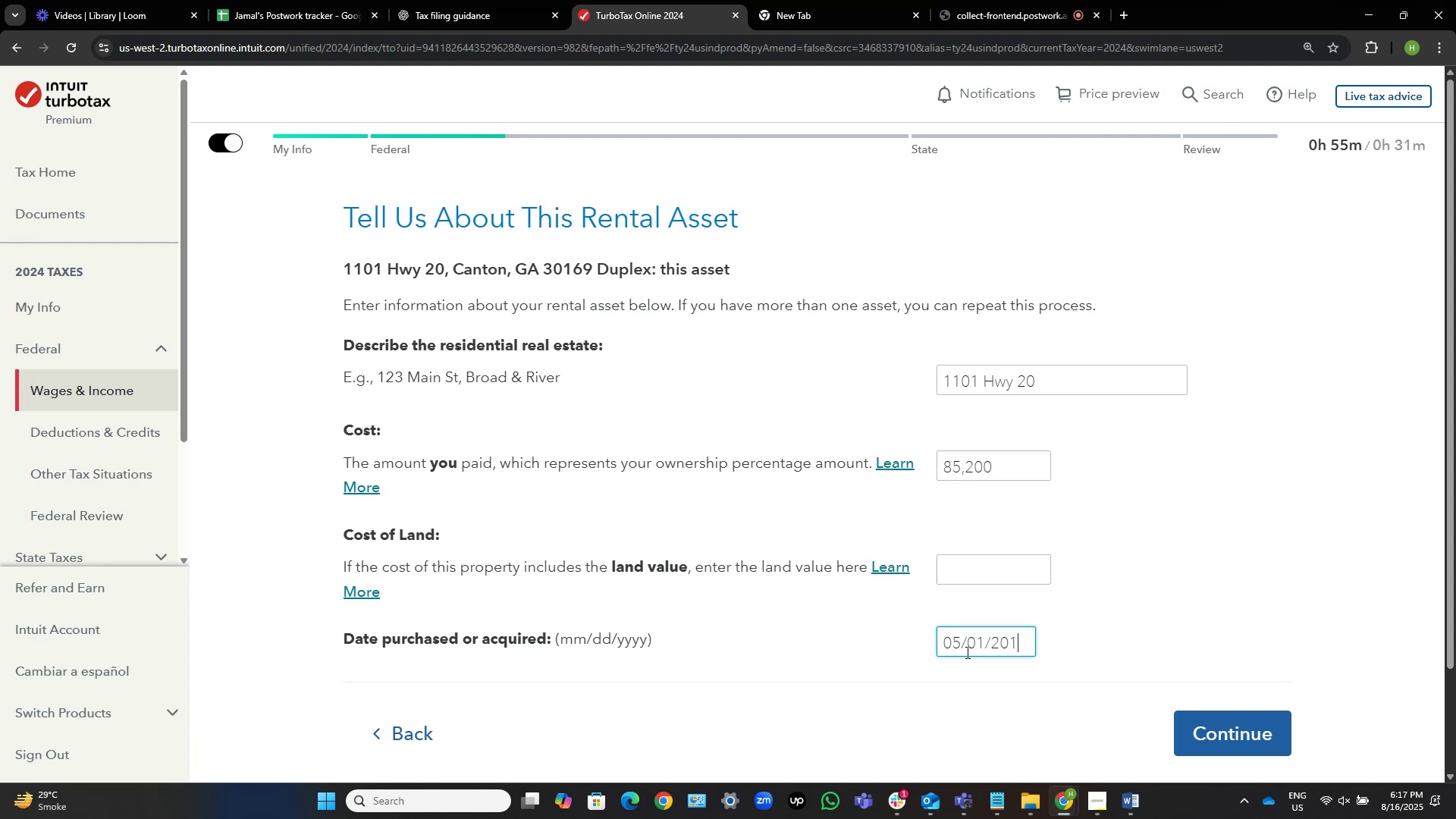 
key(Numpad4)
 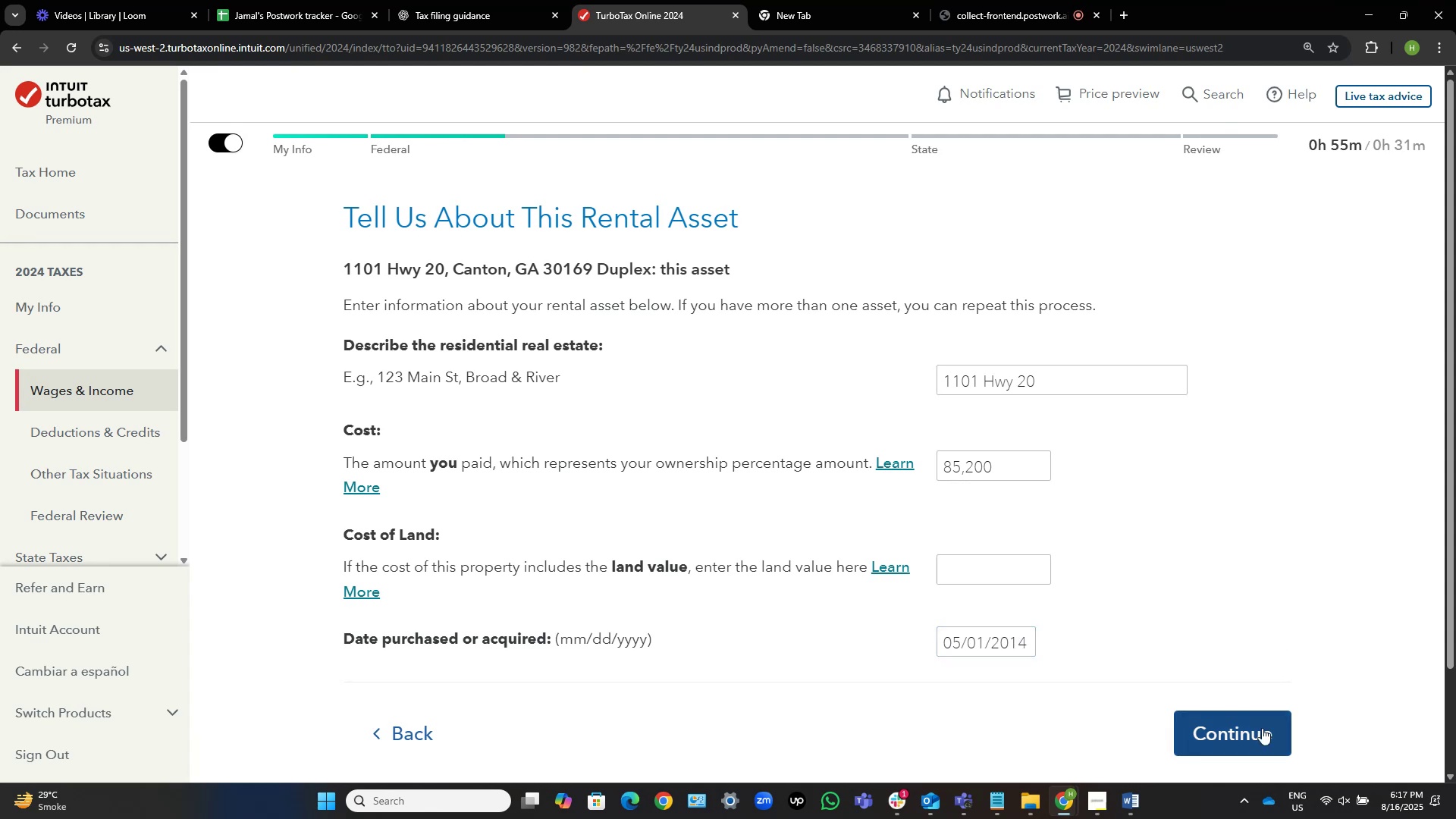 
left_click([1262, 730])
 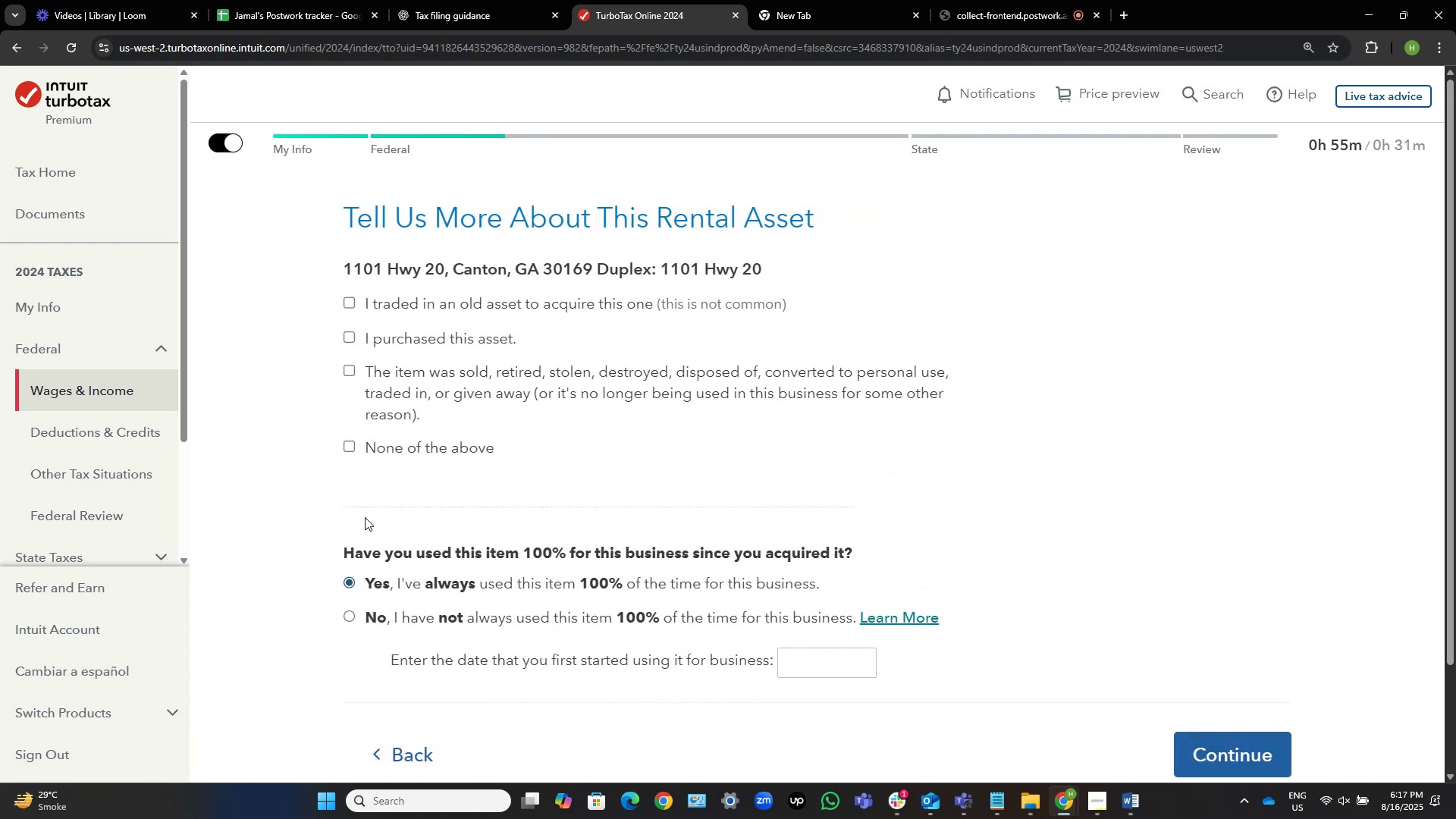 
left_click([371, 340])
 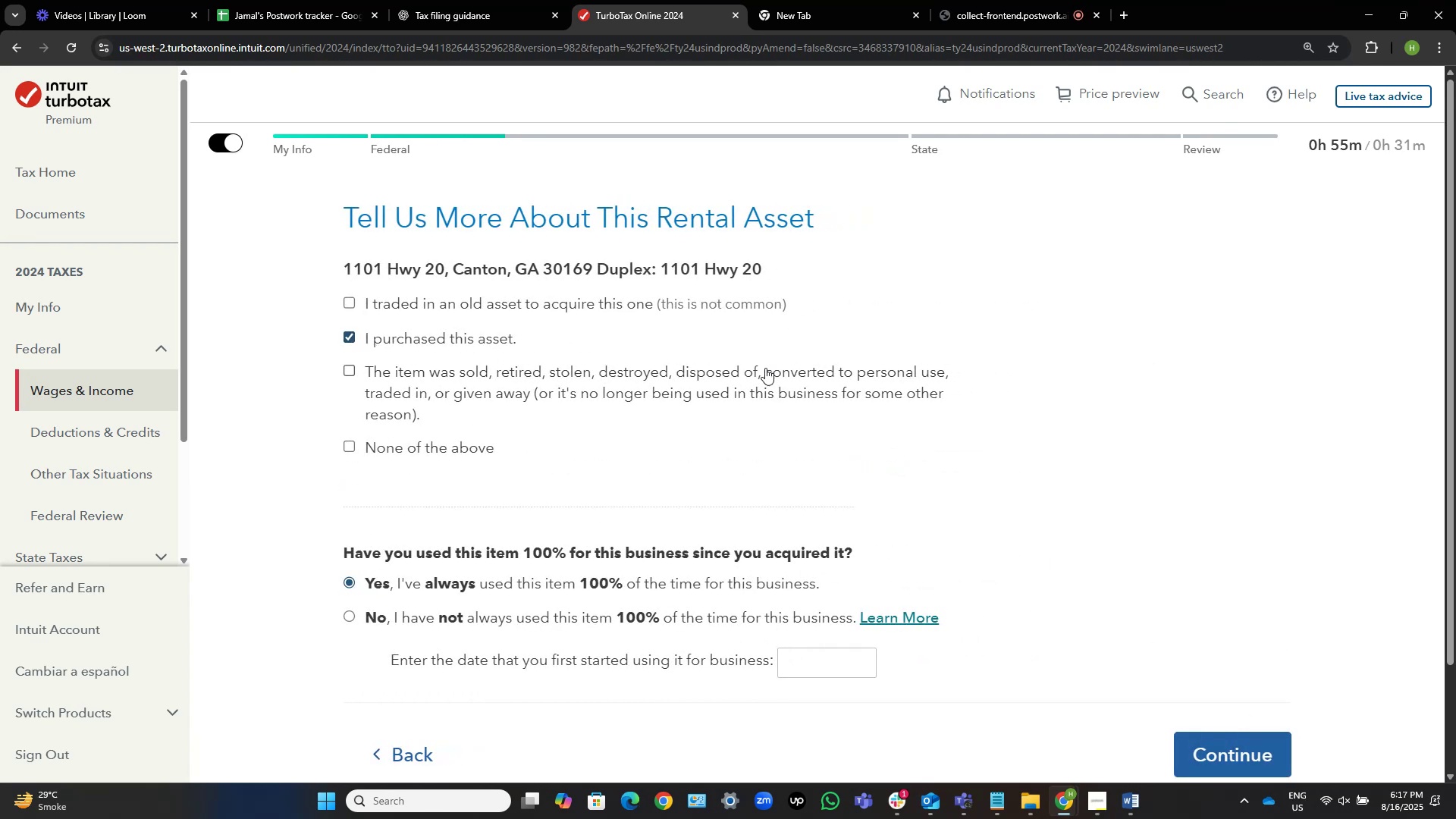 
scroll: coordinate [799, 443], scroll_direction: down, amount: 3.0
 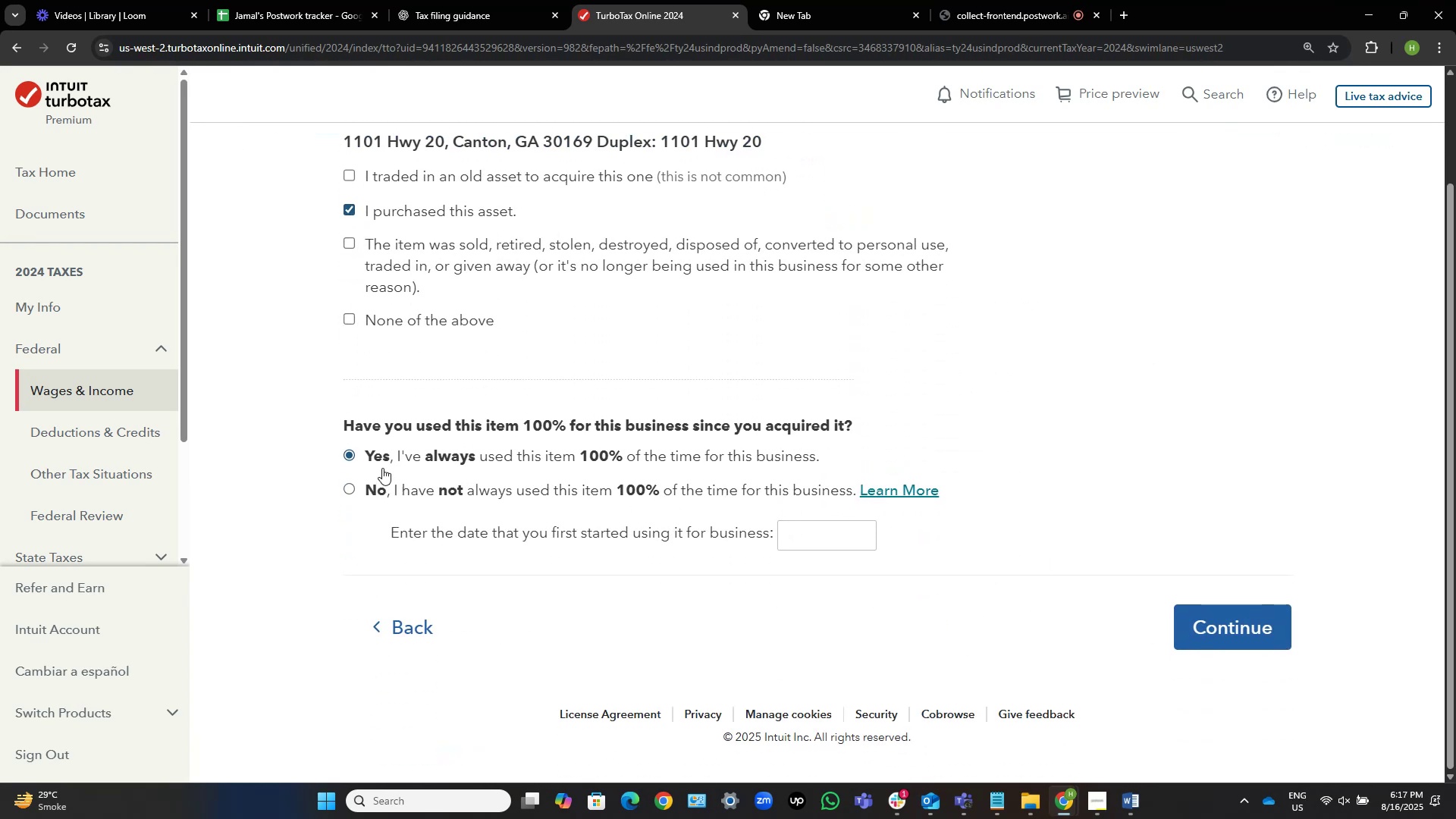 
left_click([372, 453])
 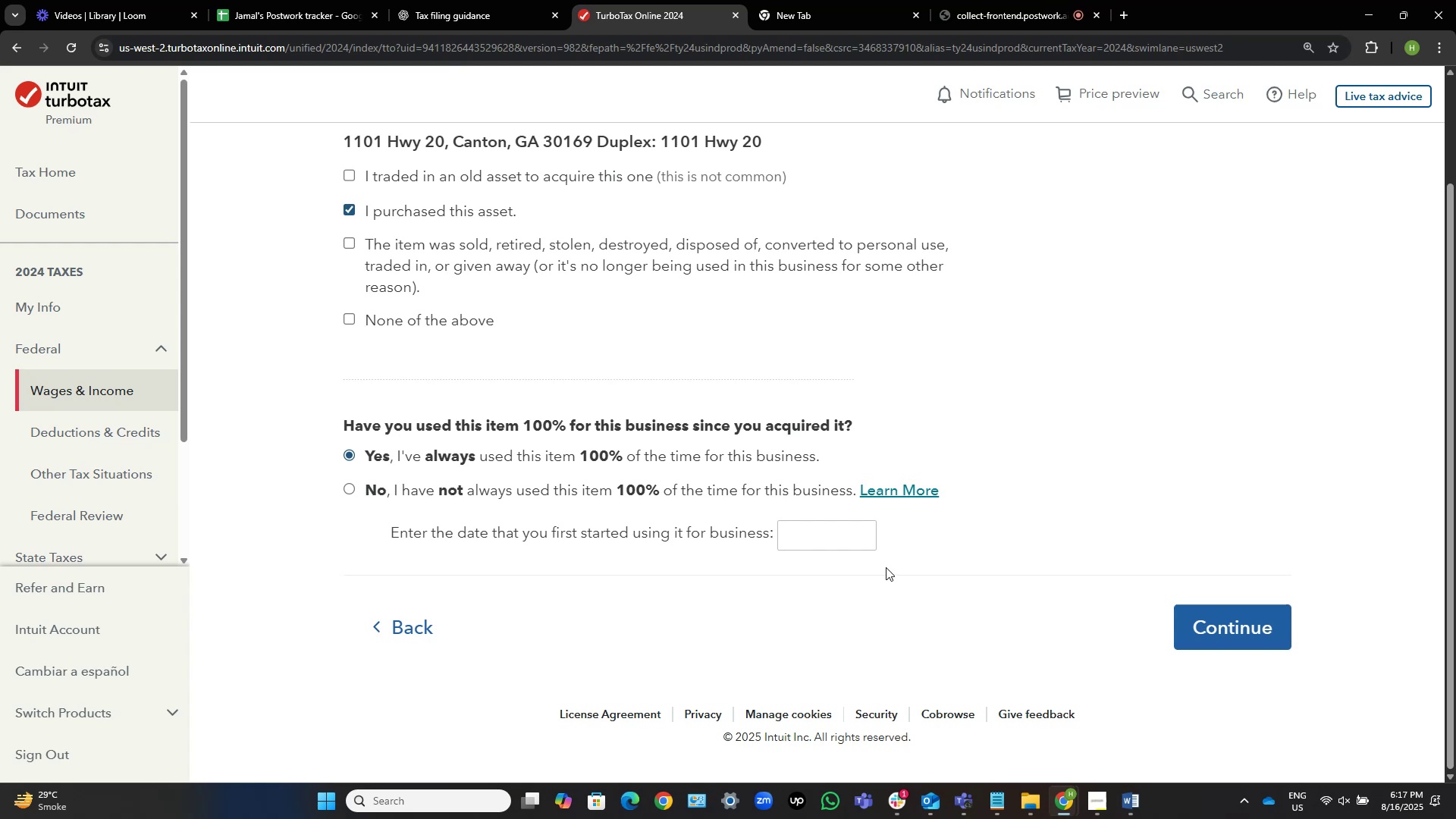 
left_click([849, 535])
 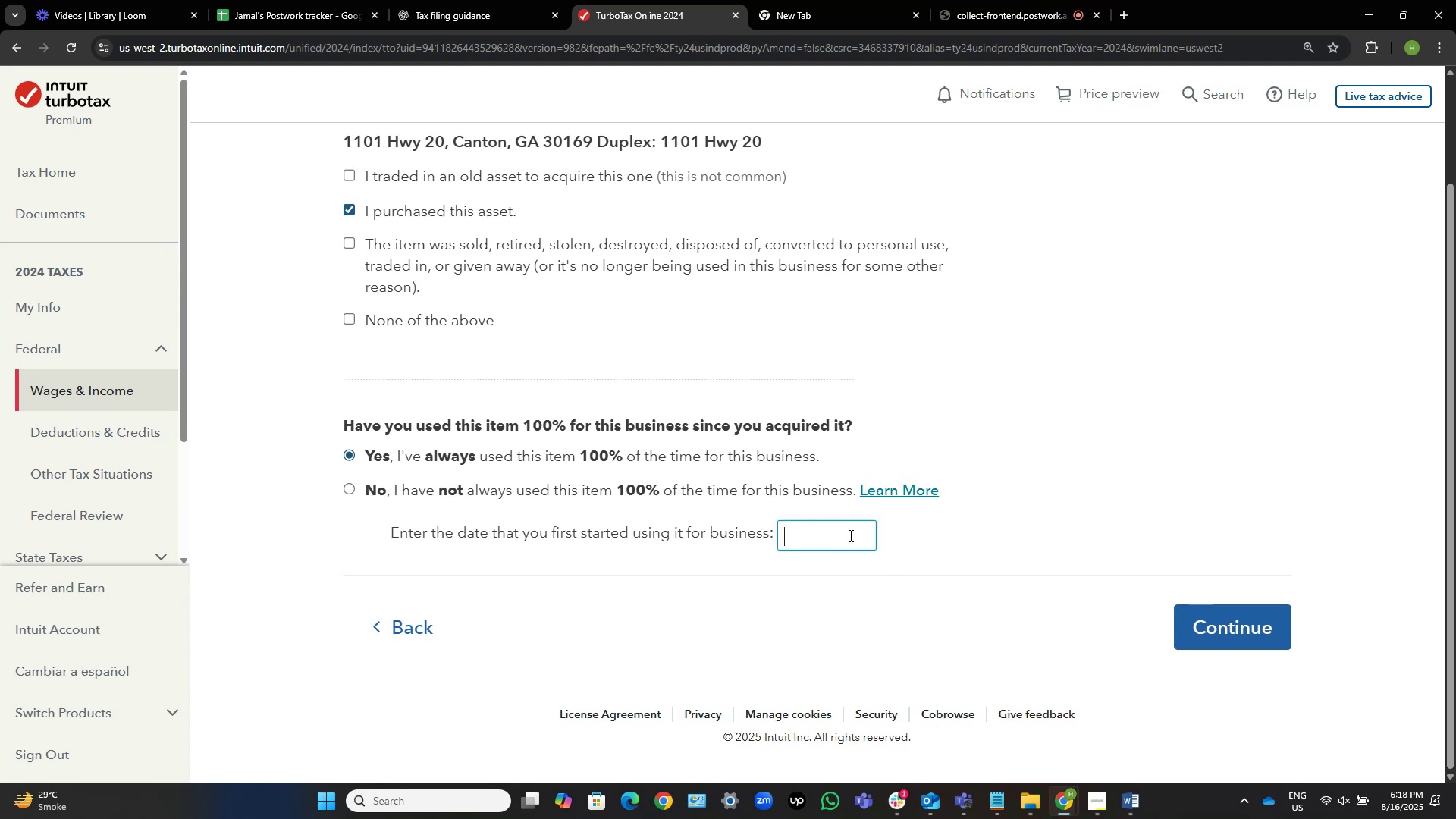 
key(Numpad5)
 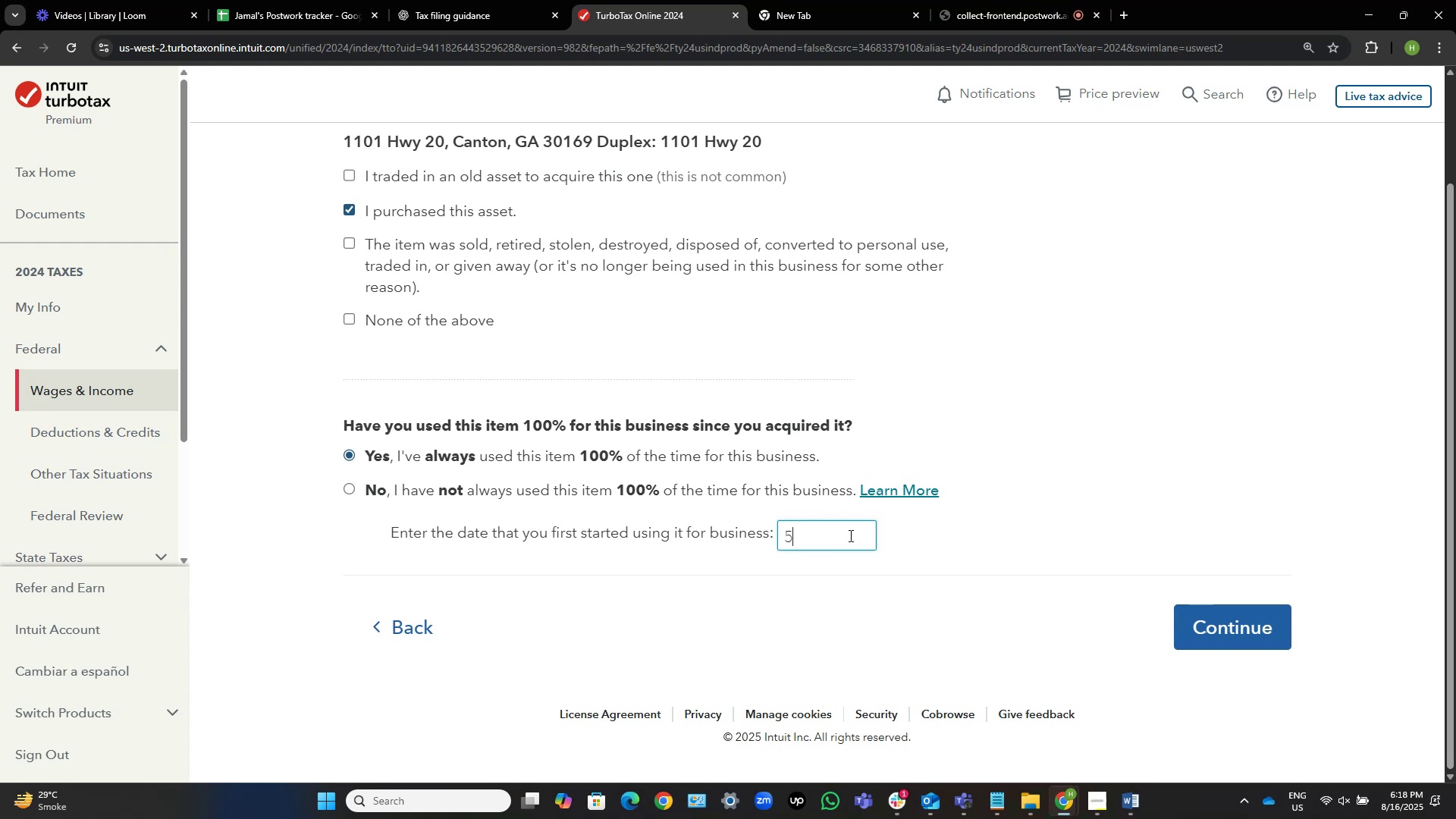 
key(NumpadDivide)
 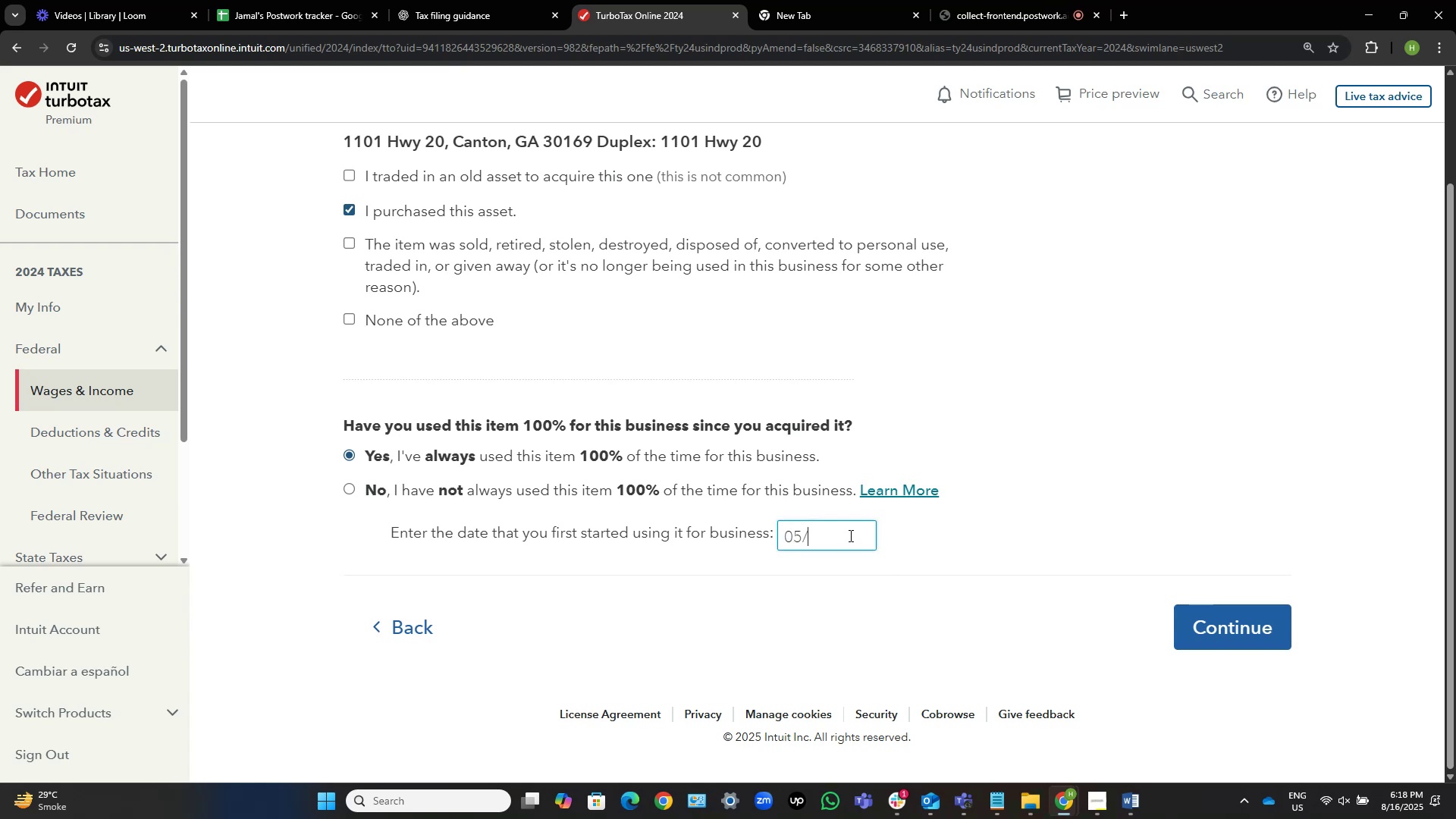 
key(Numpad1)
 